 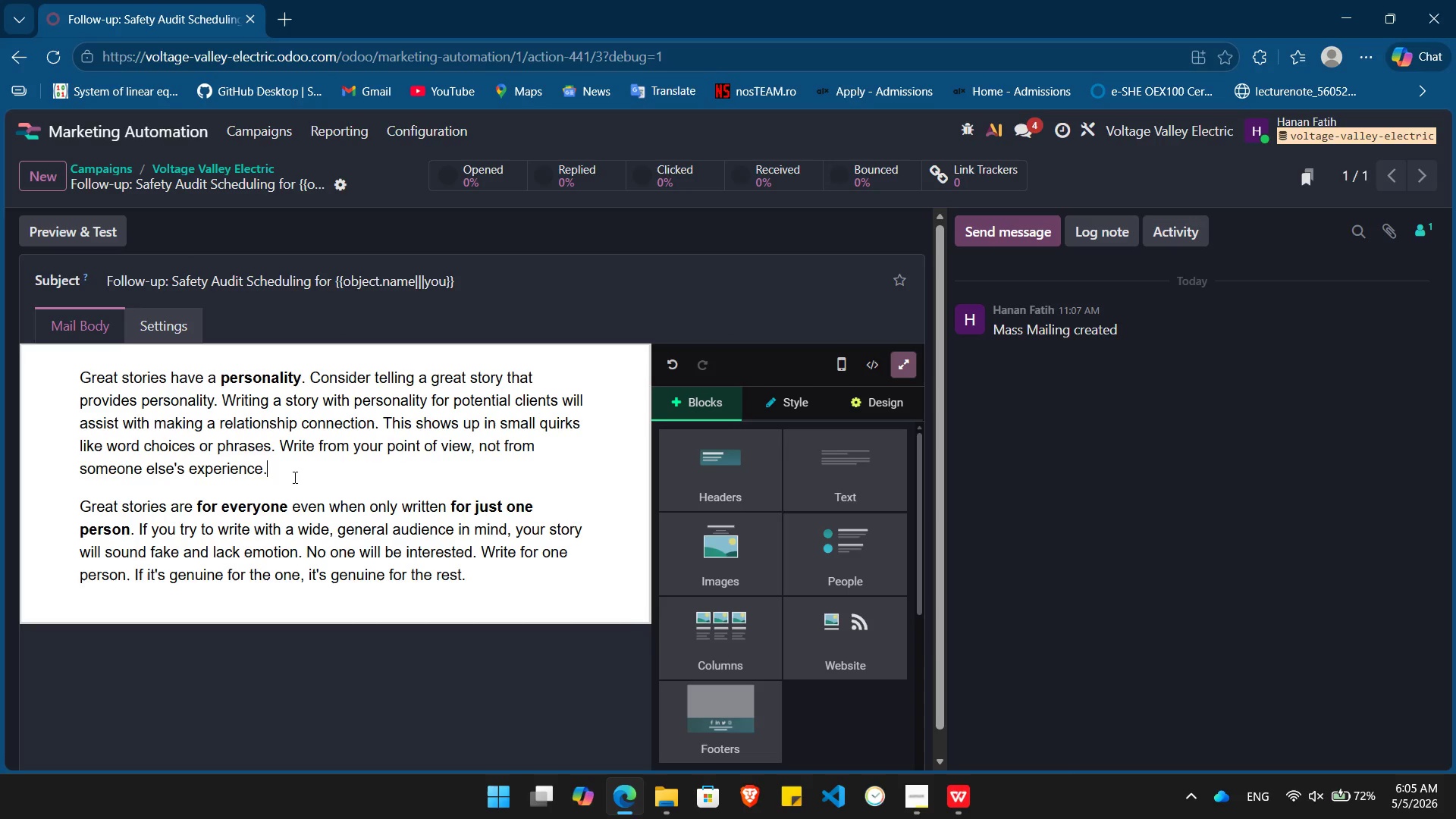 
key(Control+A)
 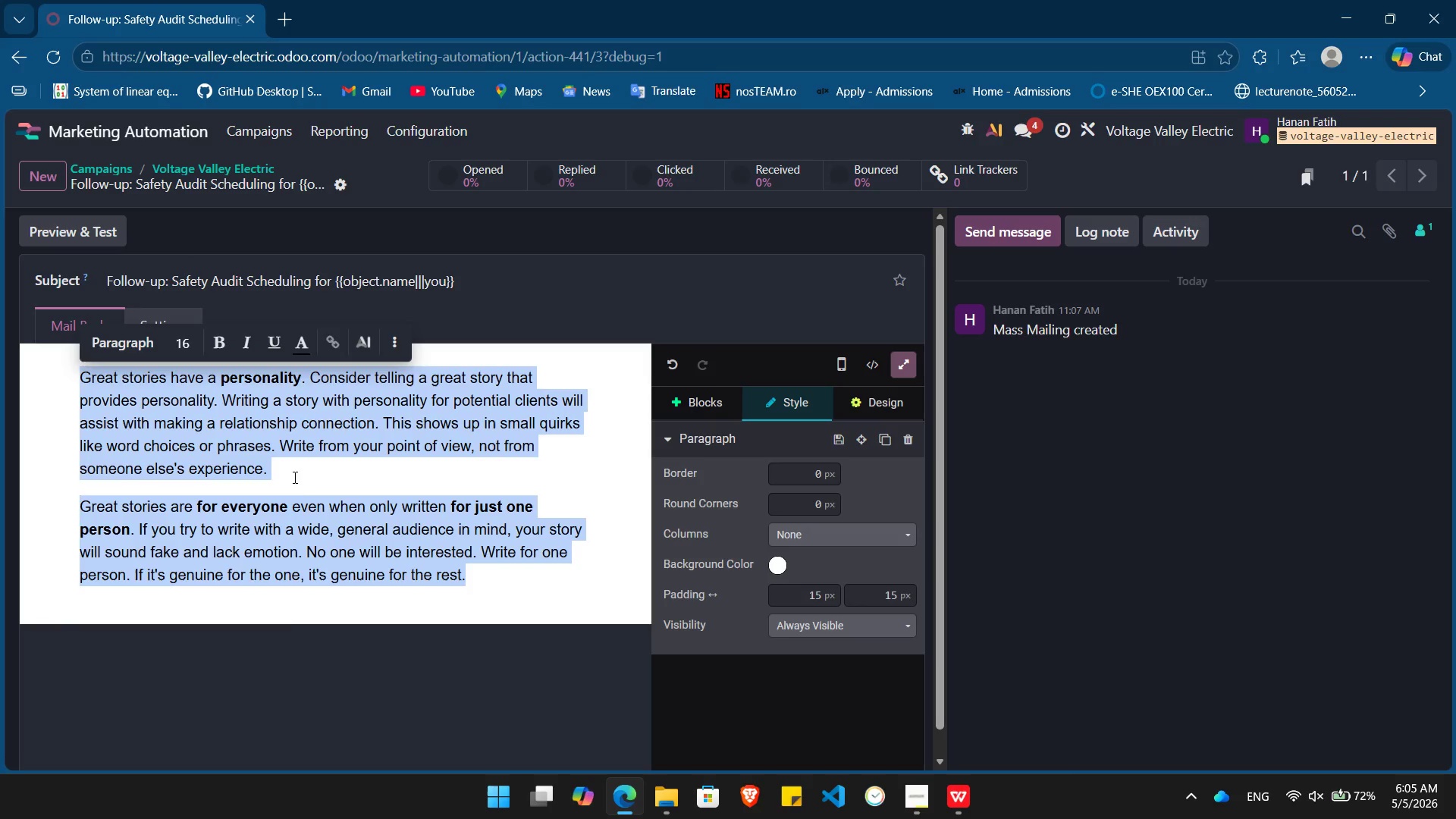 
key(Backspace)
 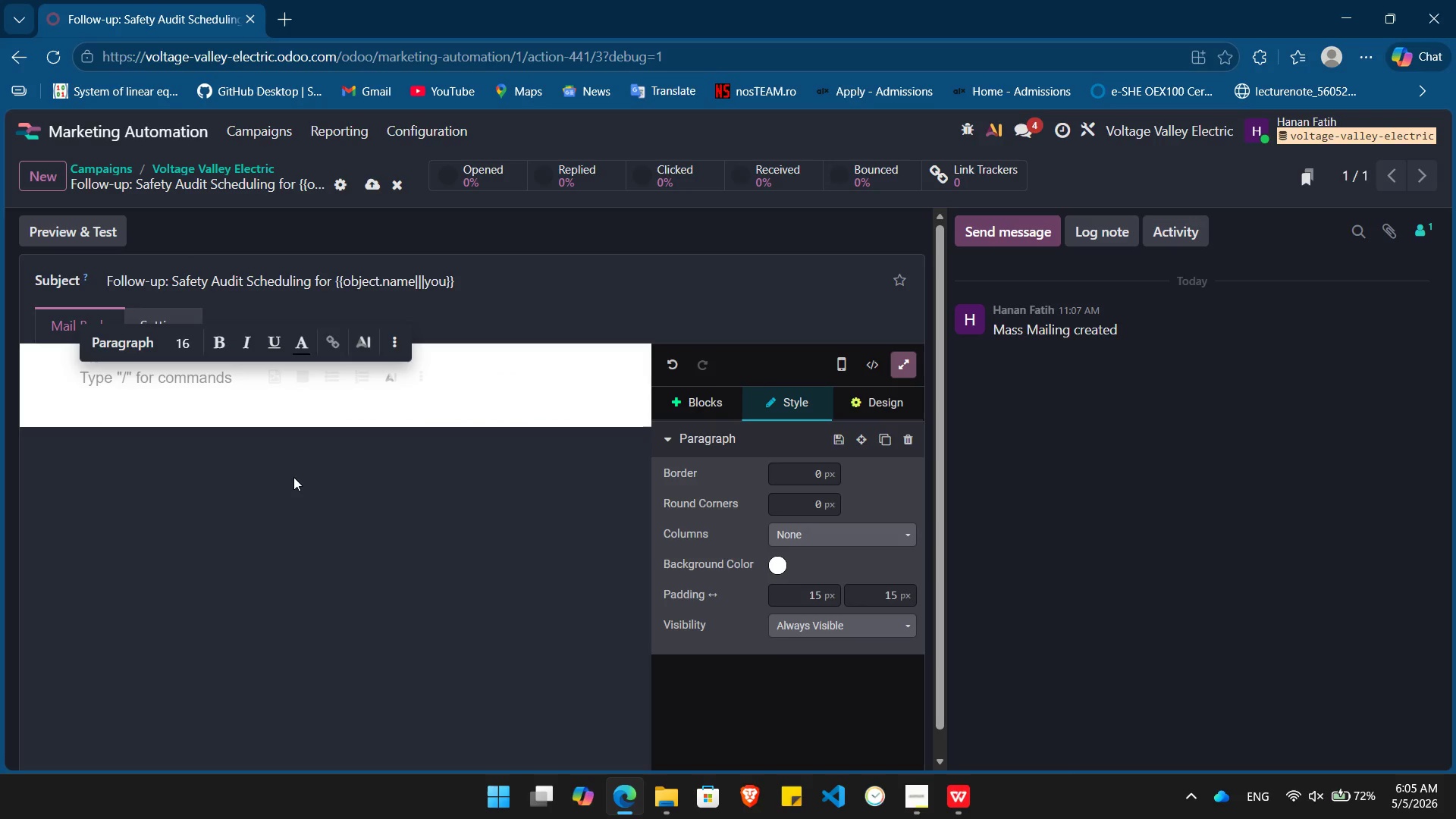 
wait(8.91)
 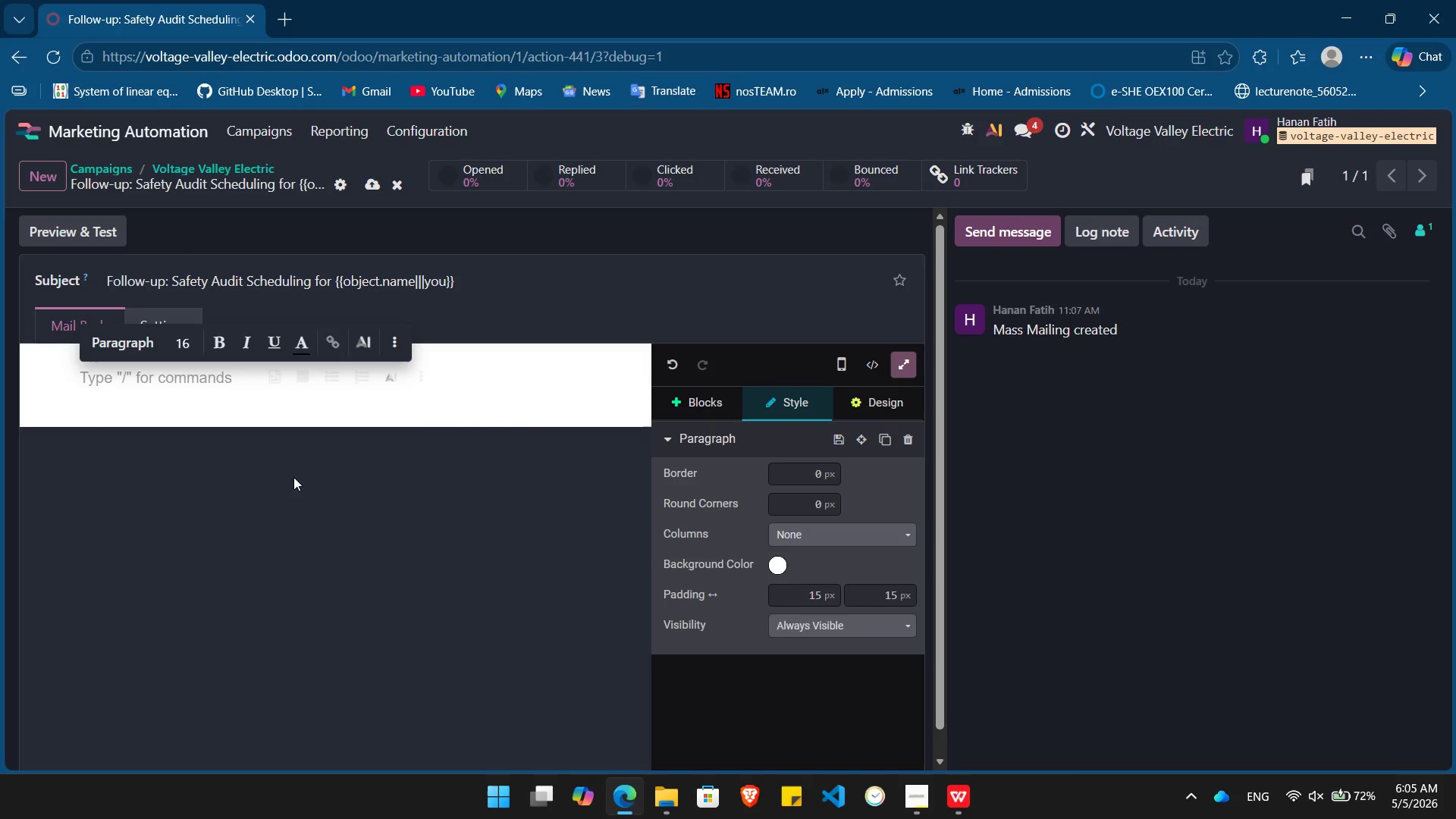 
key(Period)
 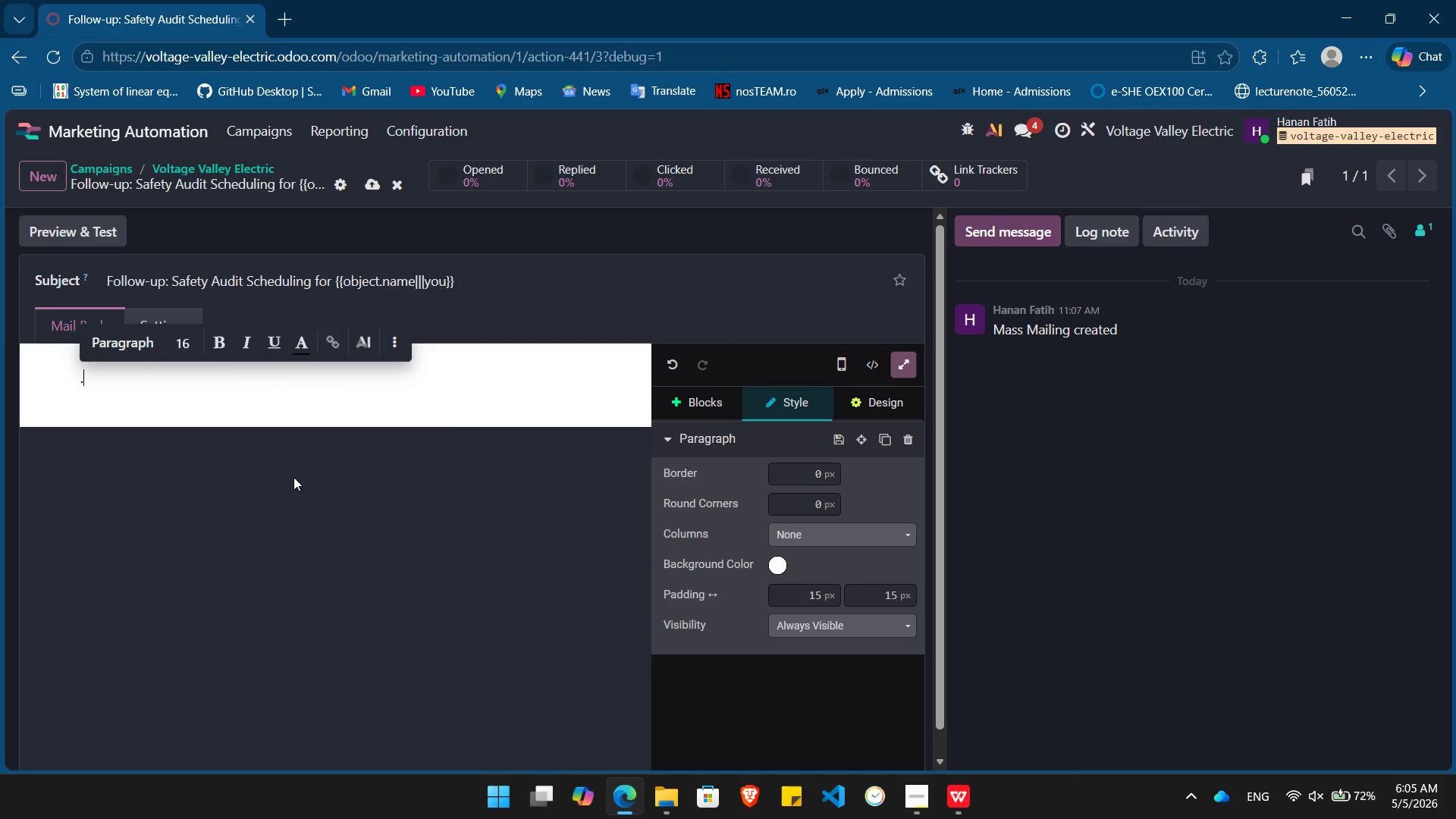 
key(Backspace)
 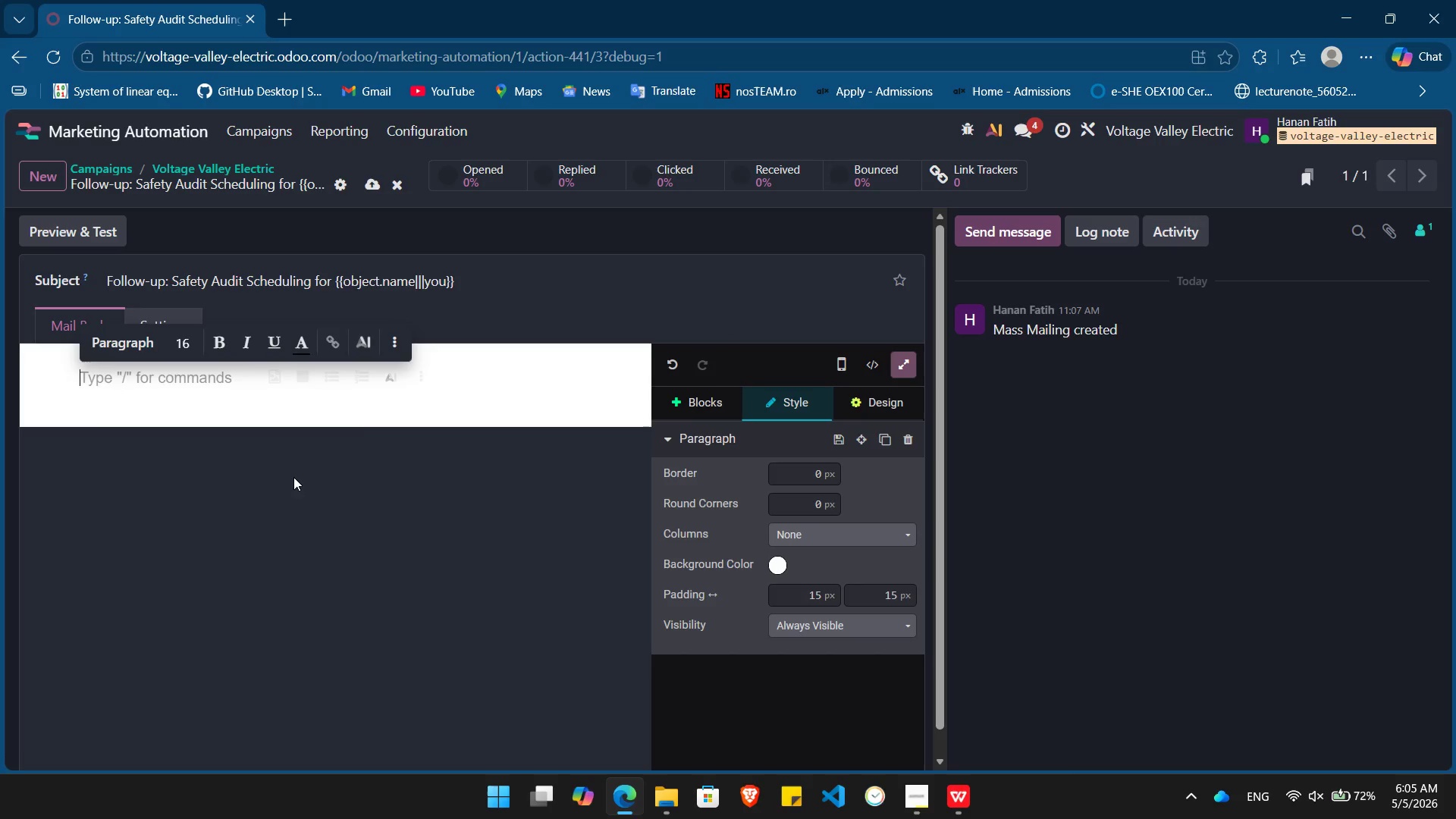 
key(Slash)
 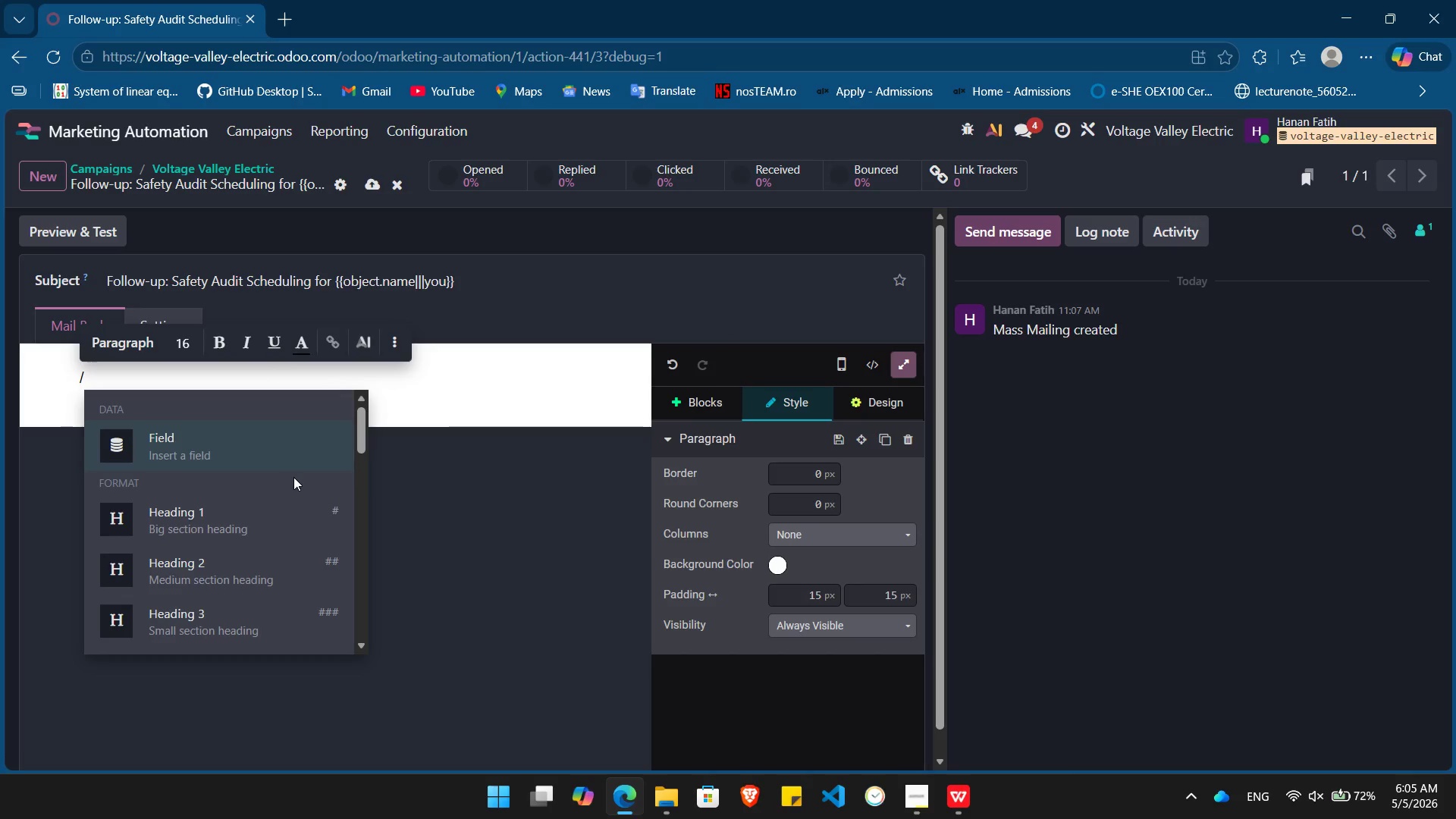 
key(ArrowDown)
 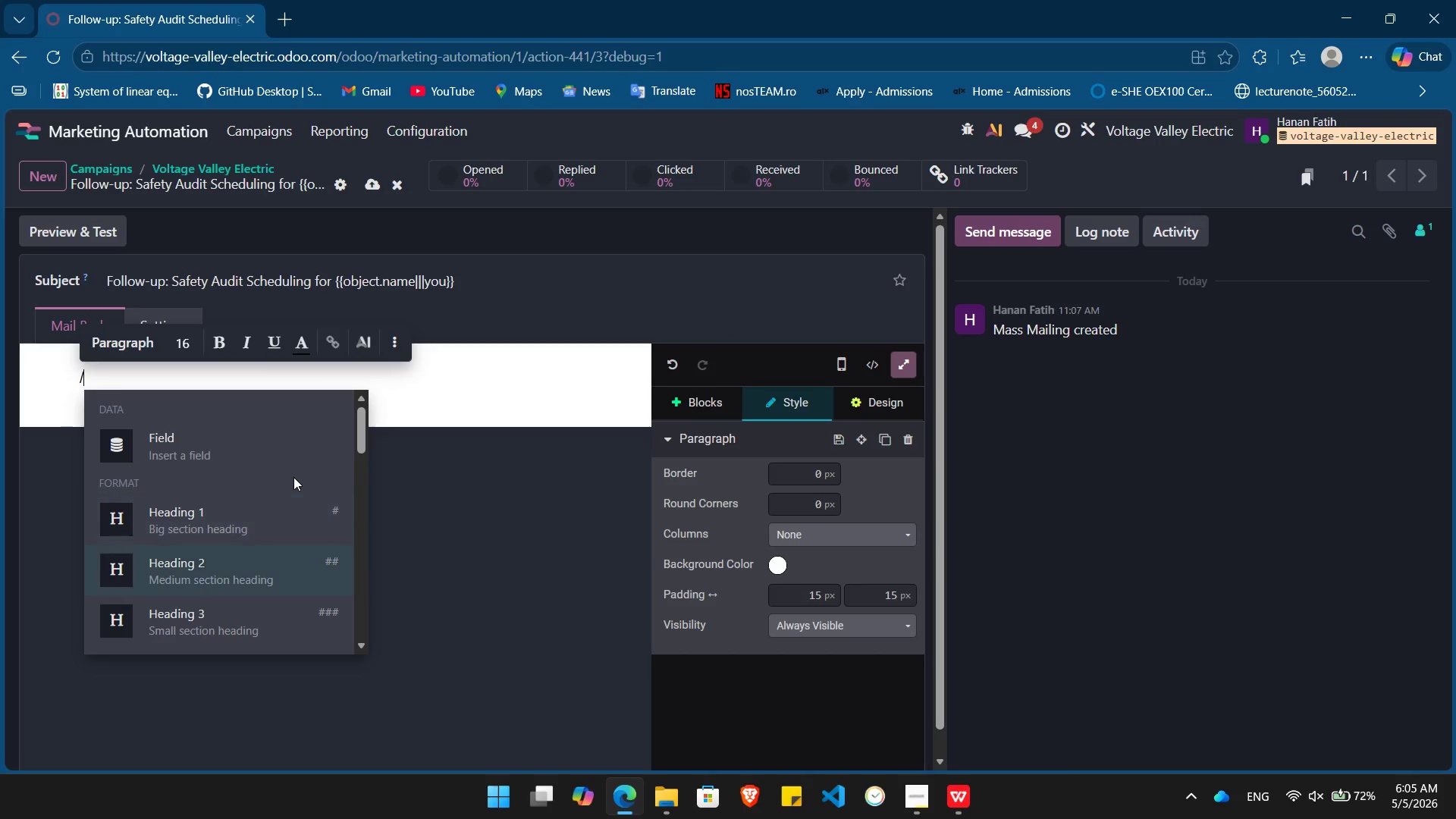 
key(ArrowDown)
 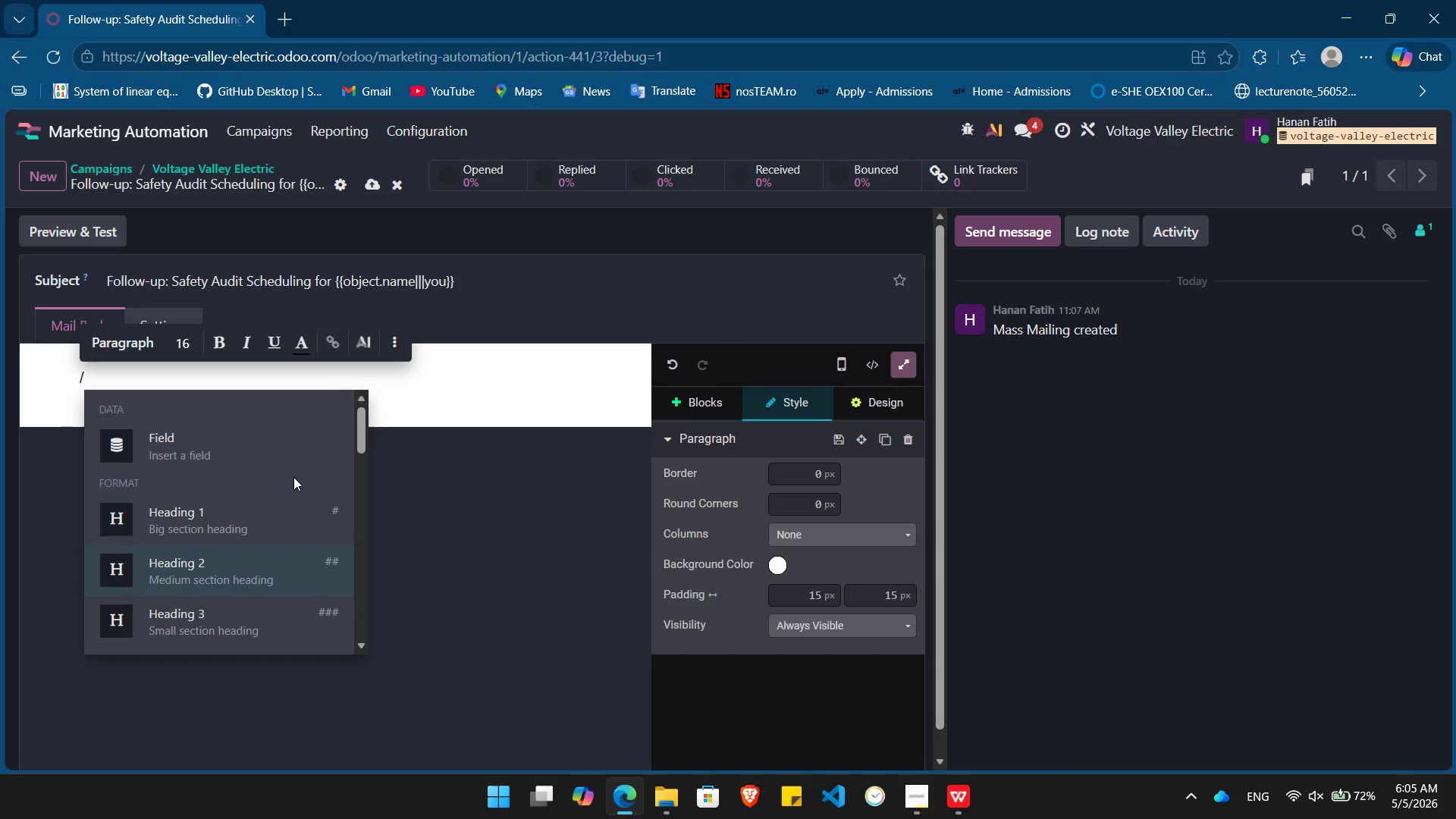 
key(Enter)
 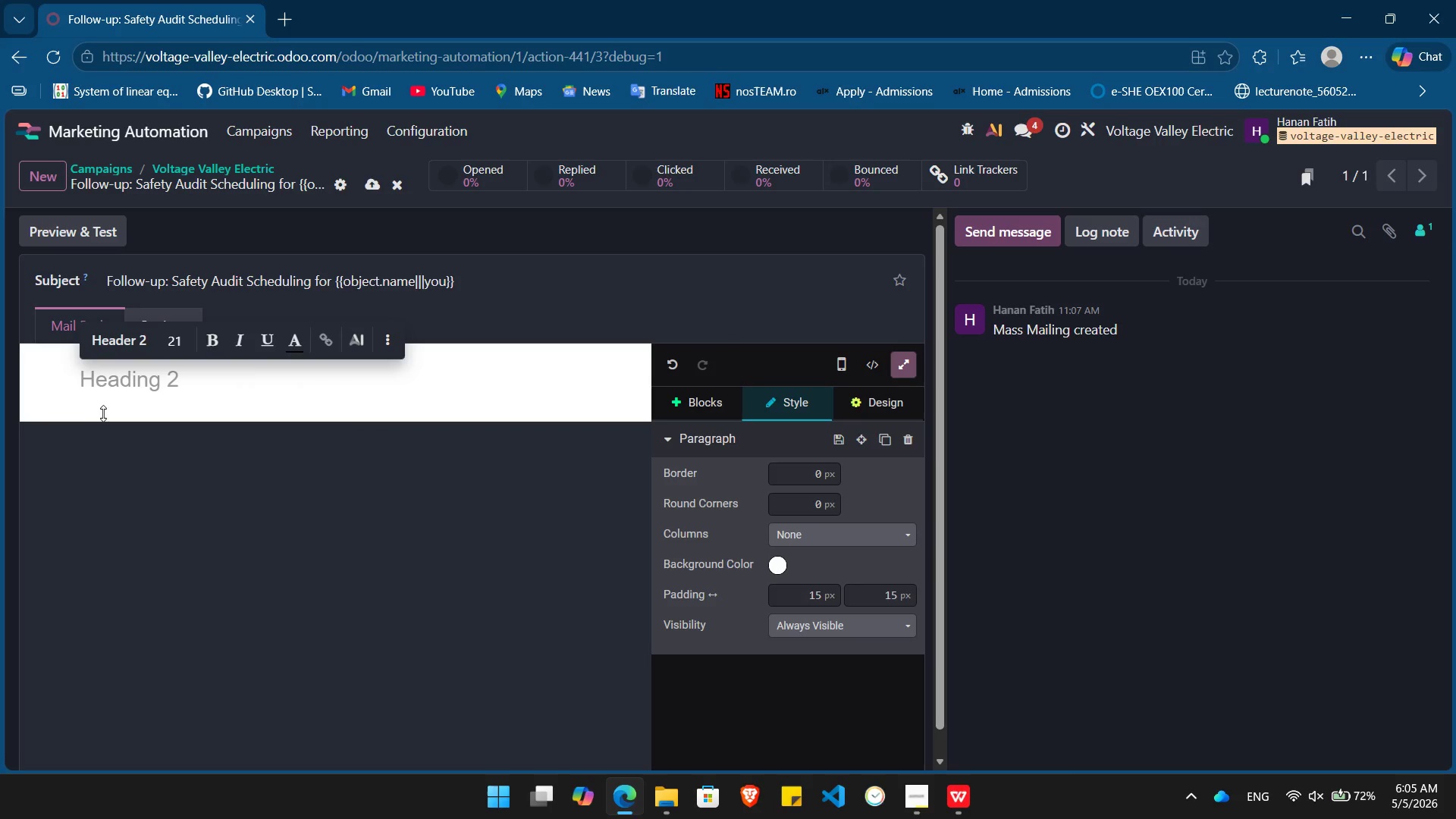 
left_click([111, 396])
 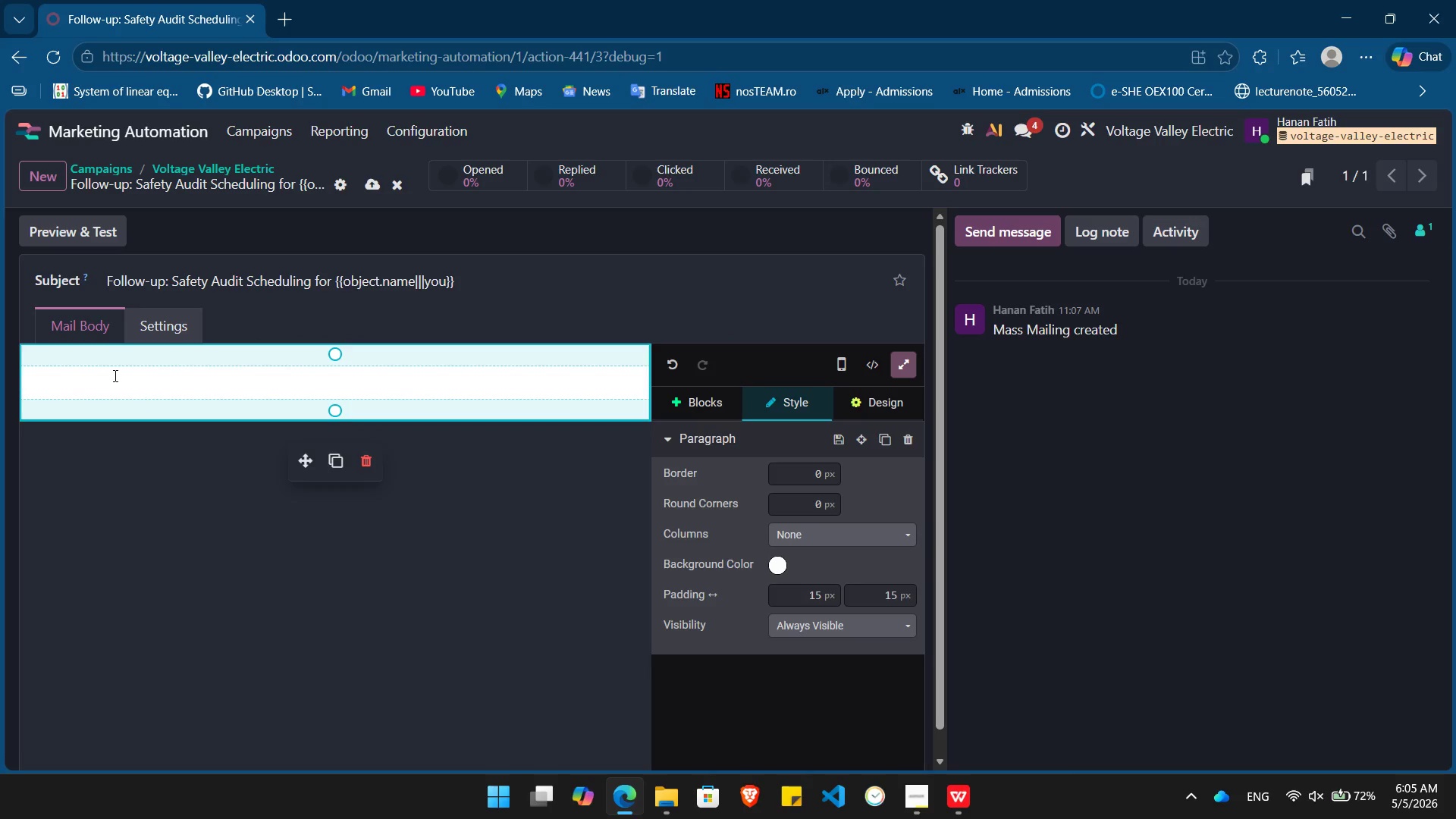 
left_click([114, 375])
 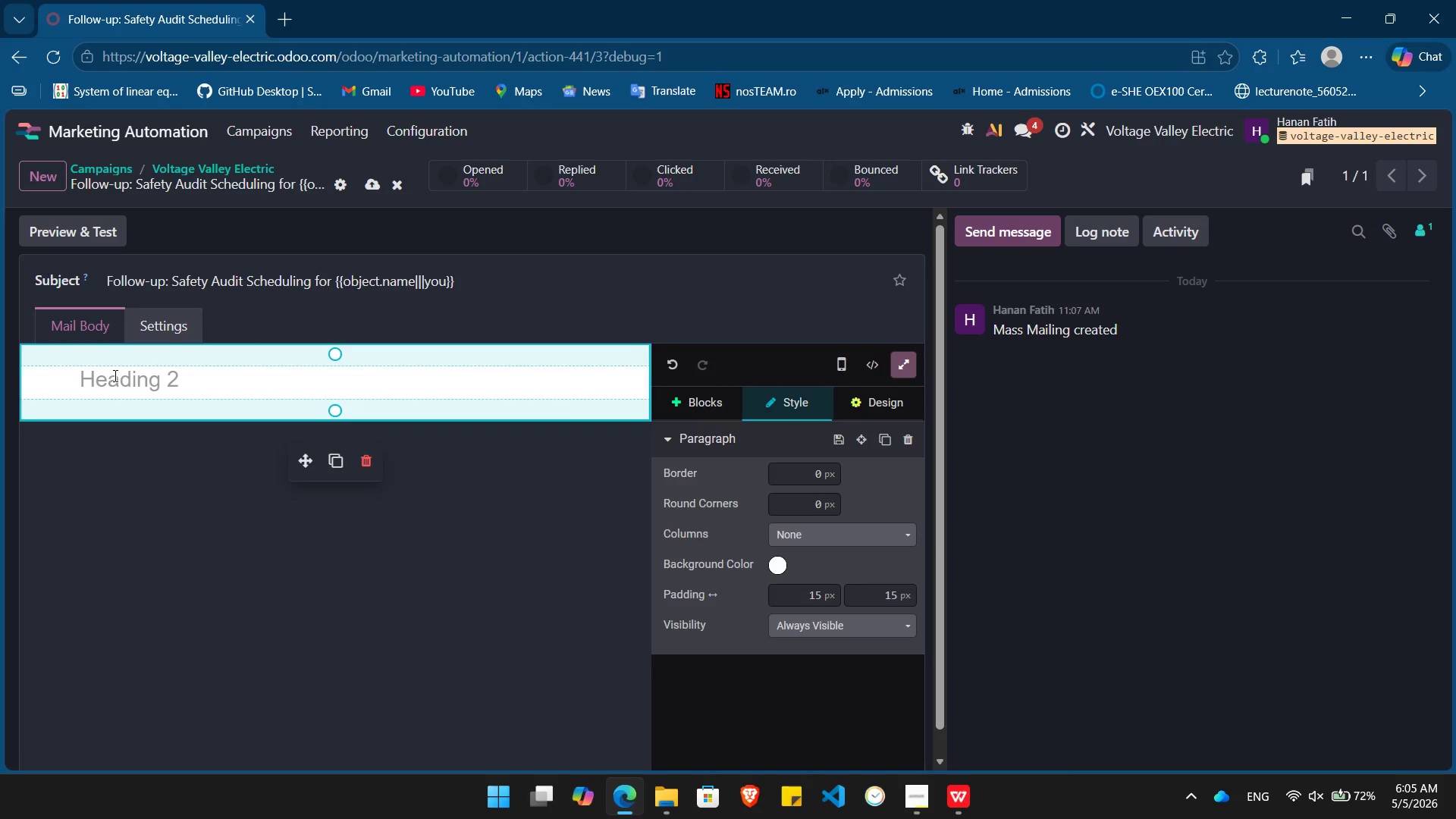 
type(We recenty )
key(Backspace)
key(Backspace)
key(Backspace)
key(Backspace)
key(Backspace)
key(Backspace)
key(Backspace)
key(Backspace)
key(Backspace)
type(haven't heard back )
 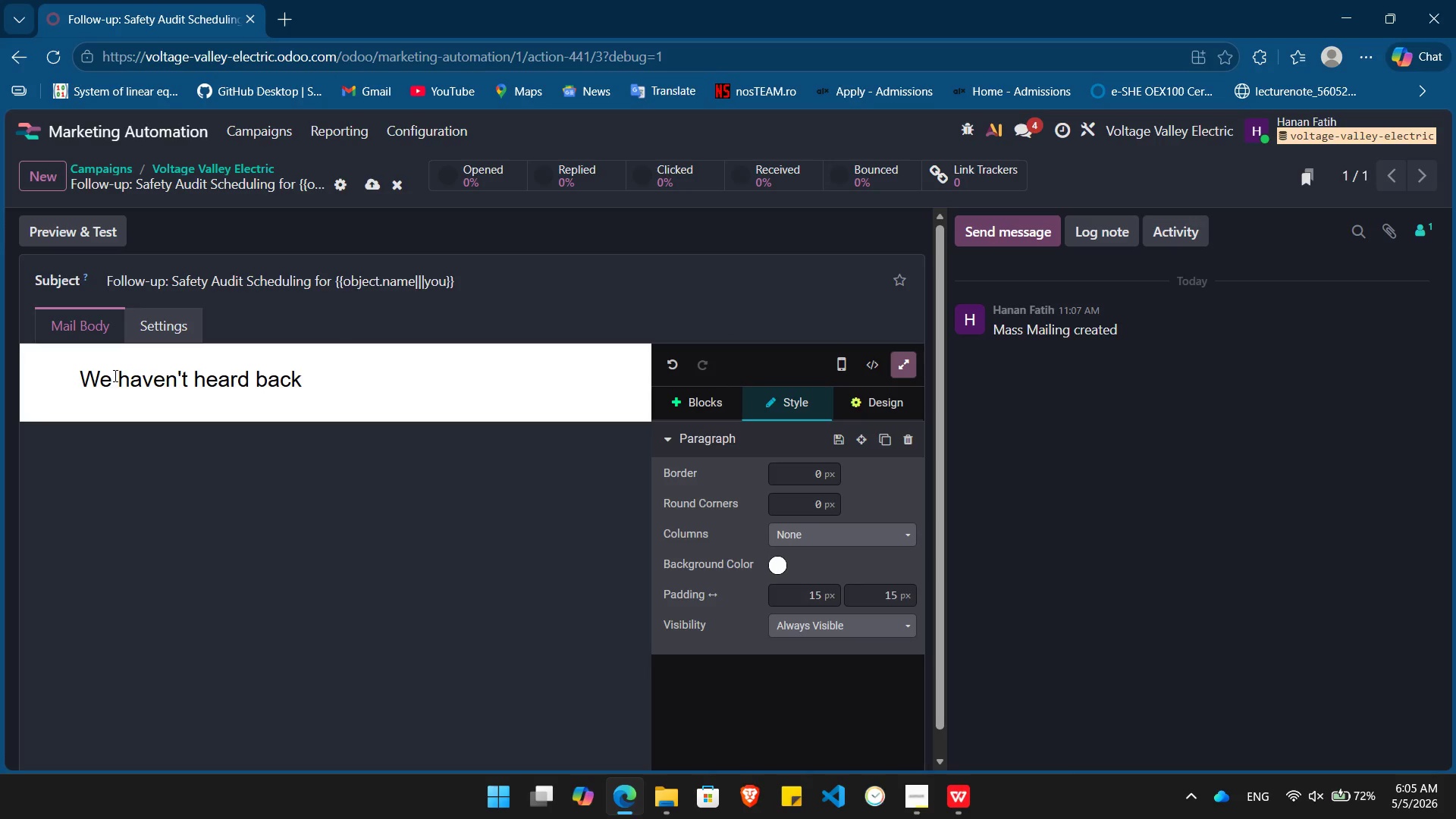 
hold_key(key=L, duration=0.38)
 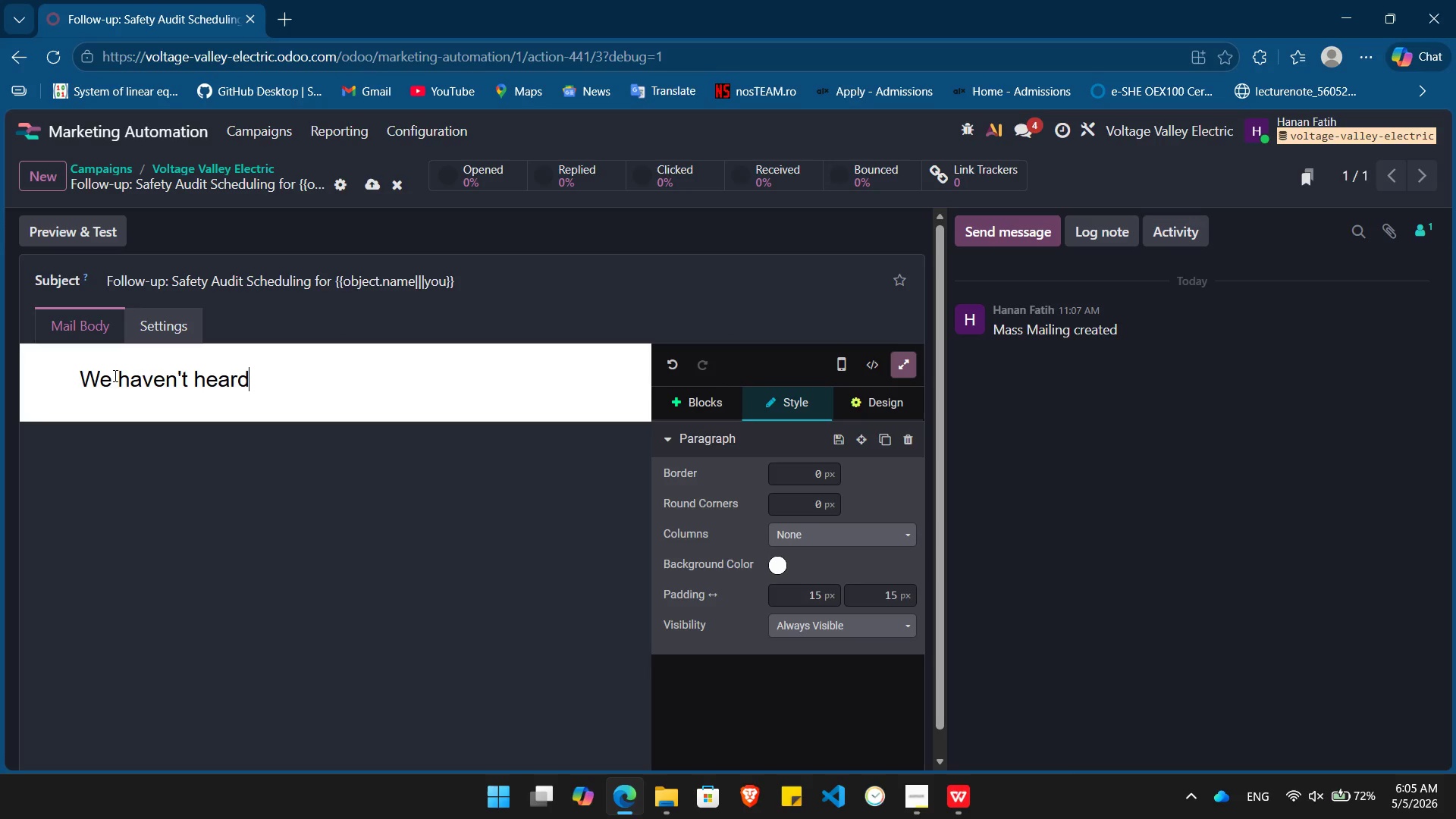 
type(regar)
key(Tab)
key(Backspace)
key(Backspace)
key(Backspace)
type(your annual electrical safety check)
 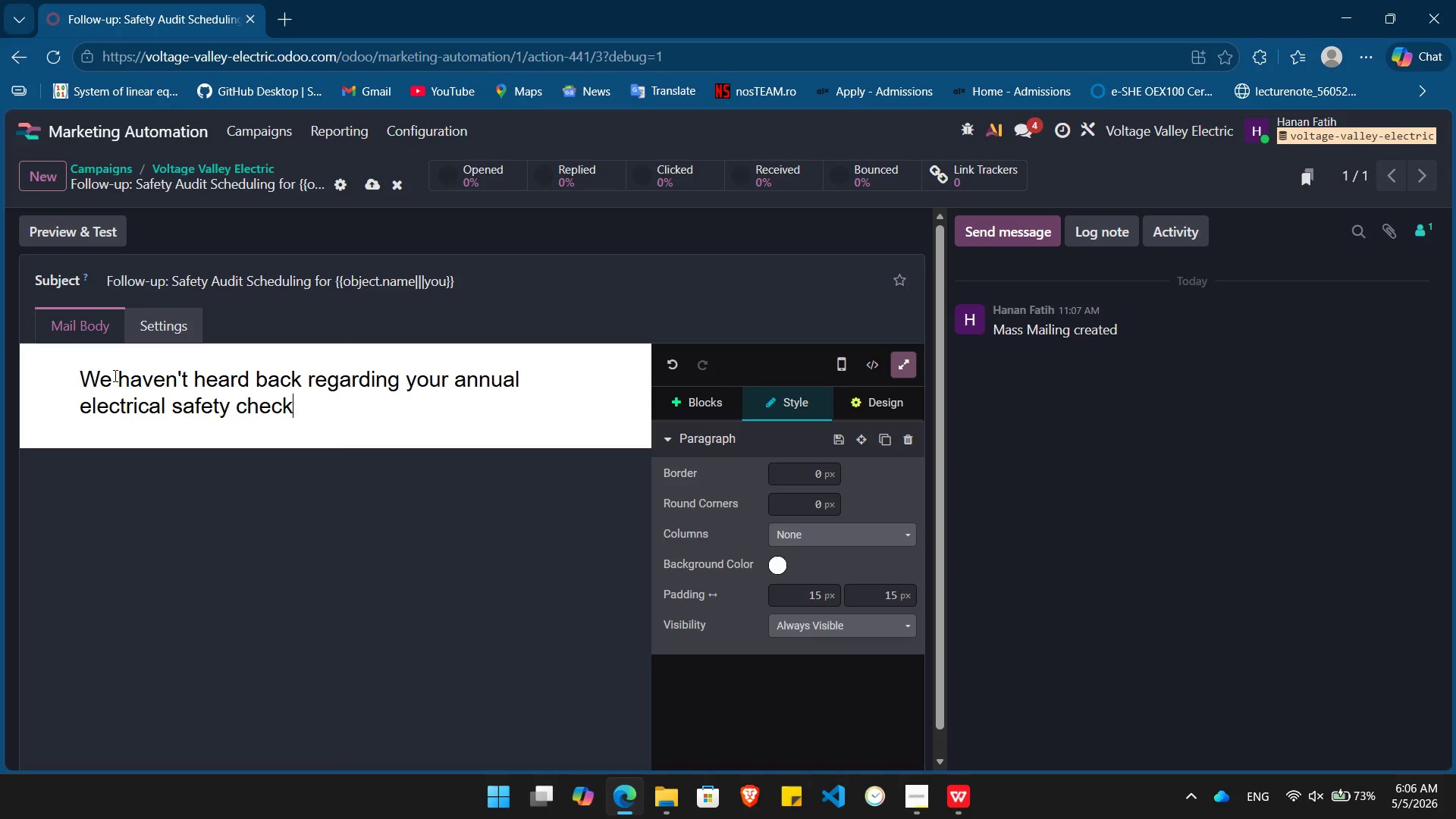 
key(Shift+ArrowUp)
 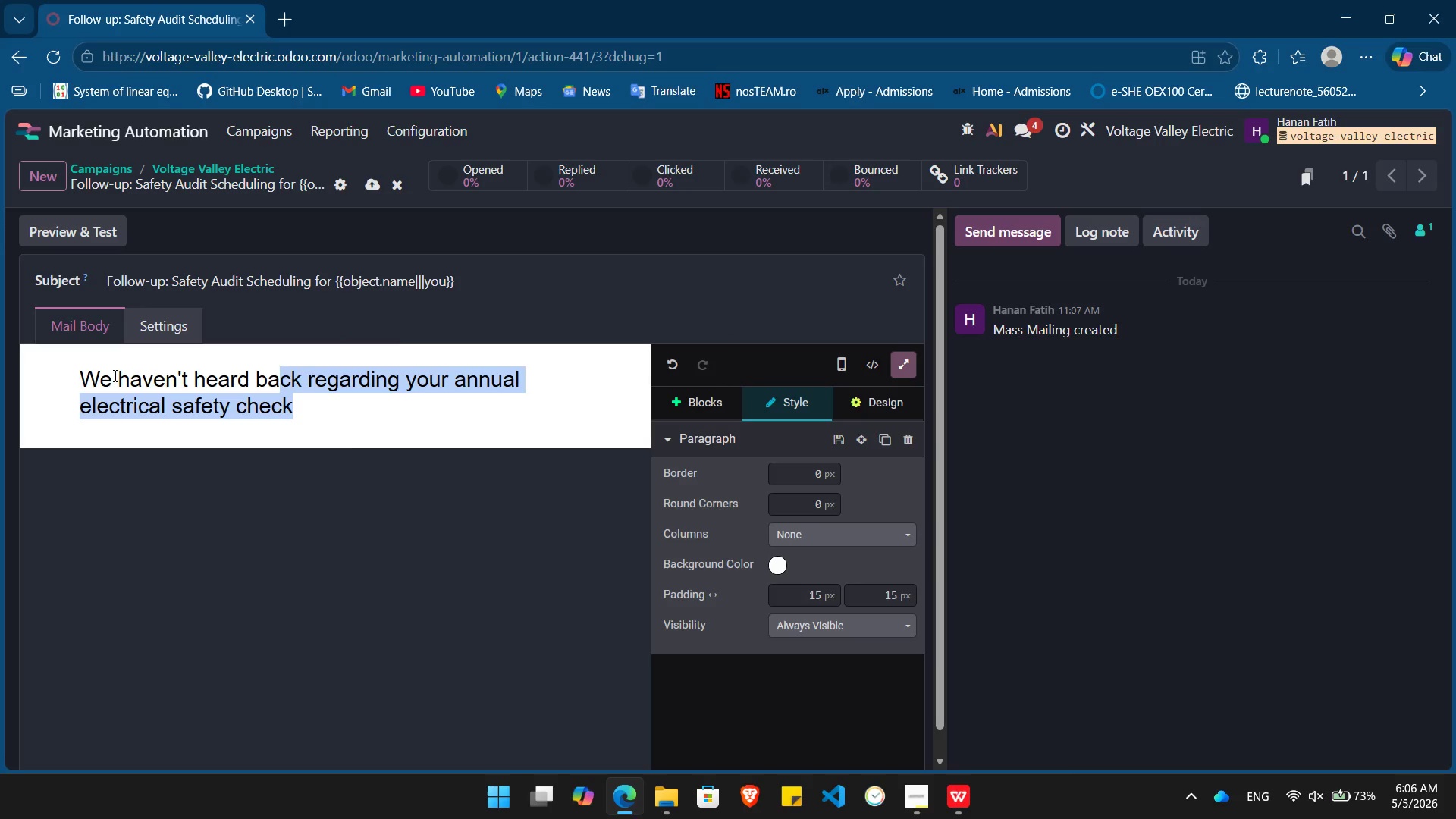 
hold_key(key=ArrowLeft, duration=0.98)
 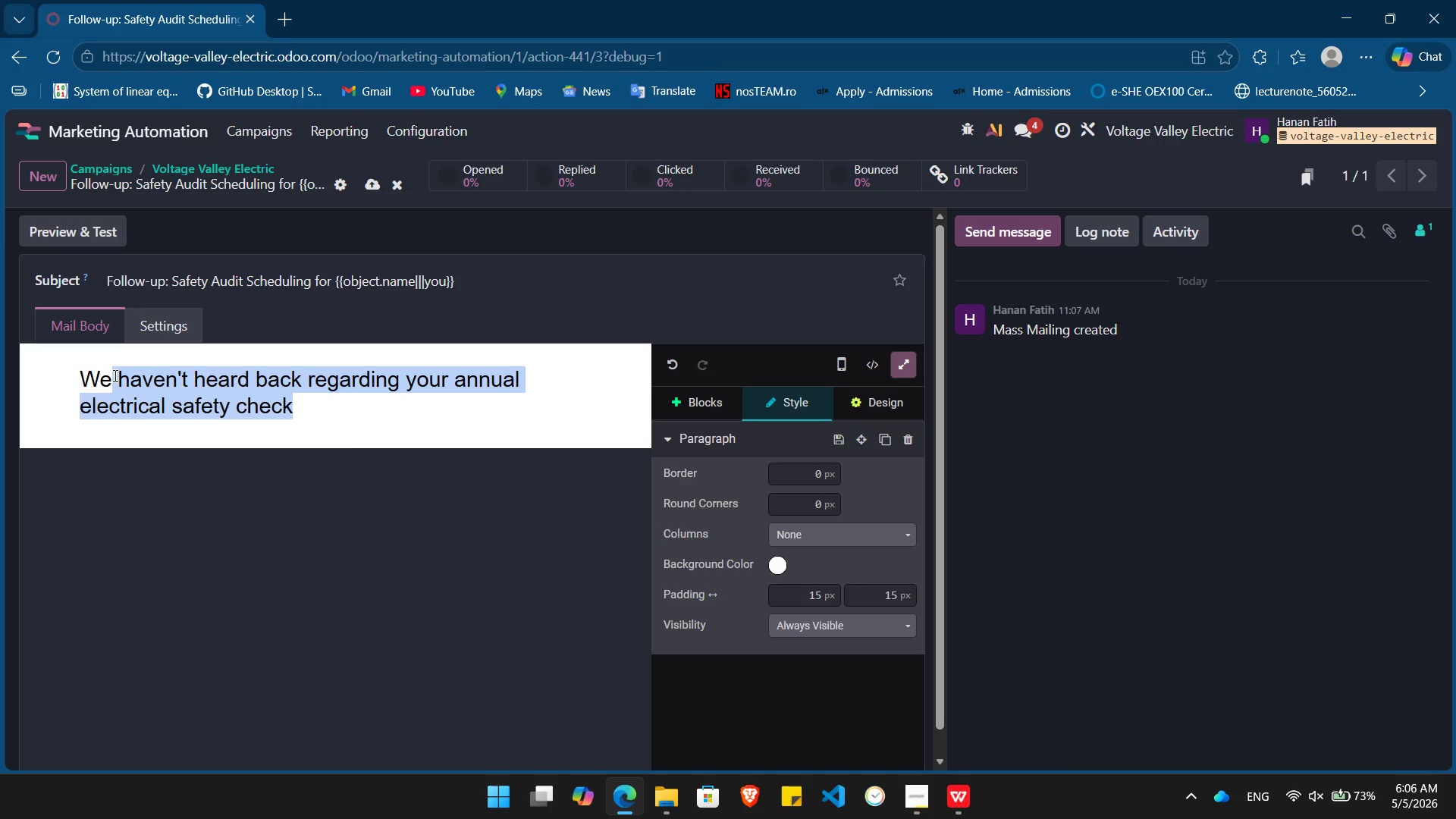 
key(Shift+ArrowLeft)
 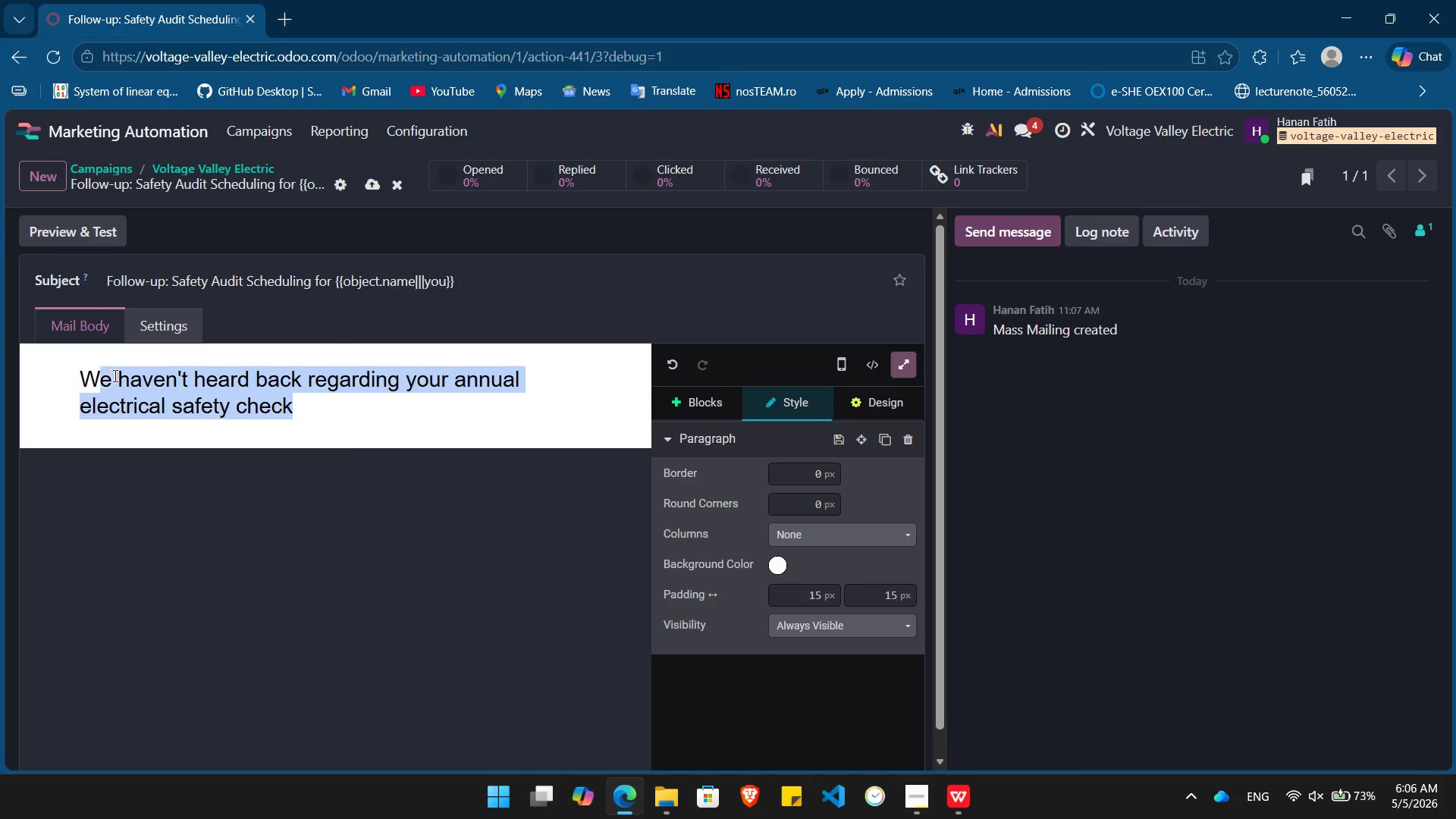 
key(Shift+ArrowLeft)
 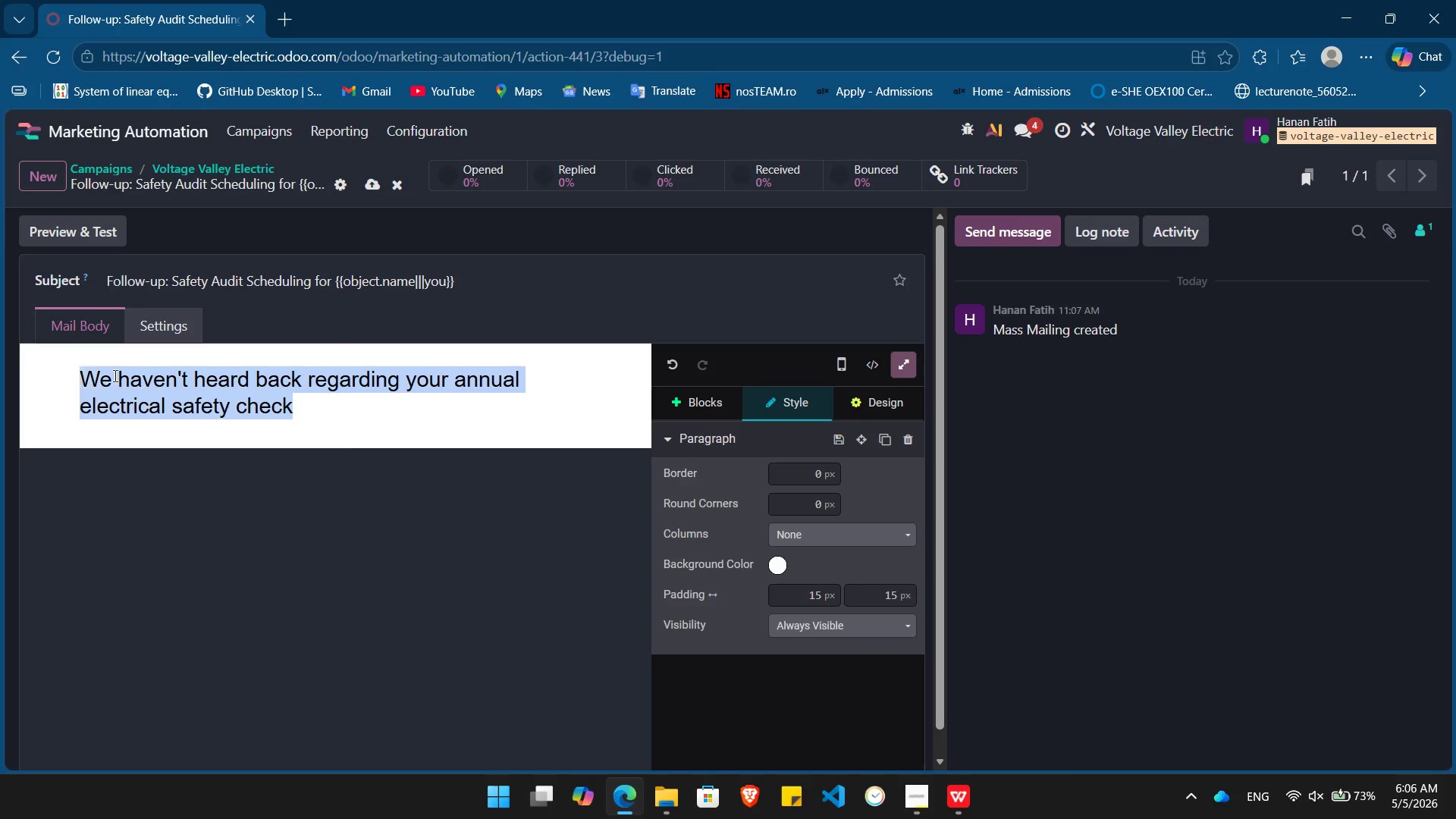 
key(Shift+ArrowLeft)
 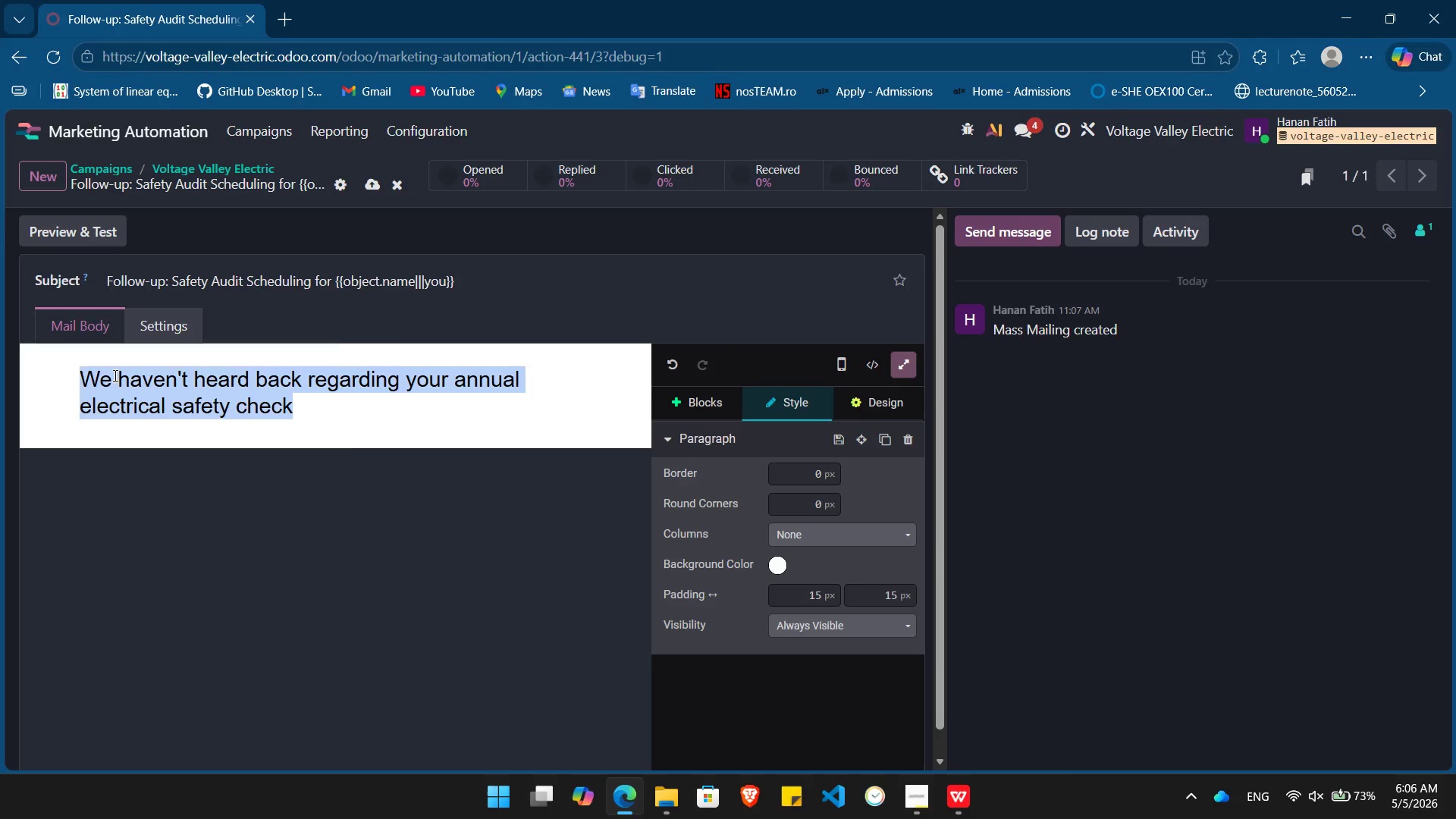 
key(Control+ControlLeft)
 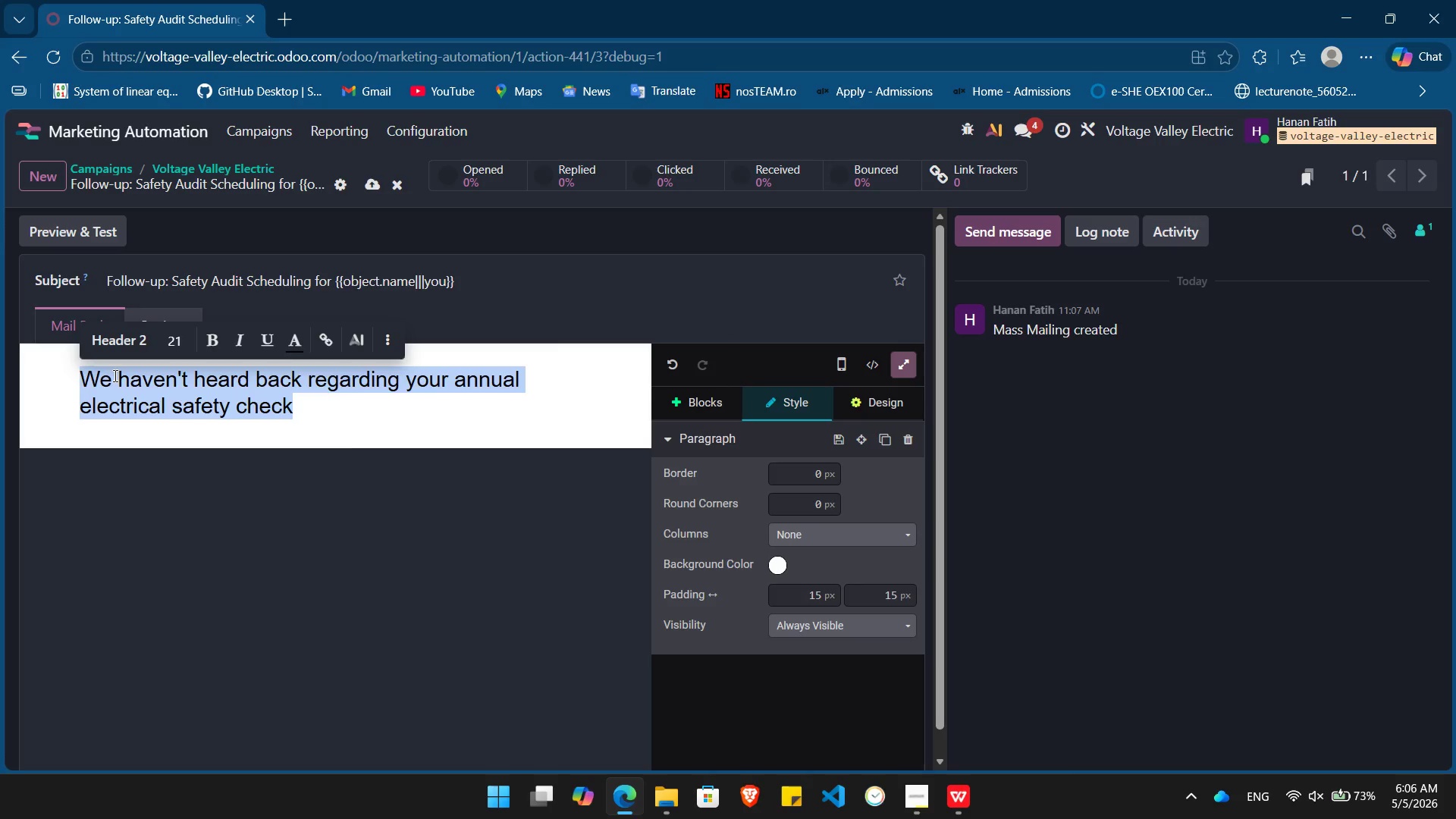 
key(Control+B)
 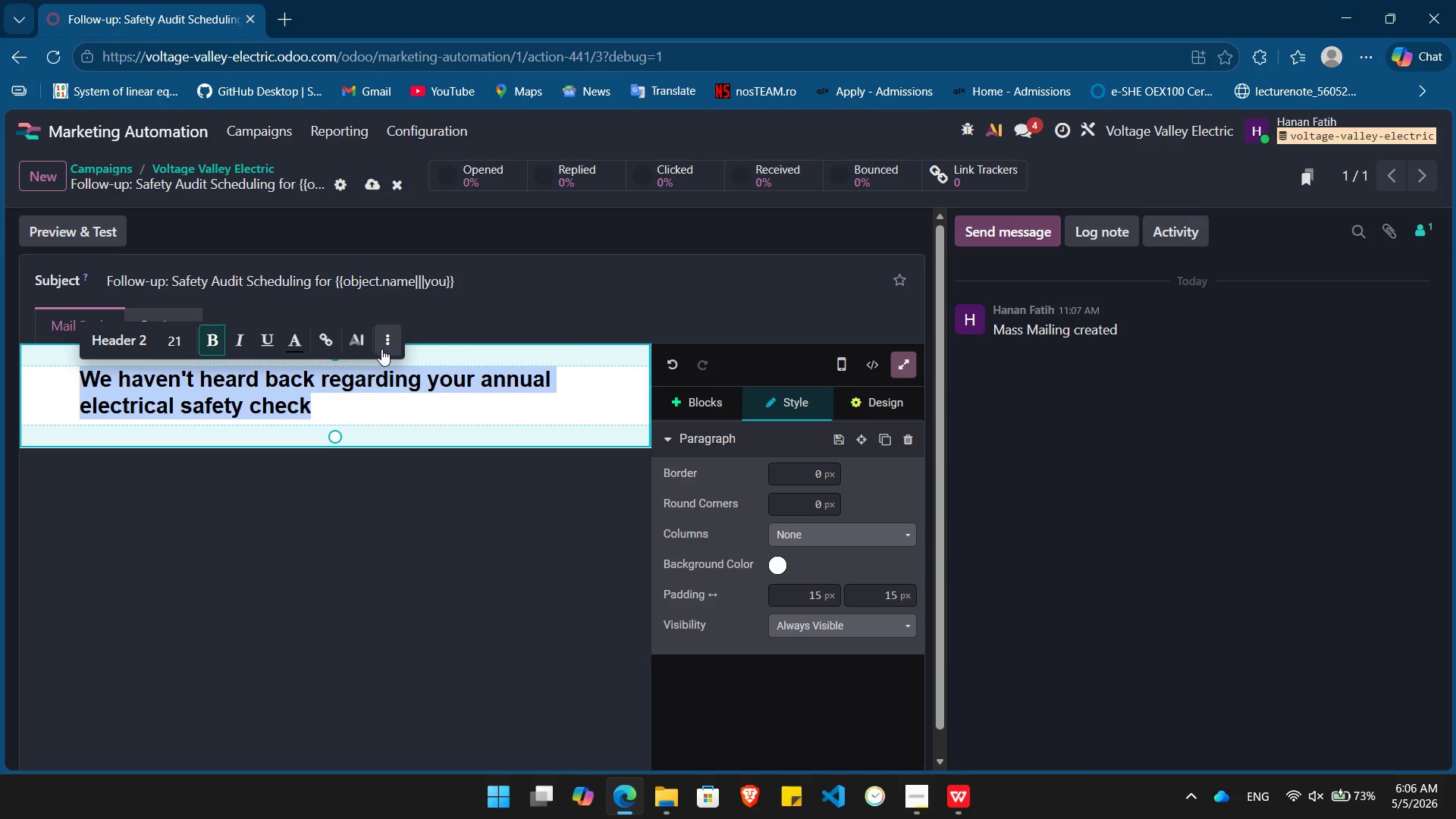 
left_click([381, 349])
 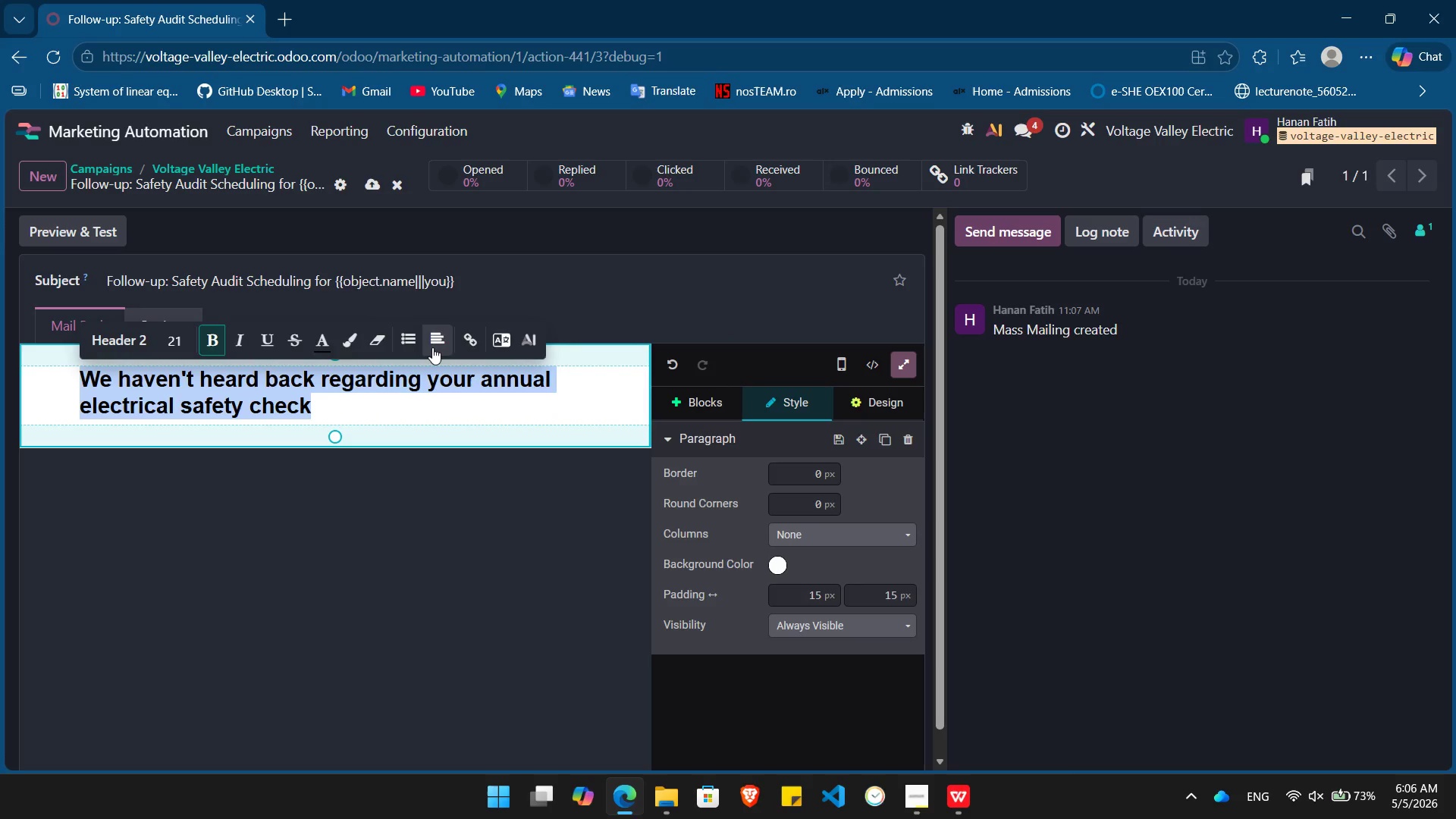 
left_click([432, 347])
 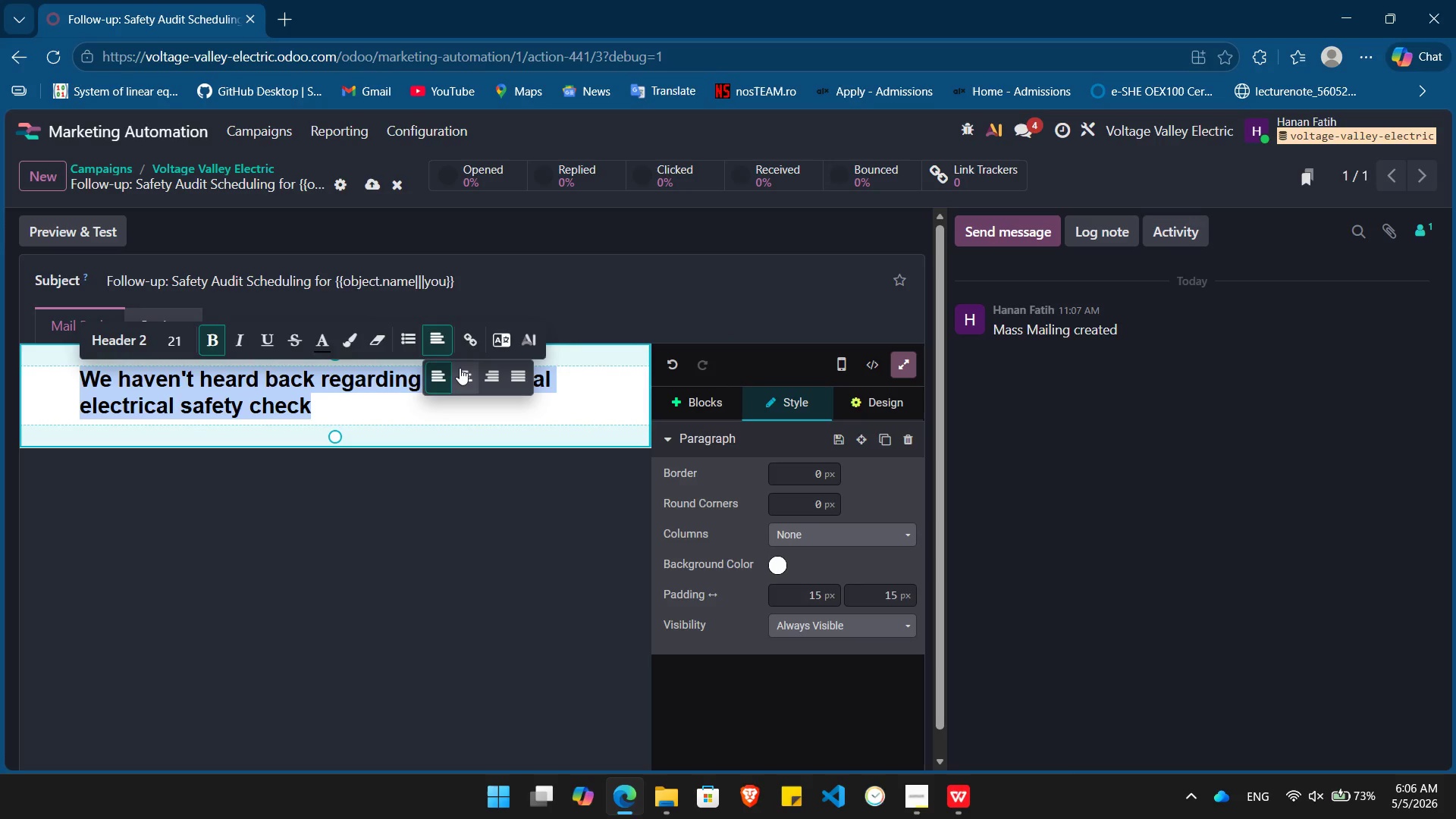 
left_click([460, 369])
 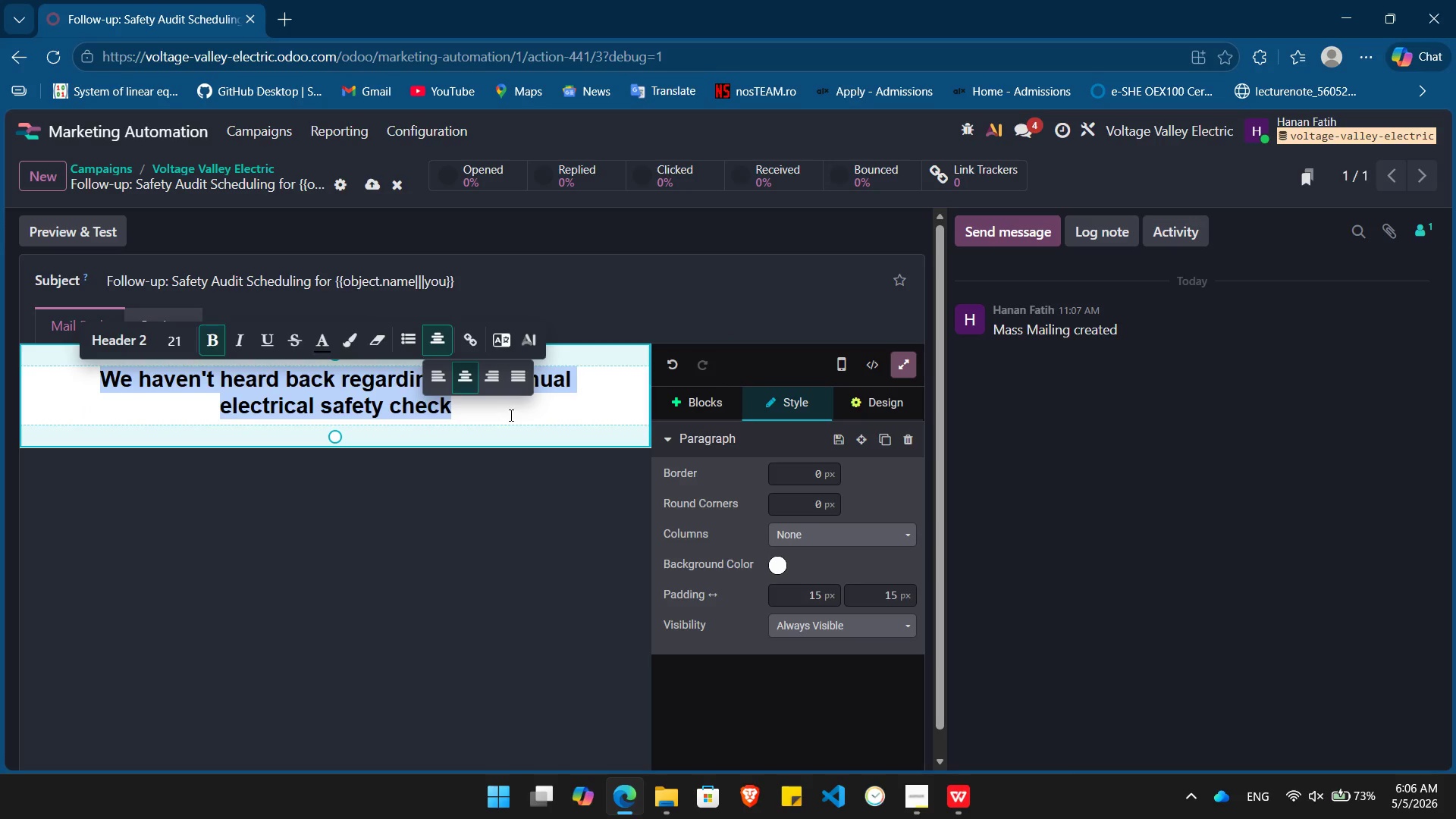 
left_click([510, 415])
 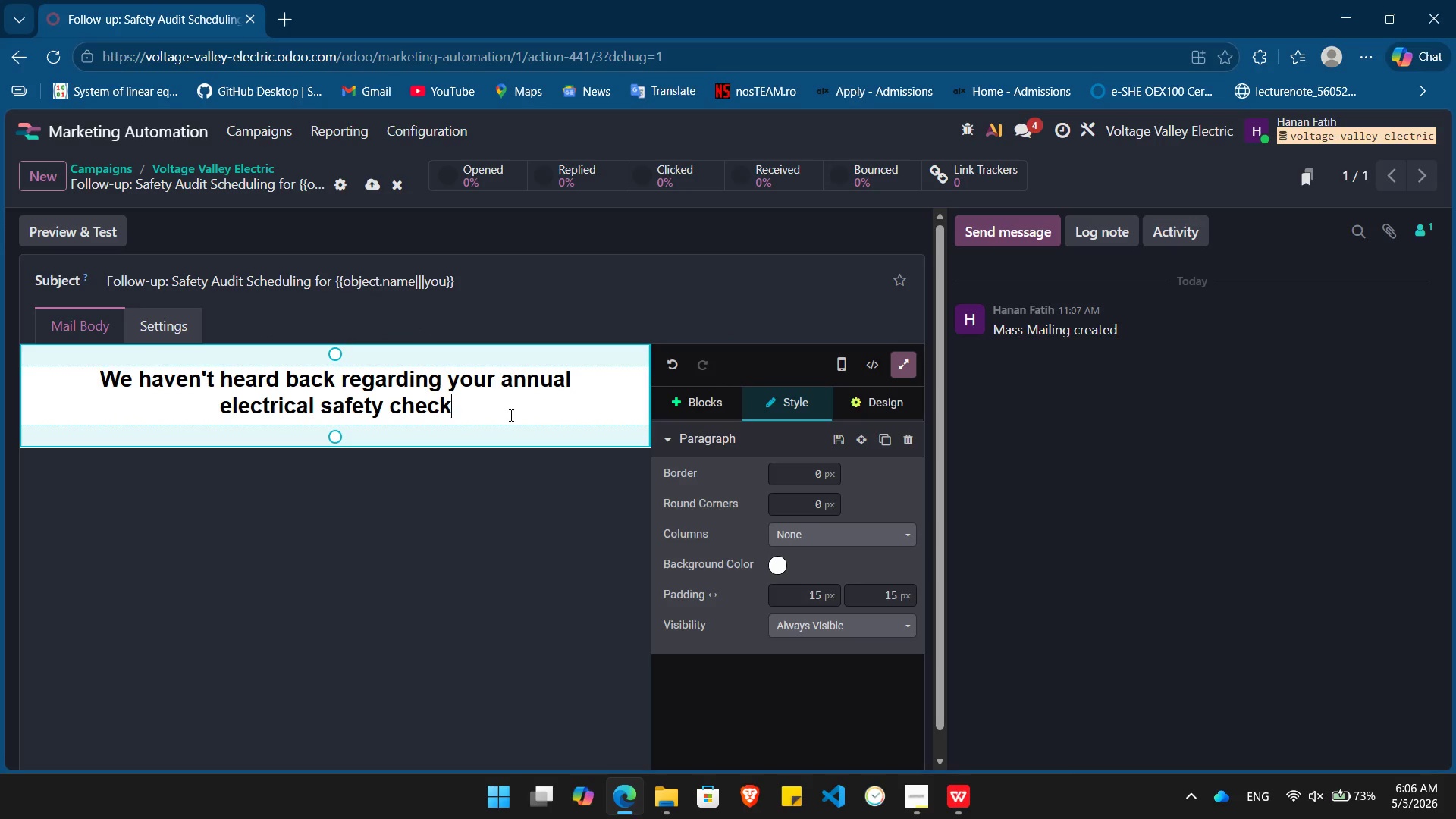 
key(Enter)
 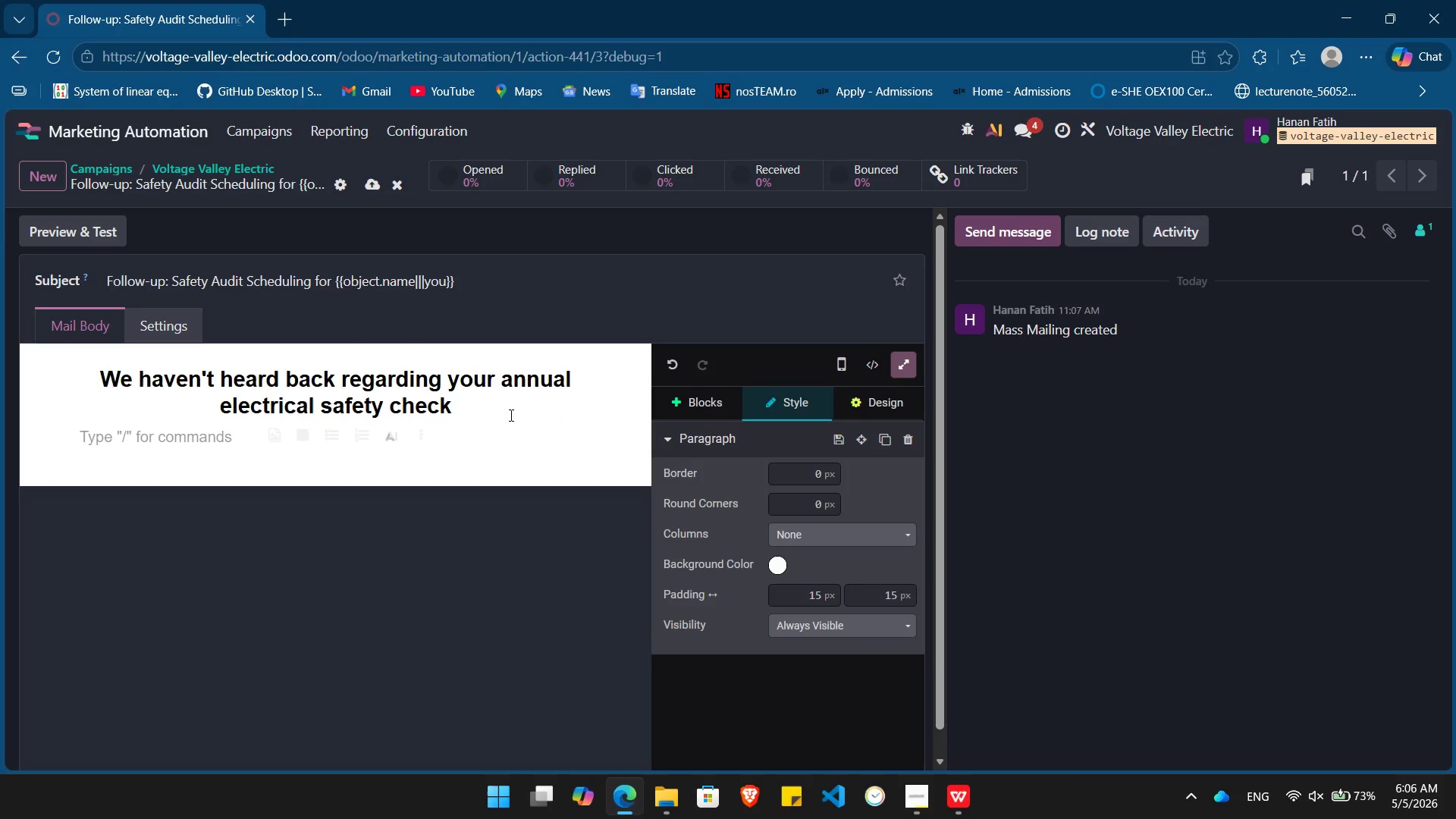 
key(Control+ControlLeft)
 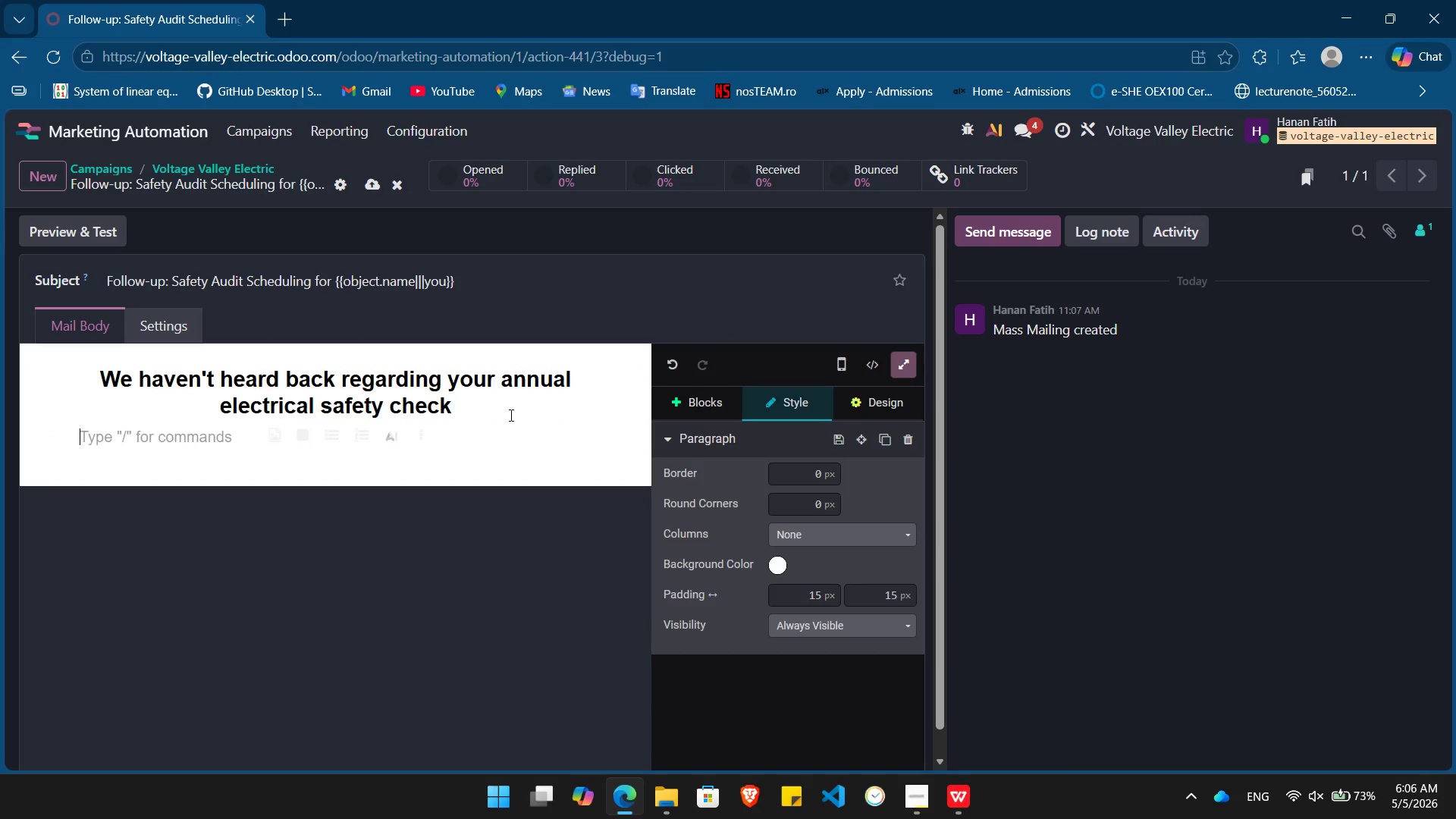 
key(Control+B)
 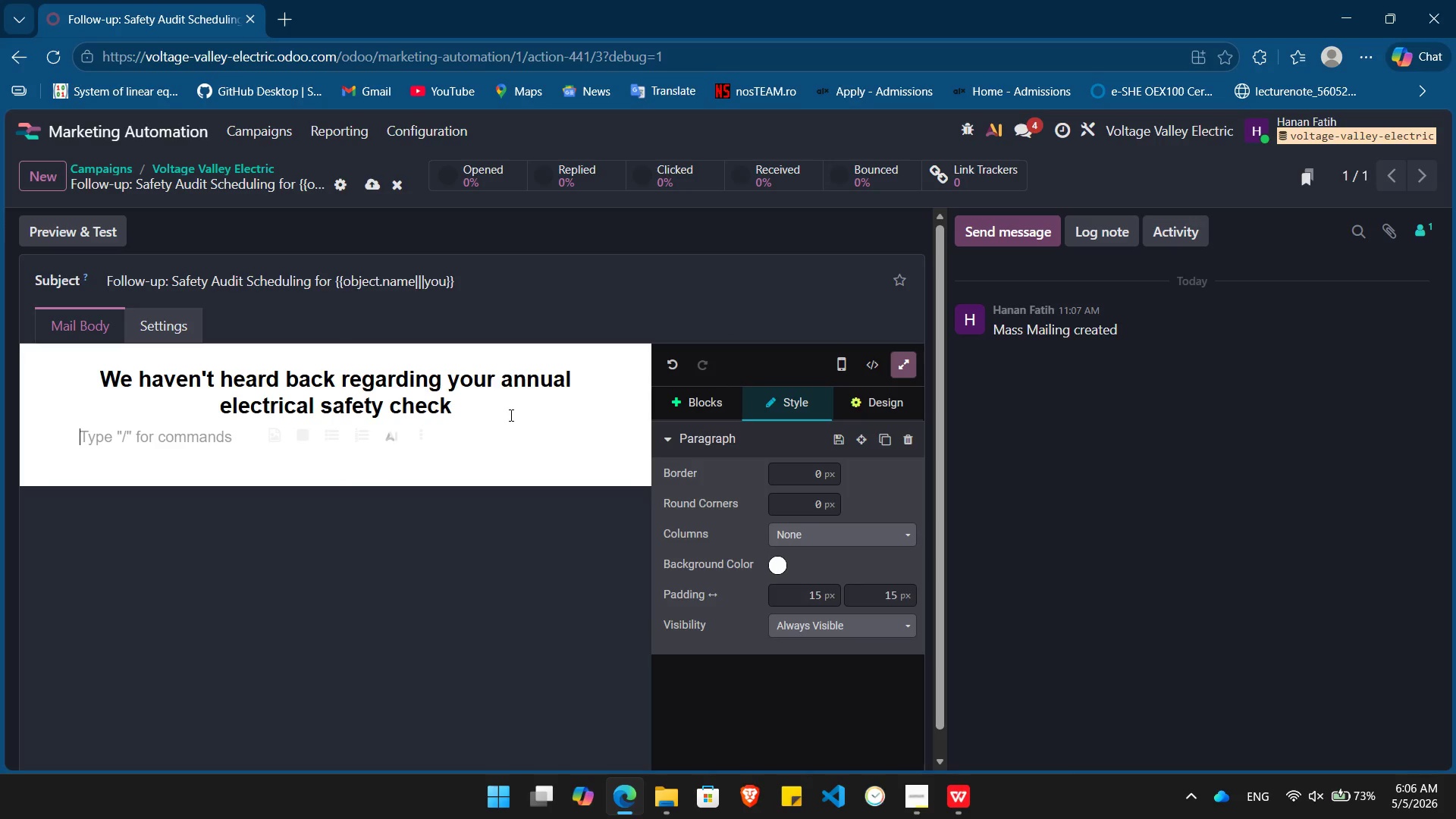 
type(Dear /)
 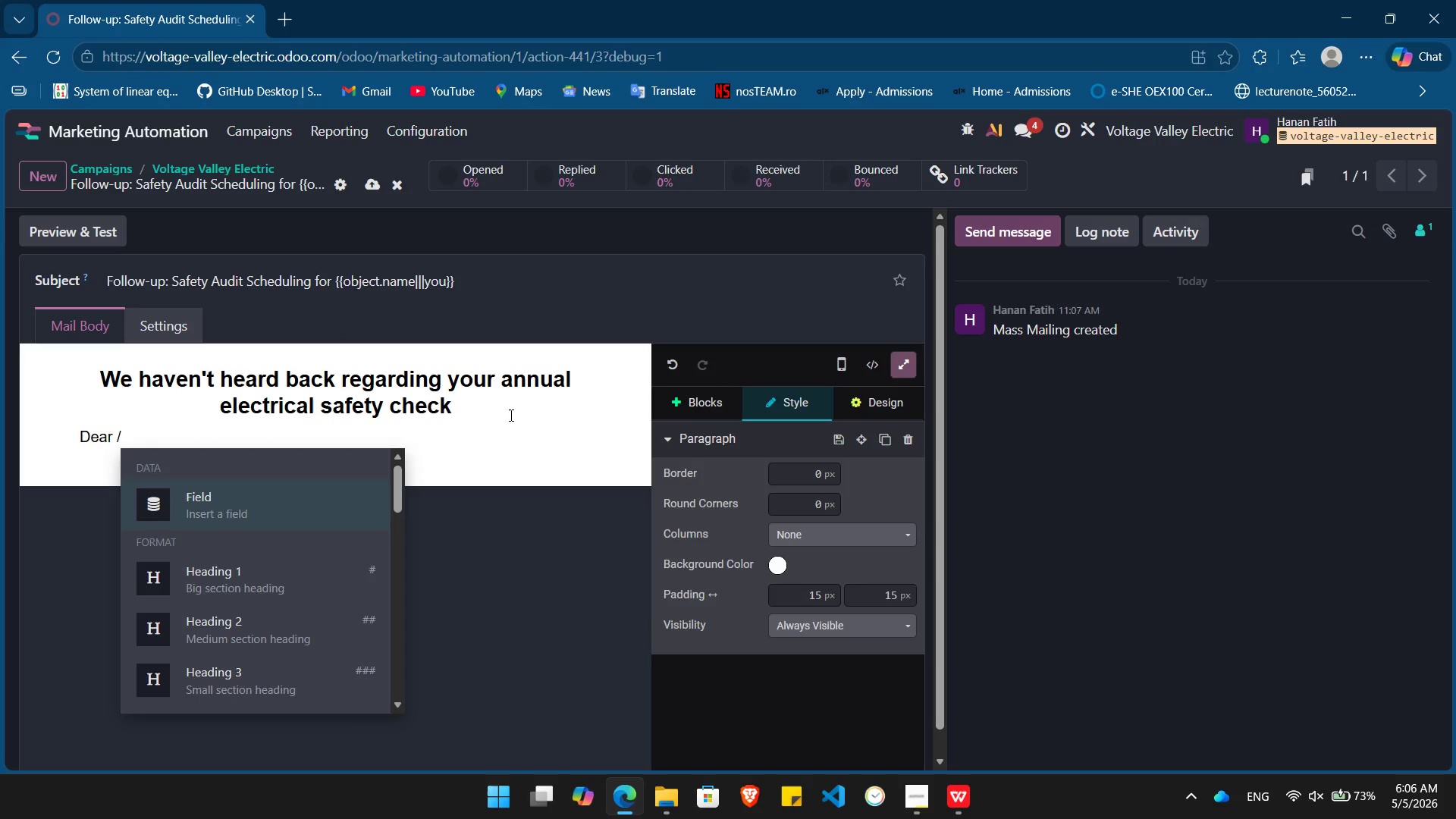 
key(Enter)
 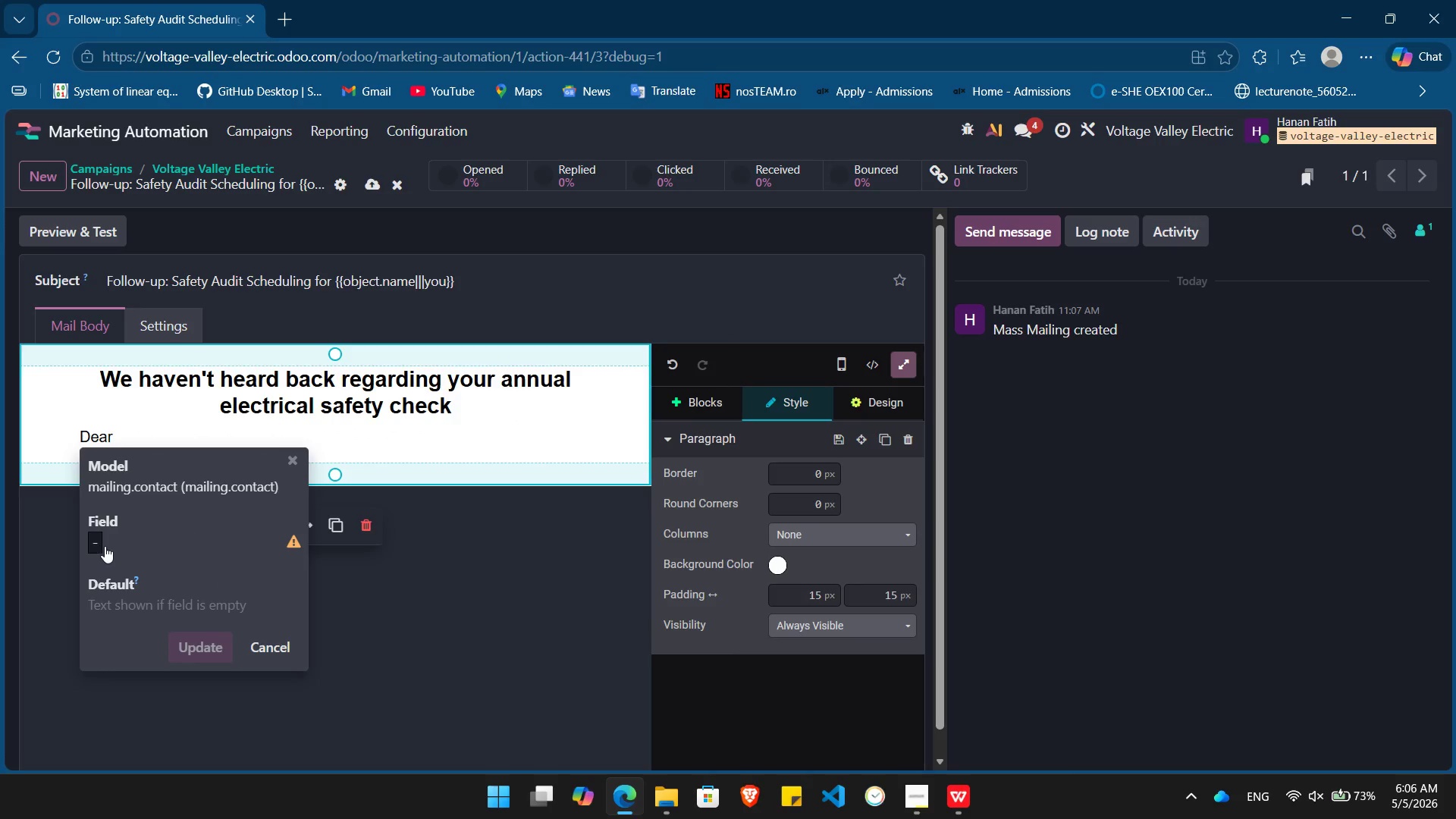 
left_click([105, 545])
 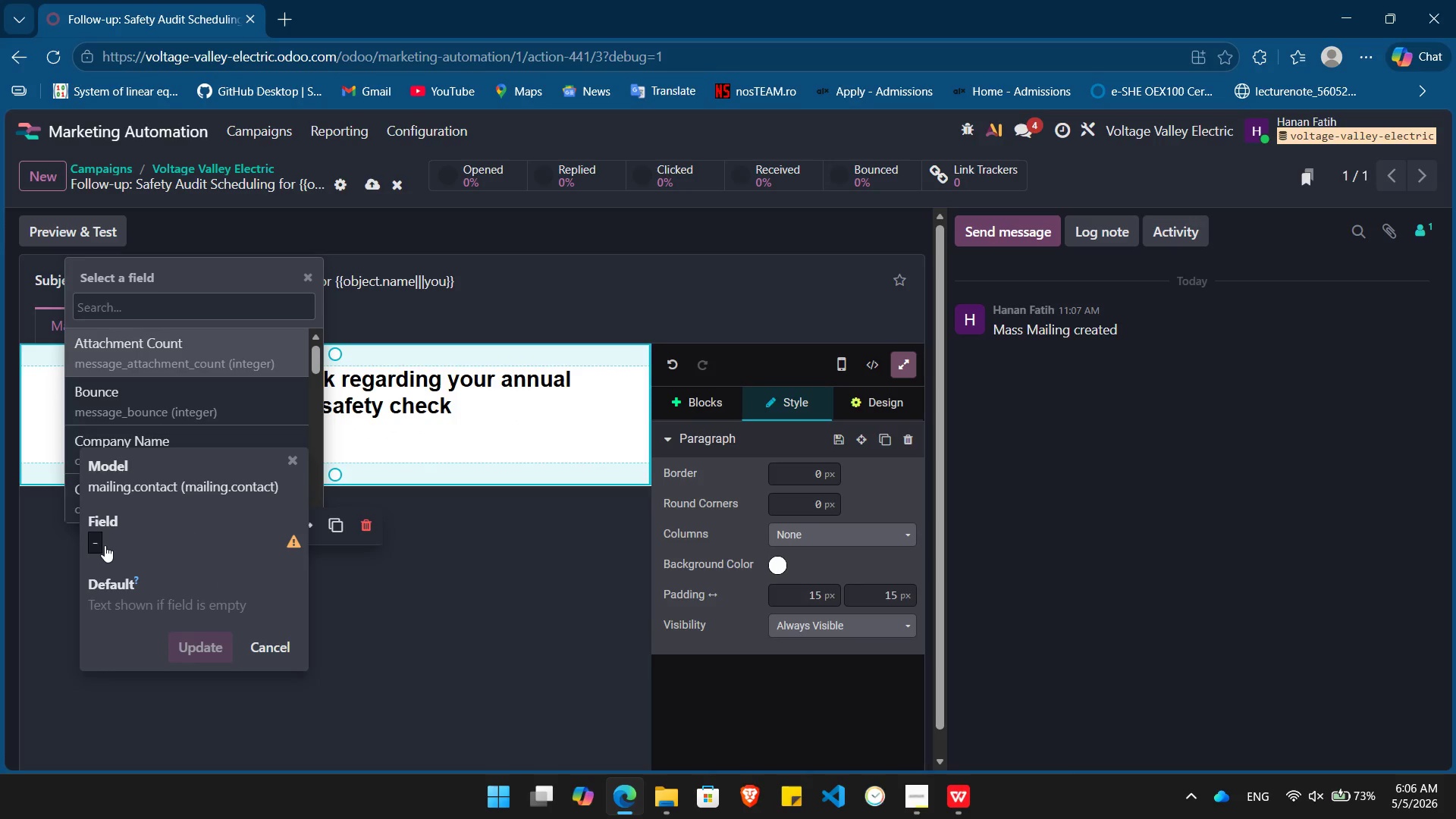 
type(name)
 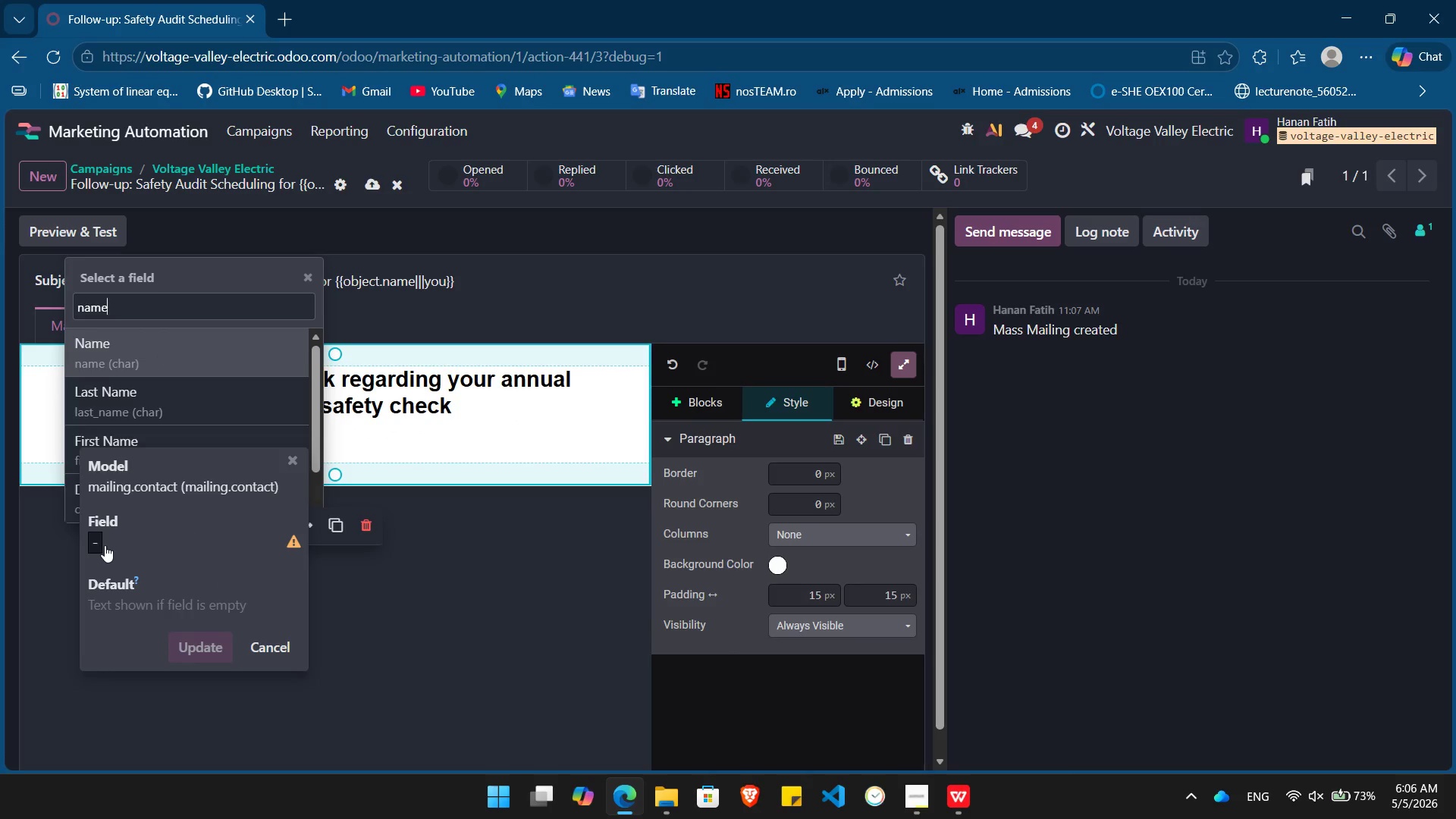 
key(Enter)
 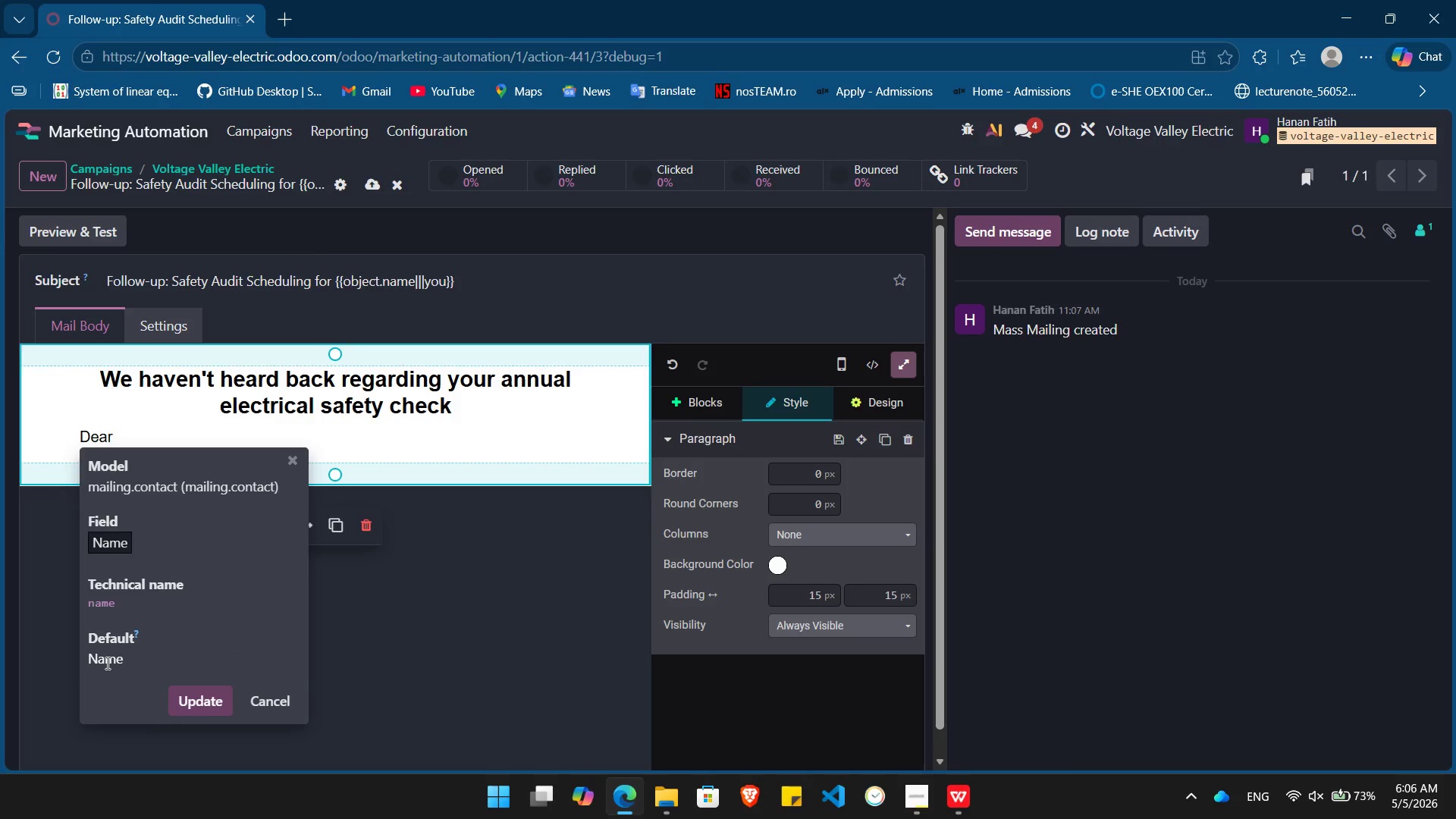 
double_click([106, 663])
 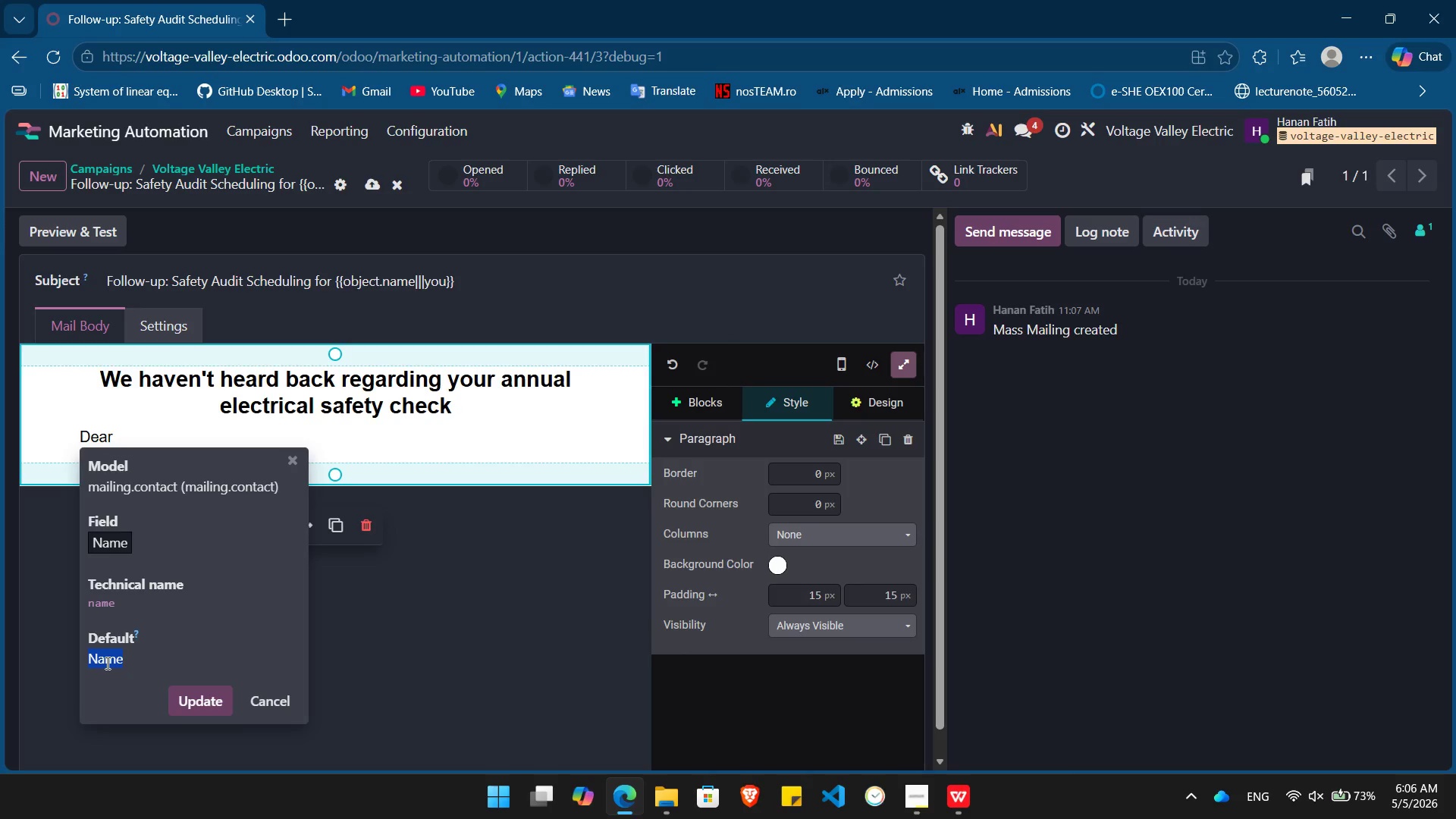 
key(Shift+BracketLeft)
 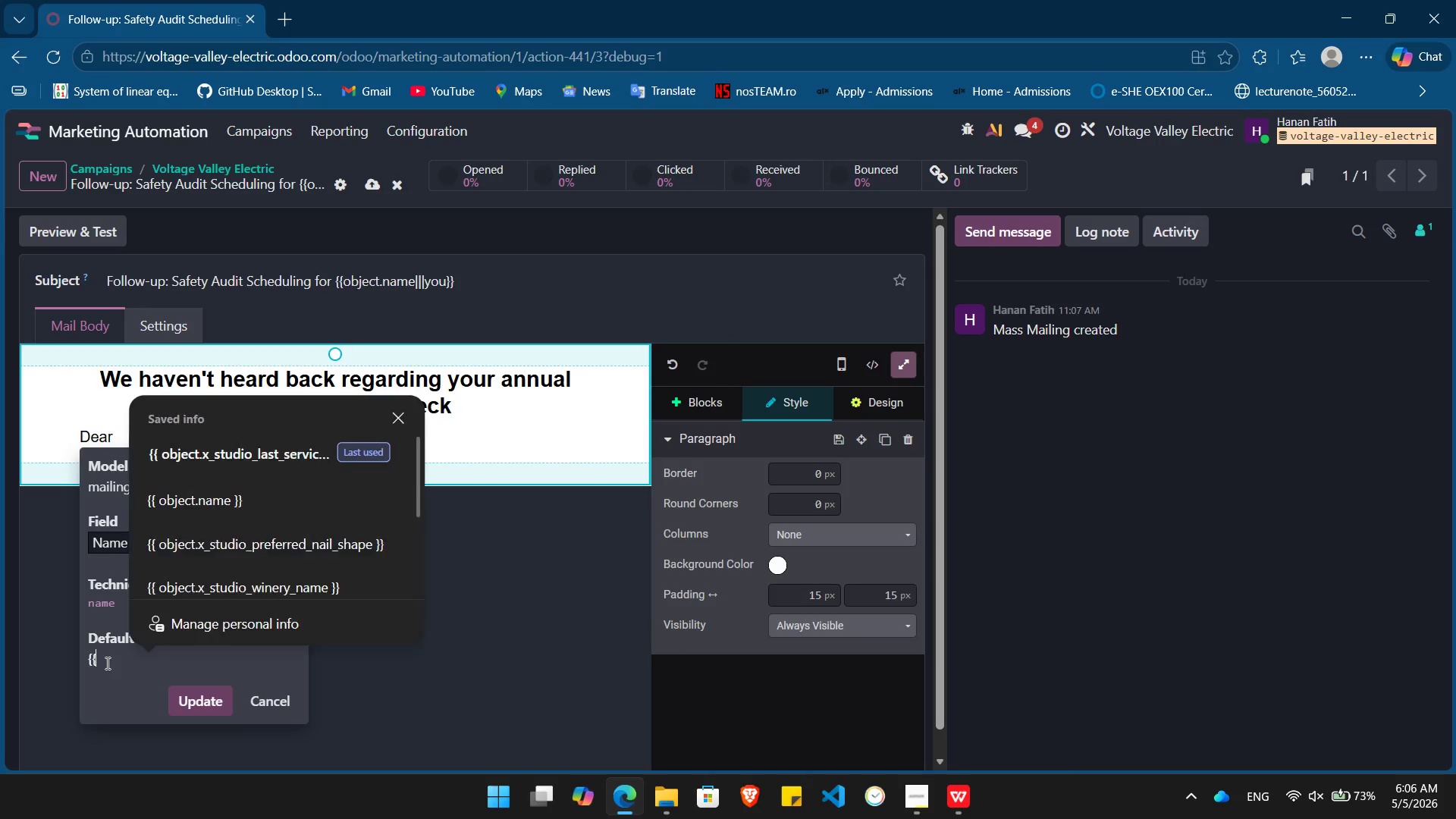 
key(Shift+BracketLeft)
 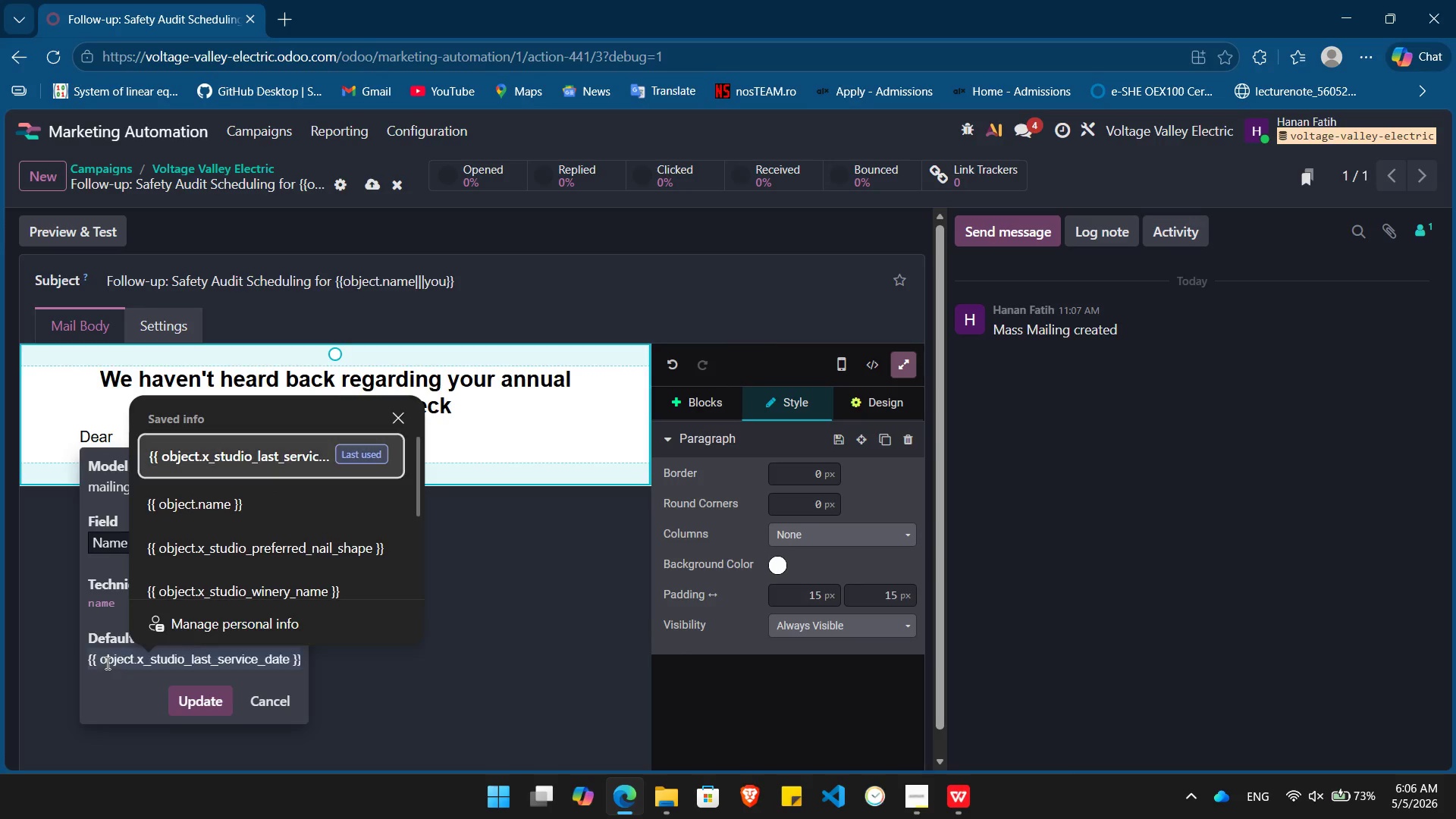 
key(ArrowDown)
 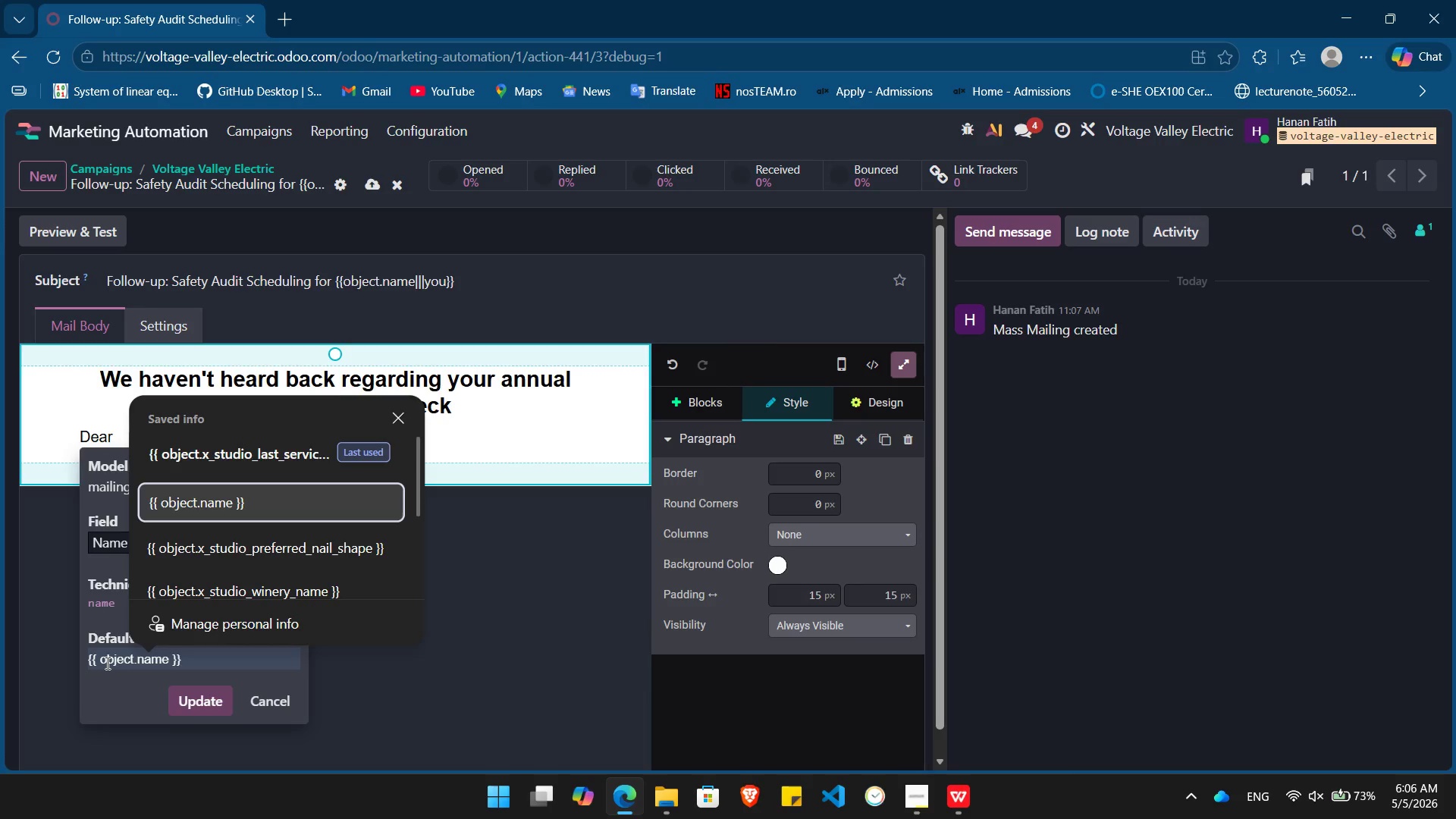 
key(ArrowDown)
 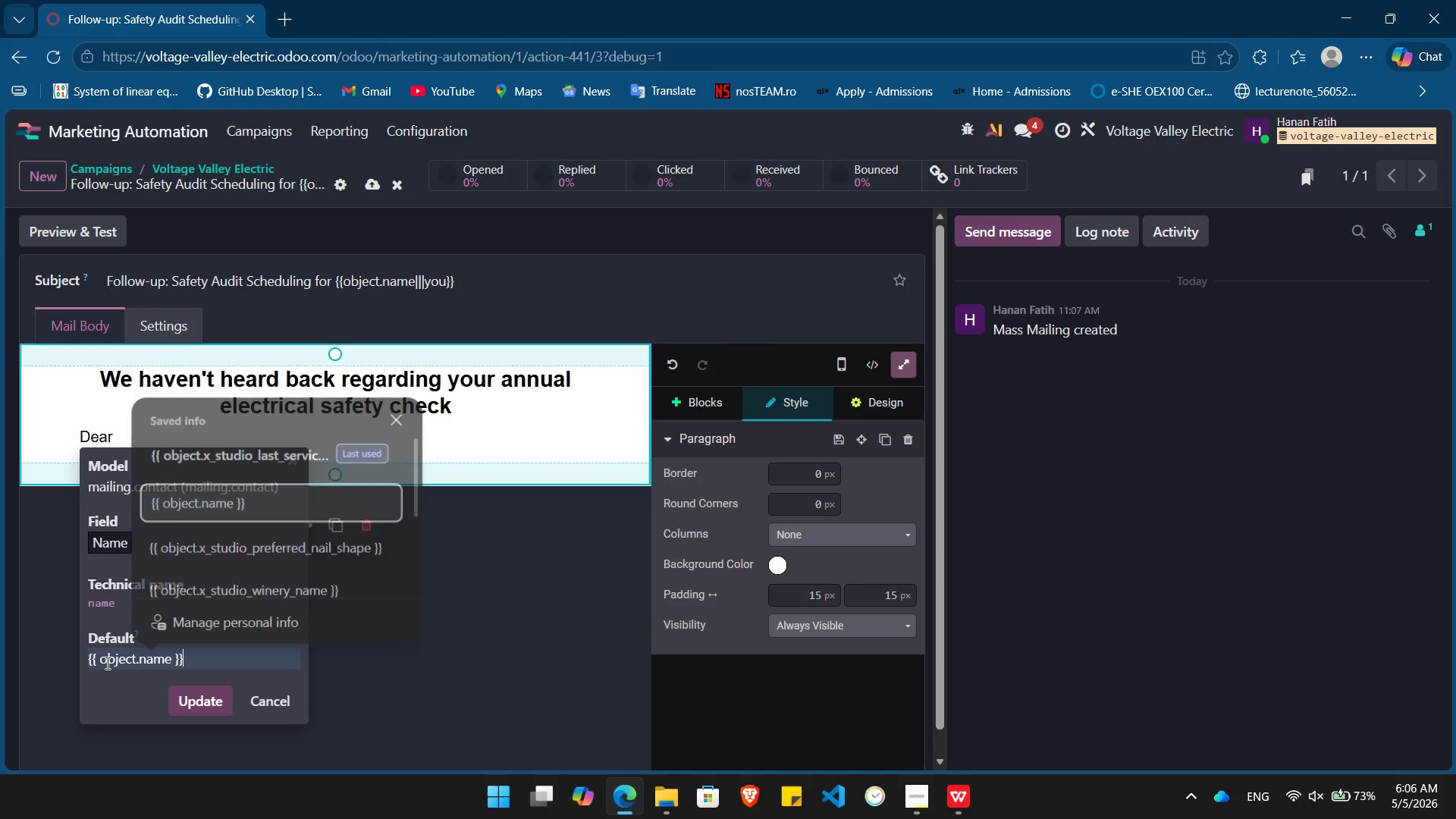 
key(Enter)
 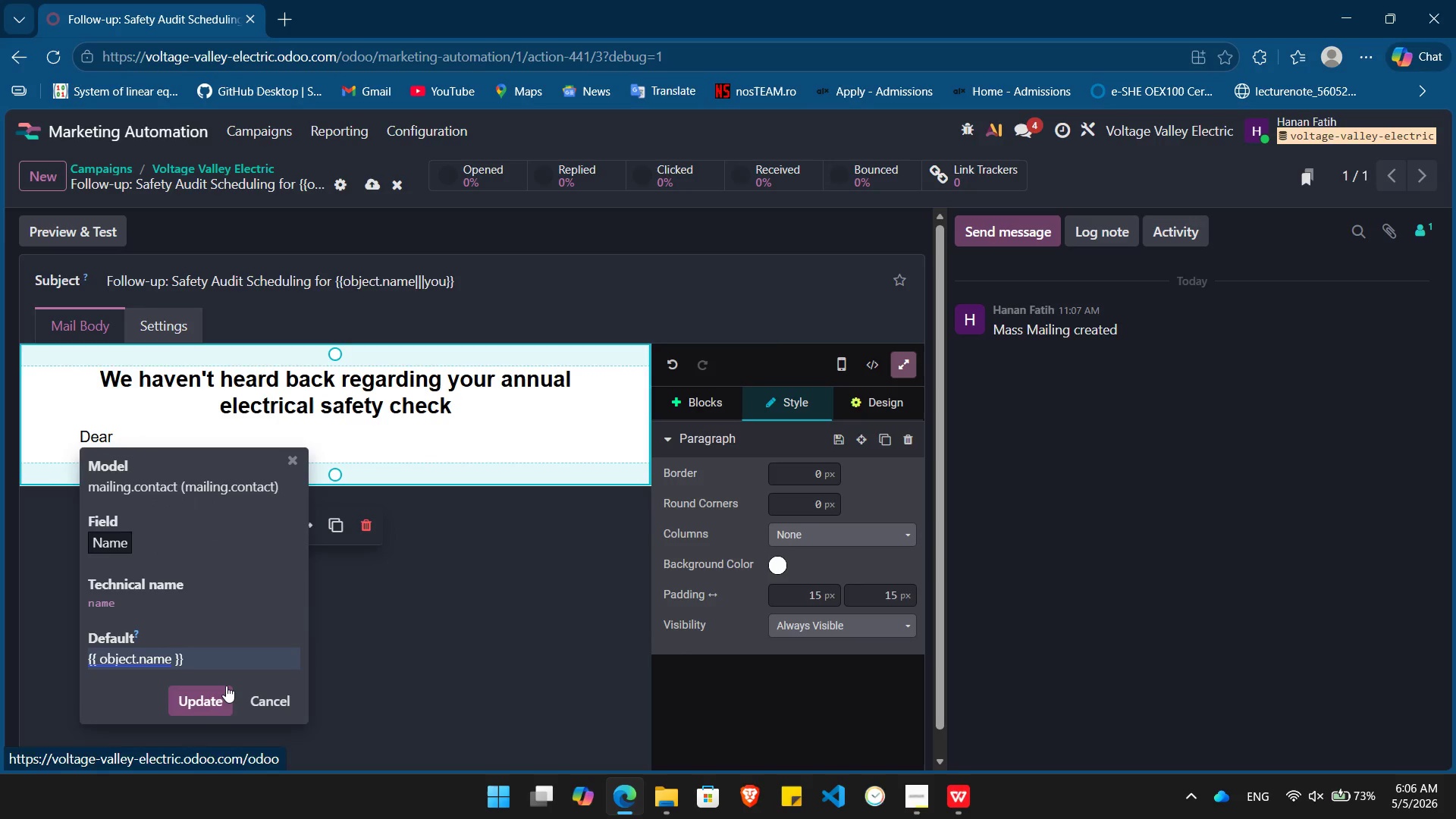 
left_click([212, 692])
 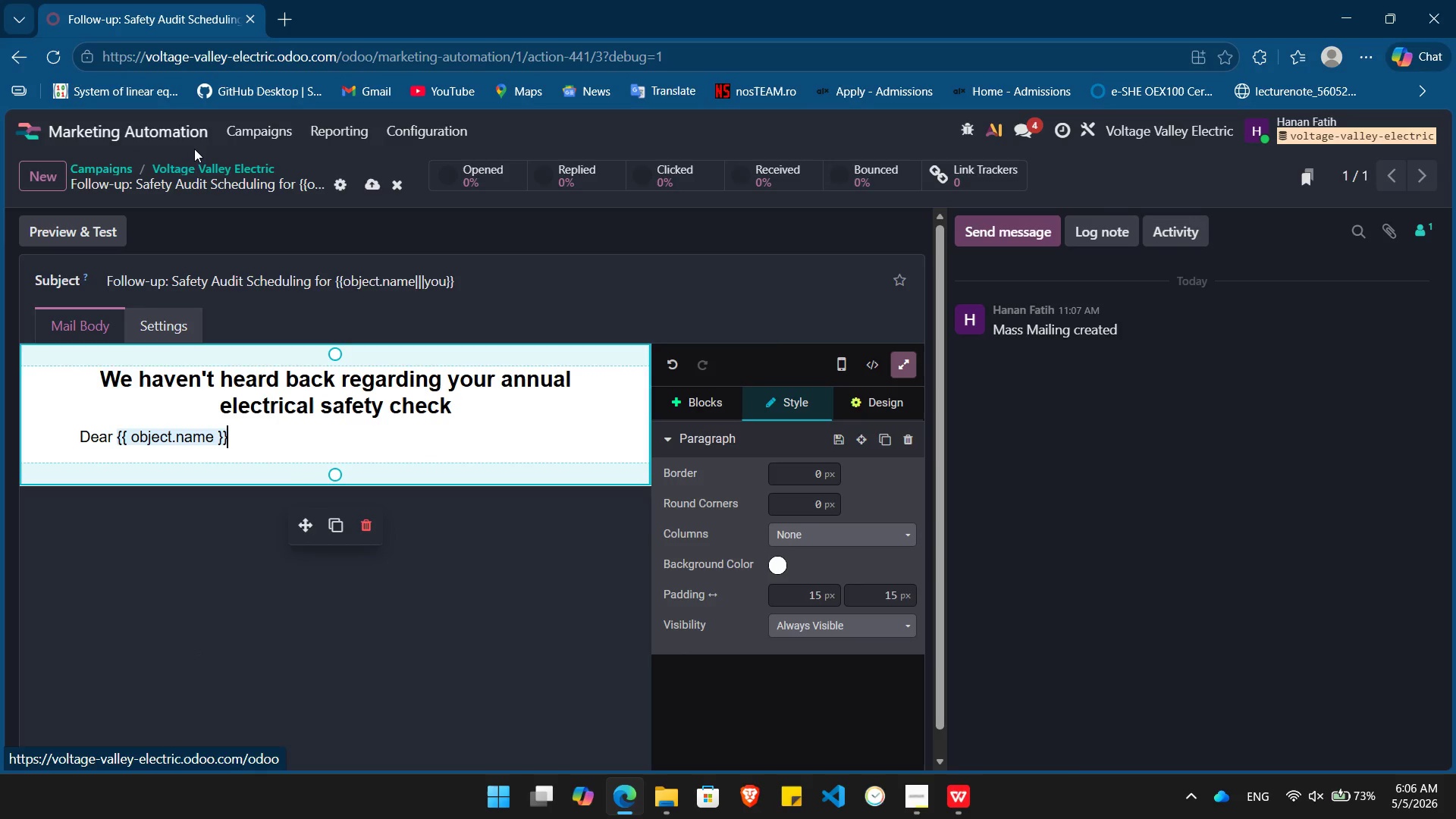 
left_click([197, 165])
 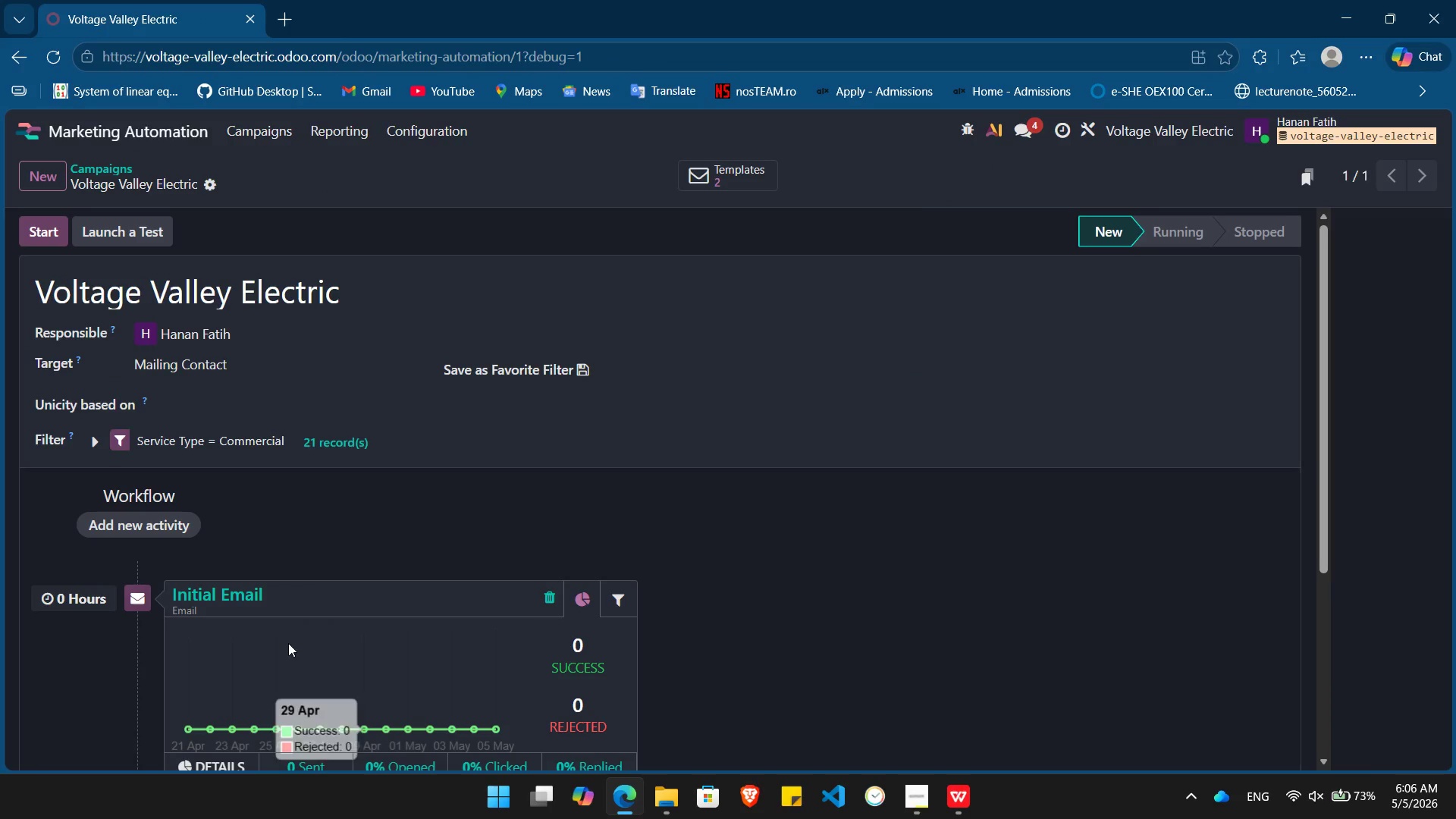 
left_click([227, 588])
 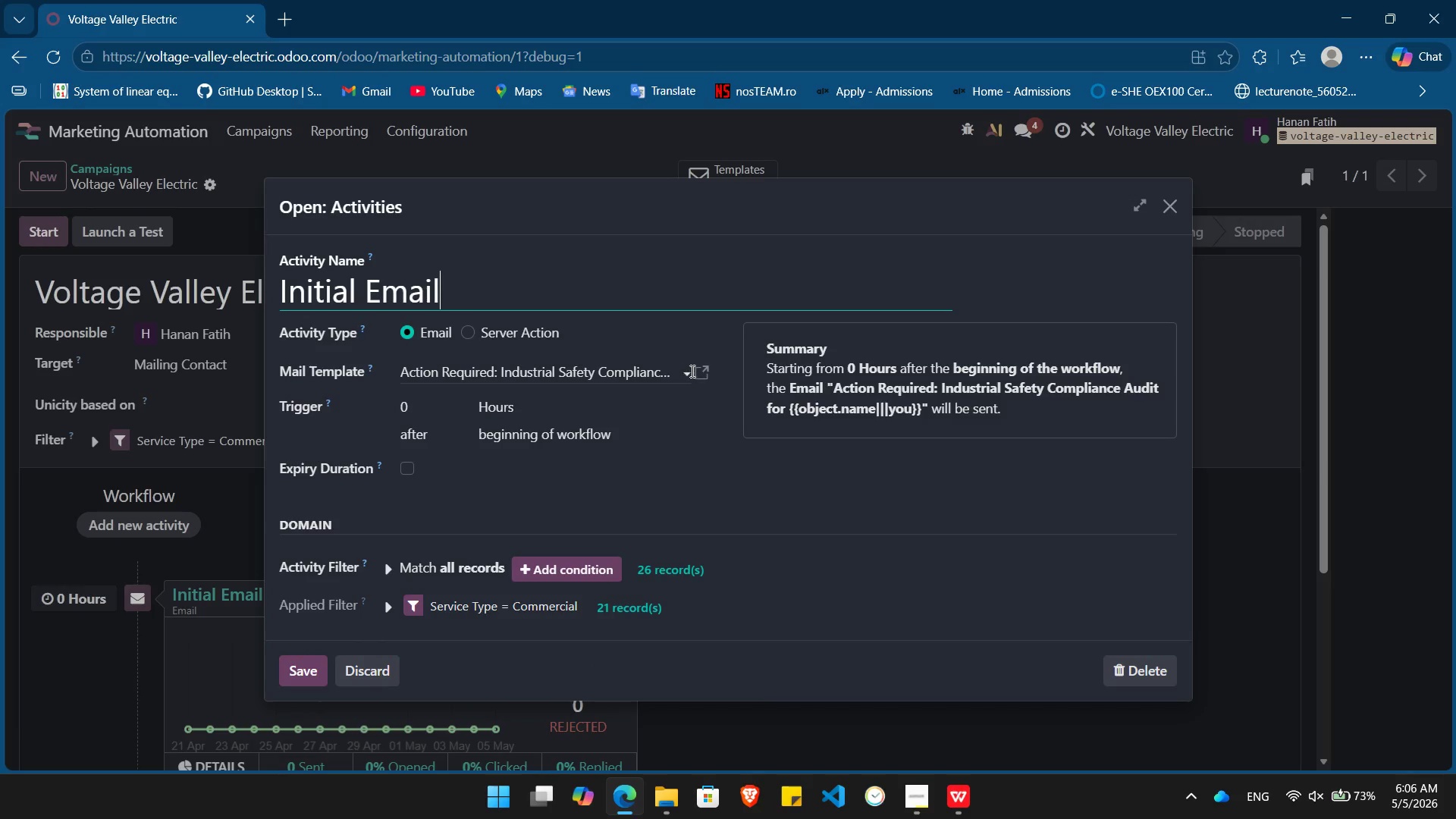 
left_click([701, 376])
 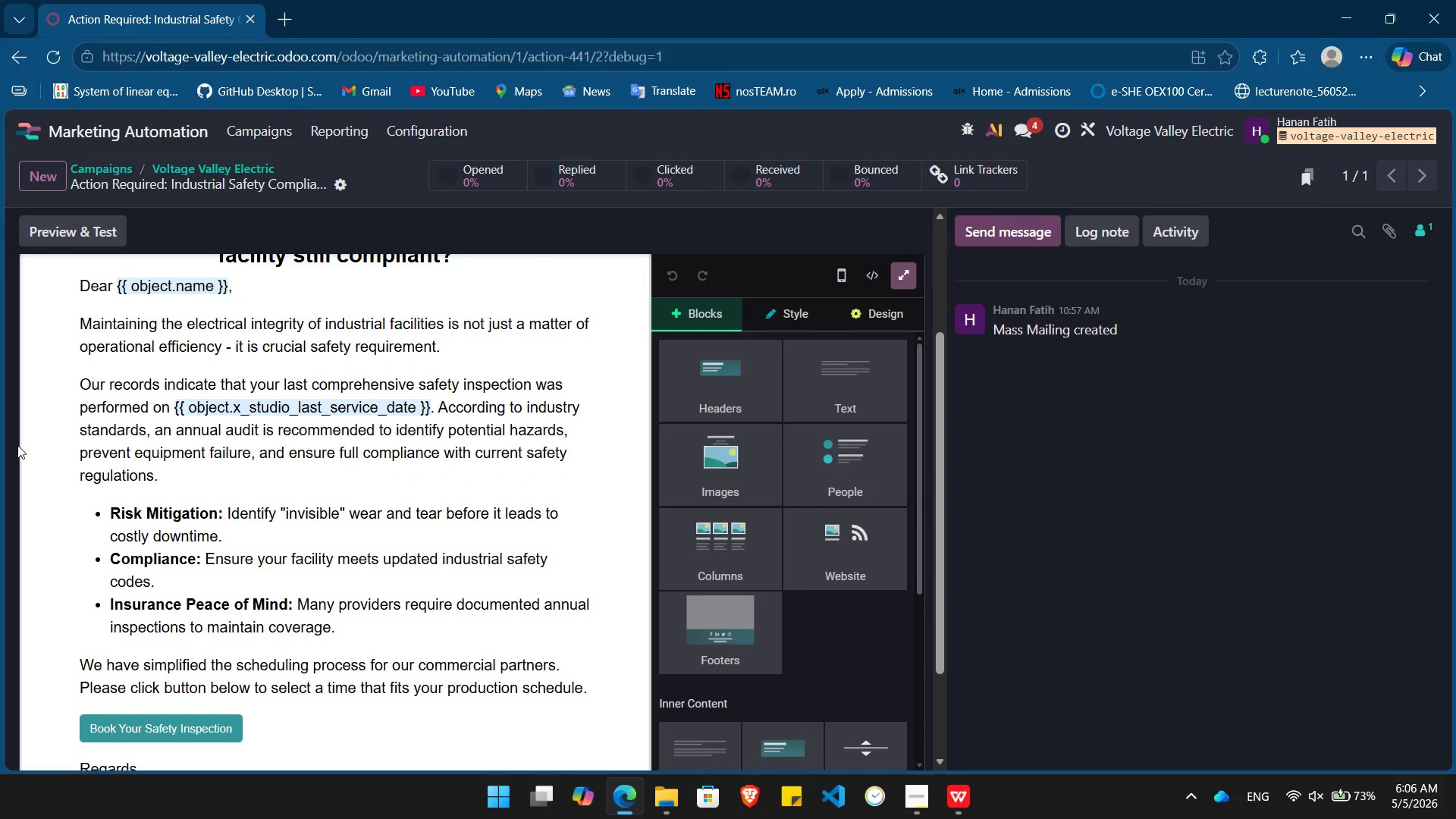 
left_click([171, 473])
 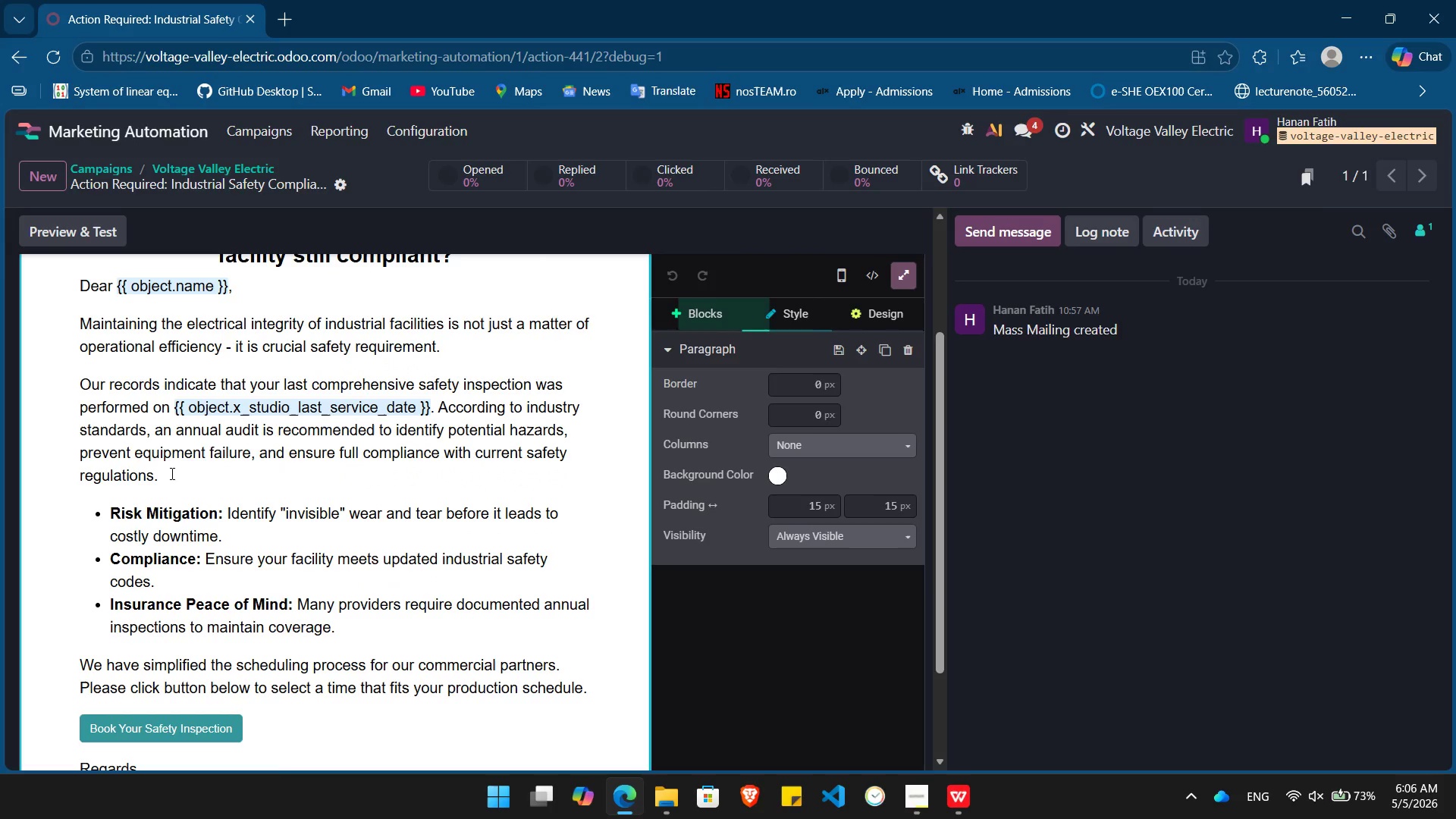 
key(Enter)
 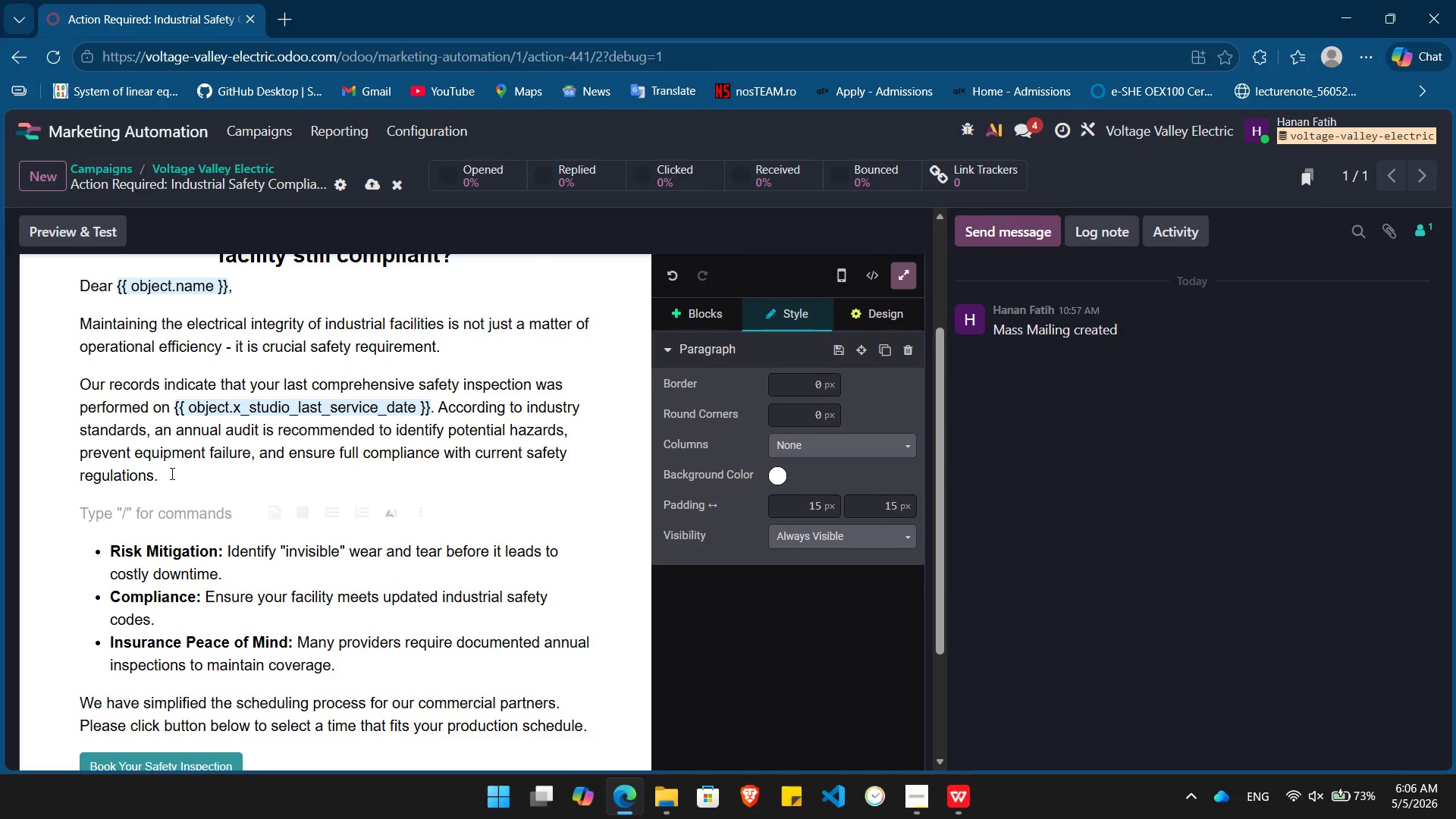 
key(Slash)
 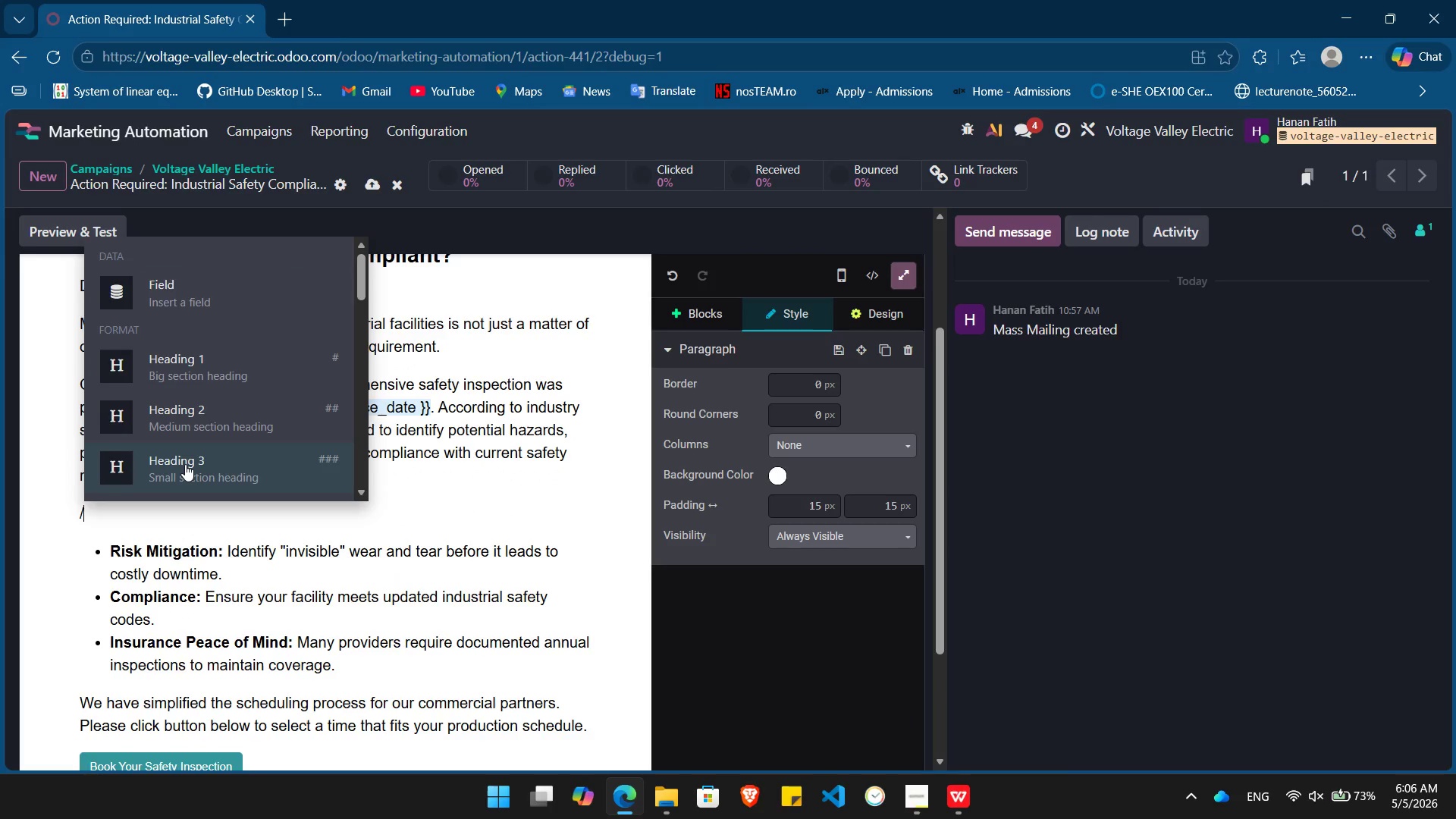 
left_click([185, 464])
 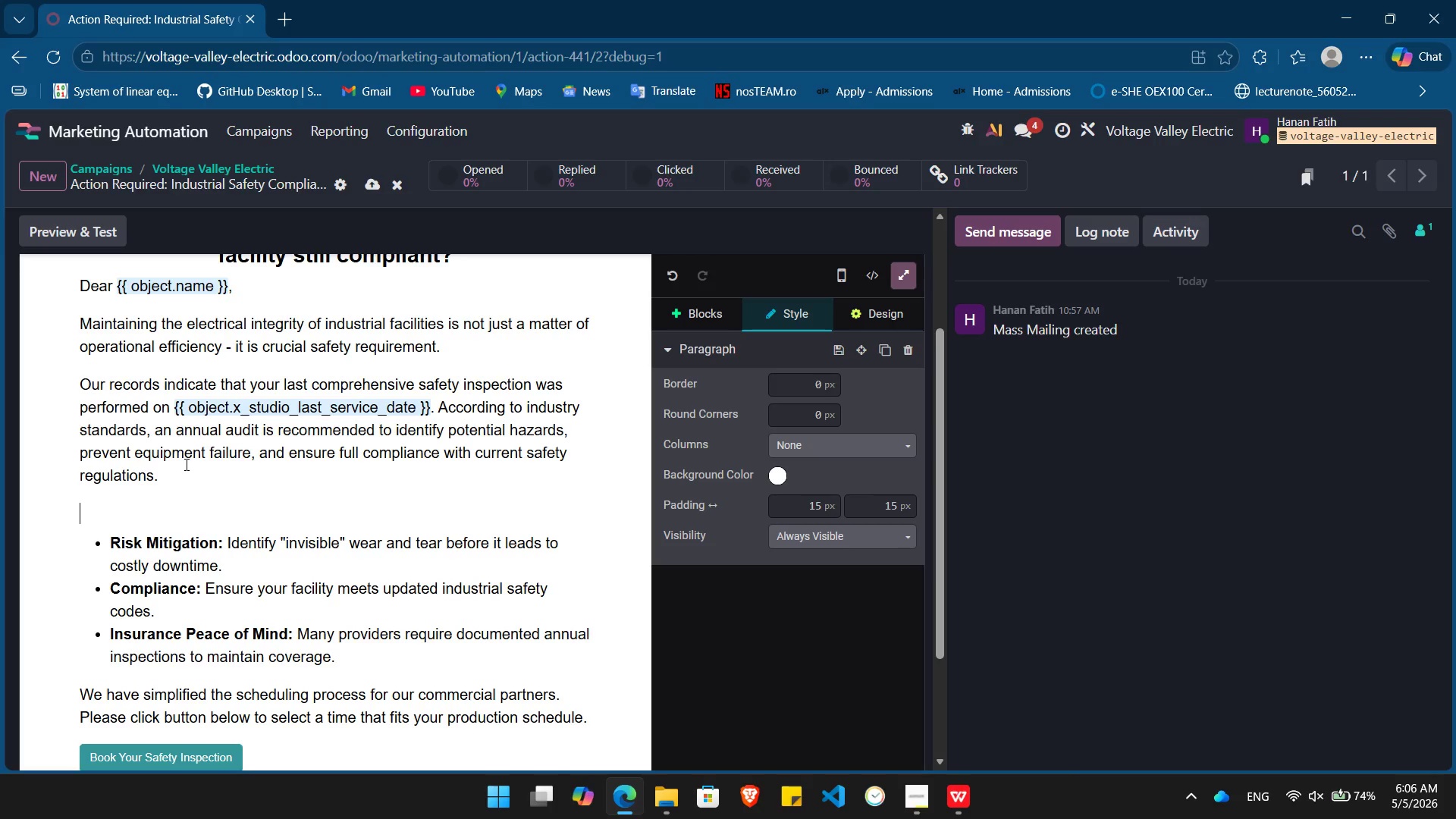 
wait(5.09)
 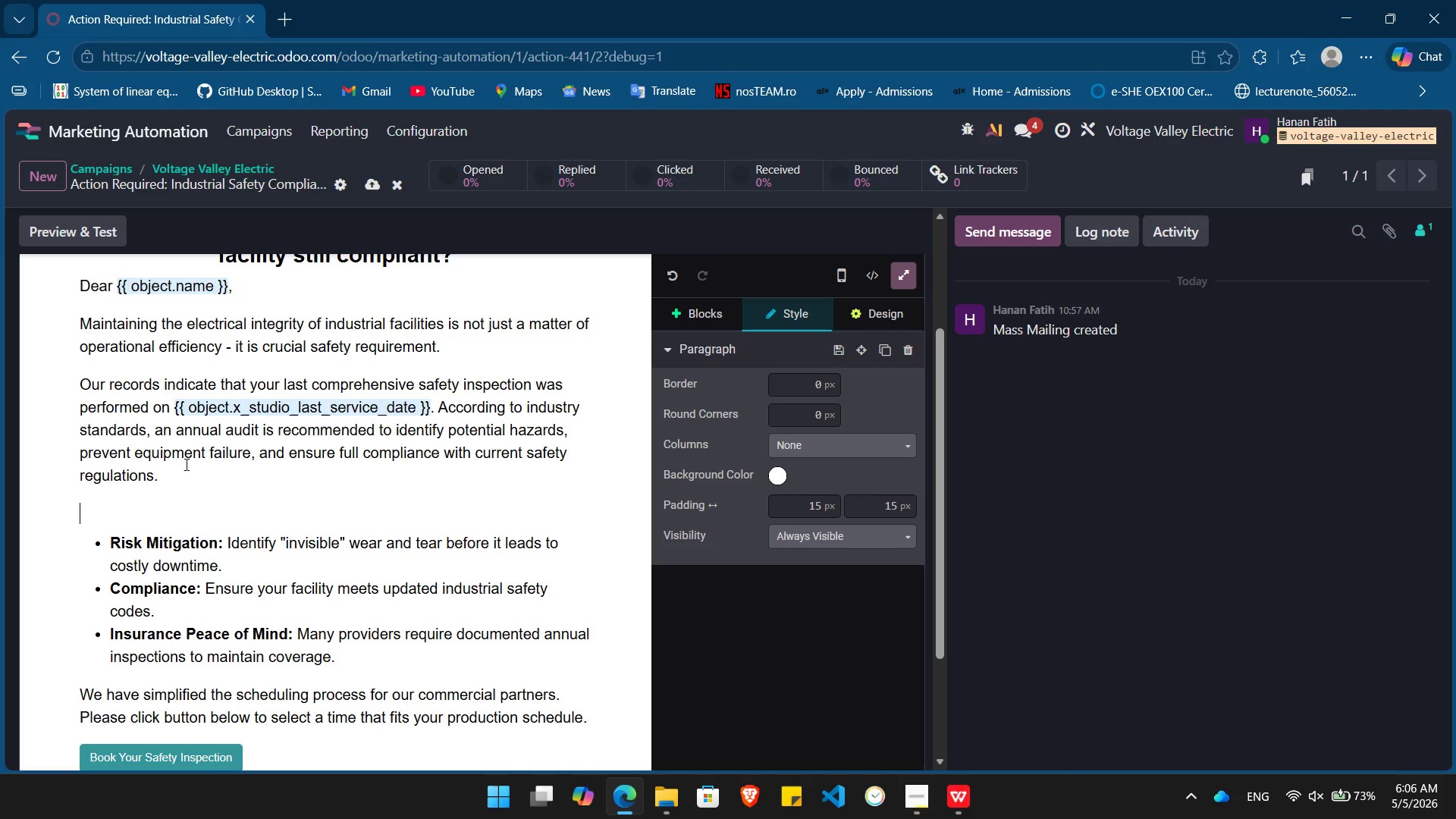 
key(Control+ControlLeft)
 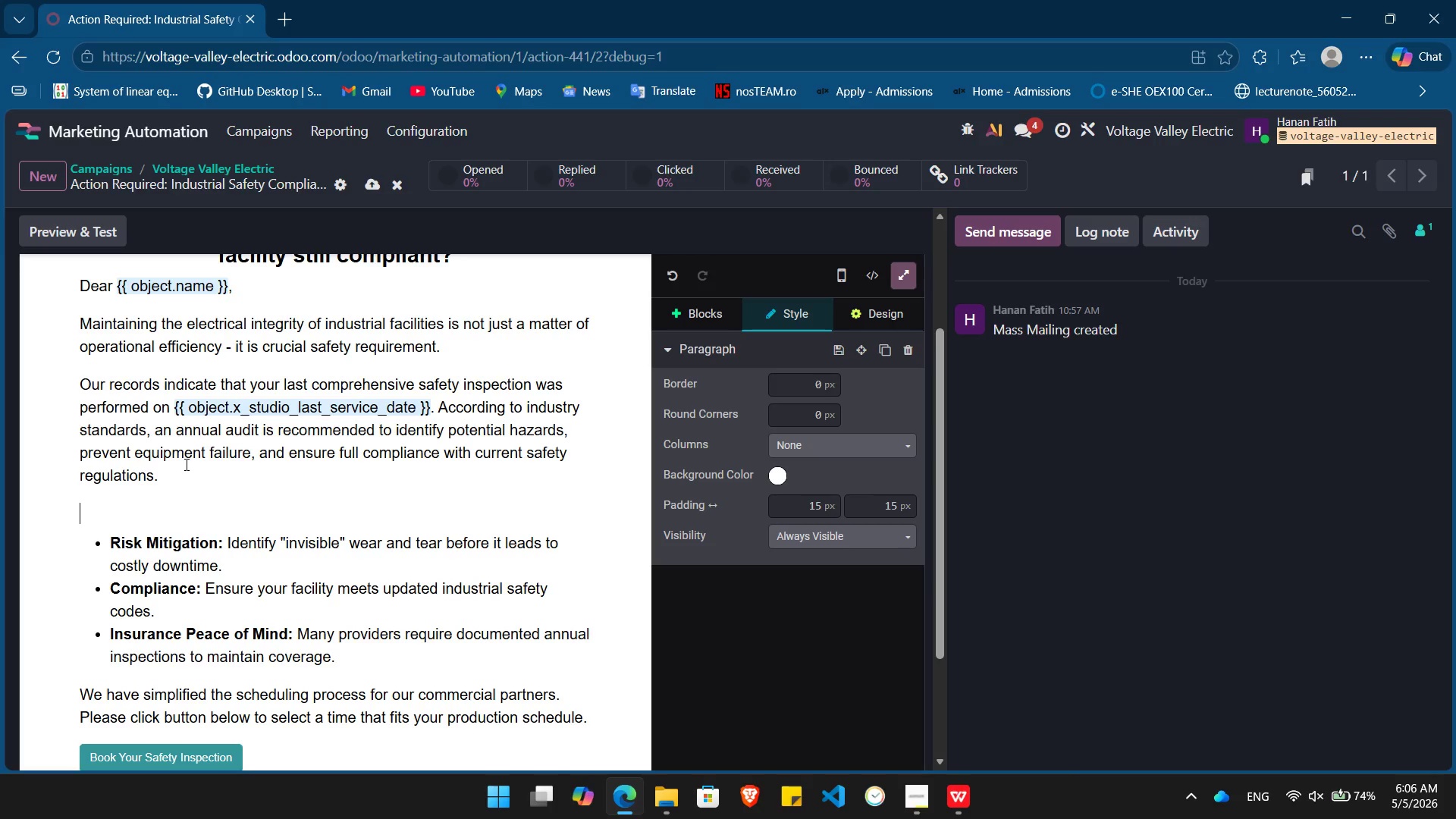 
key(Control+B)
 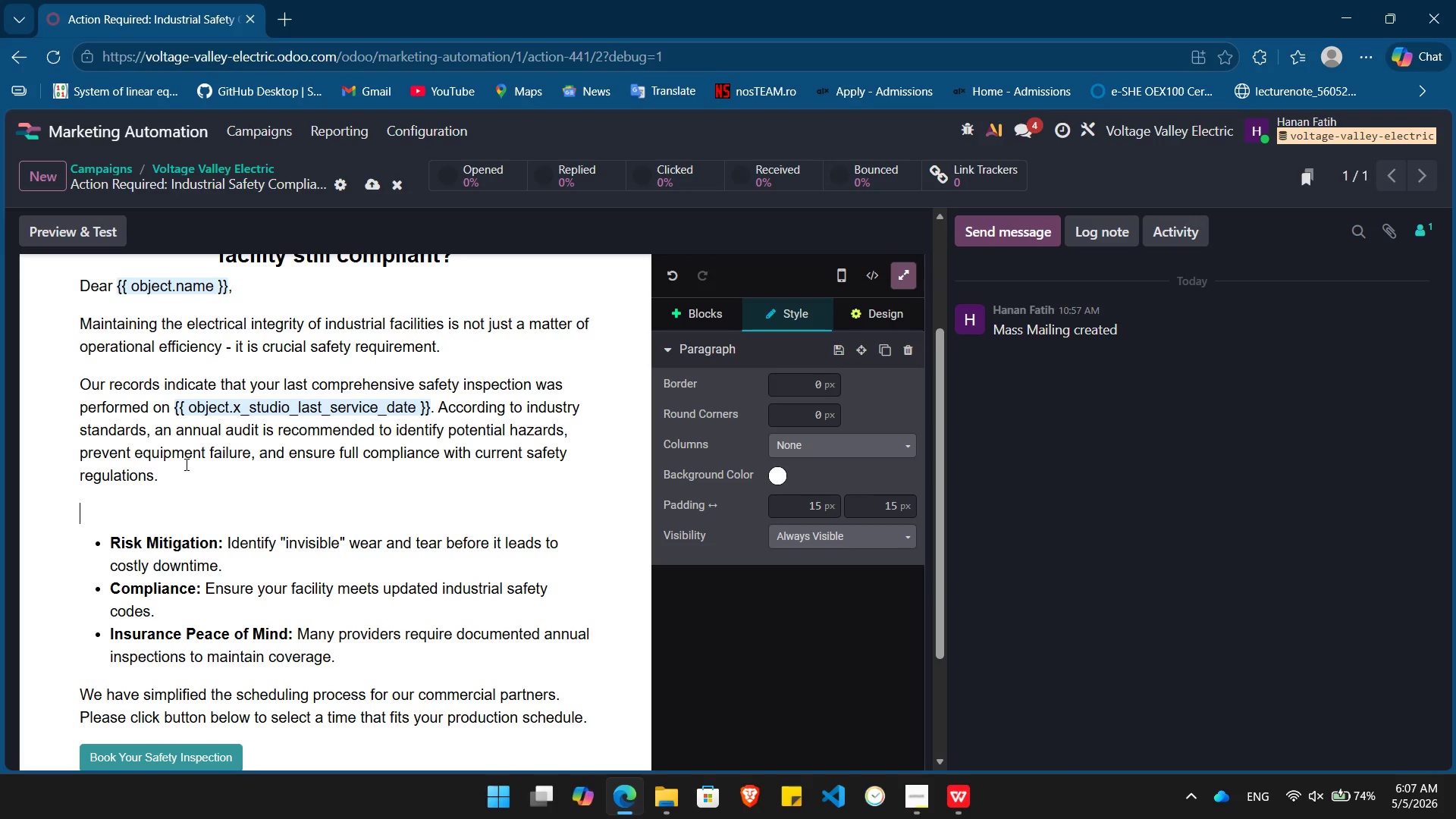 
type(Why Schedu)
key(Backspace)
key(Backspace)
key(Backspace)
key(Backspace)
key(Backspace)
key(Backspace)
type(schedule your audit now?)
 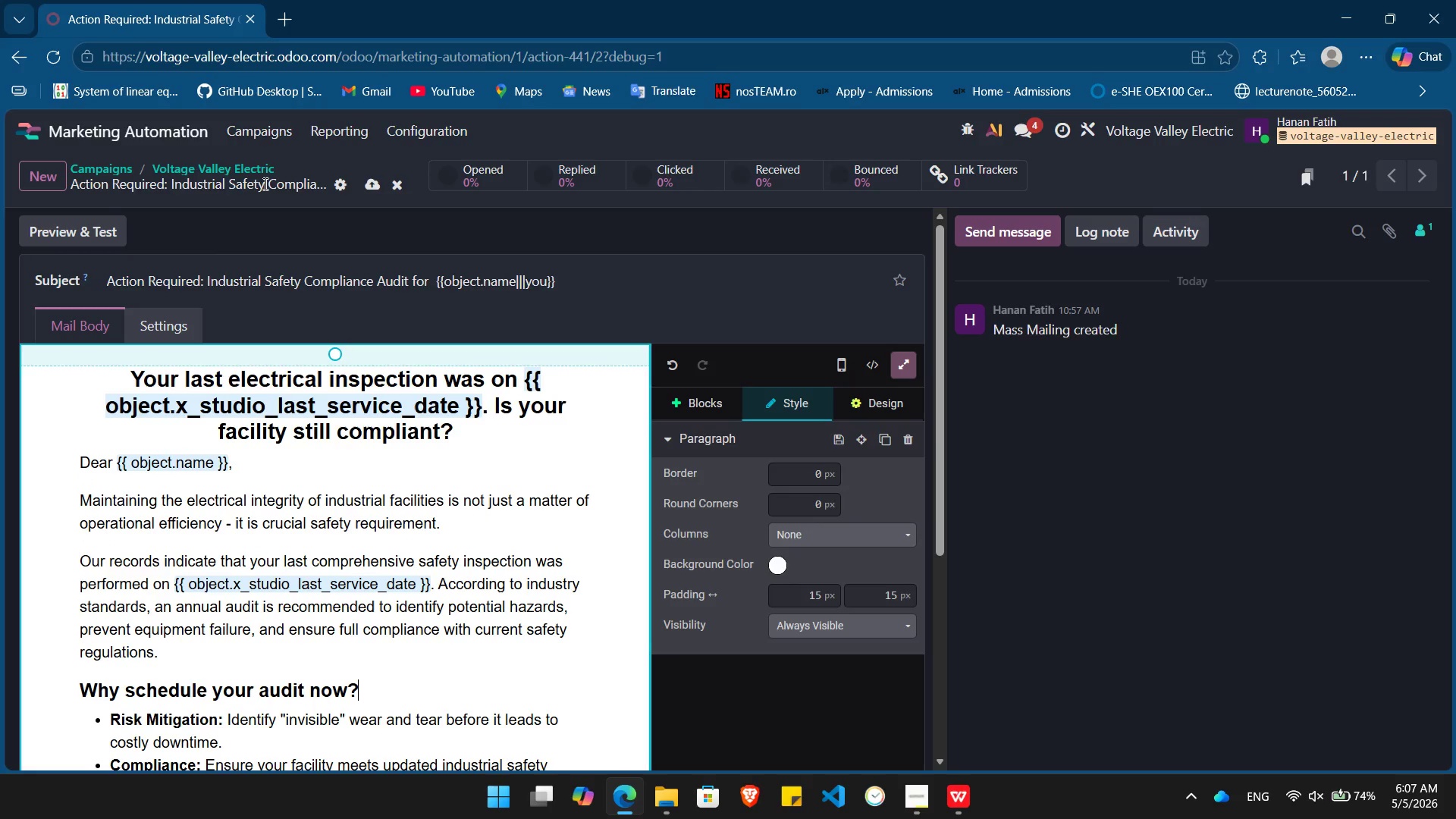 
left_click([232, 164])
 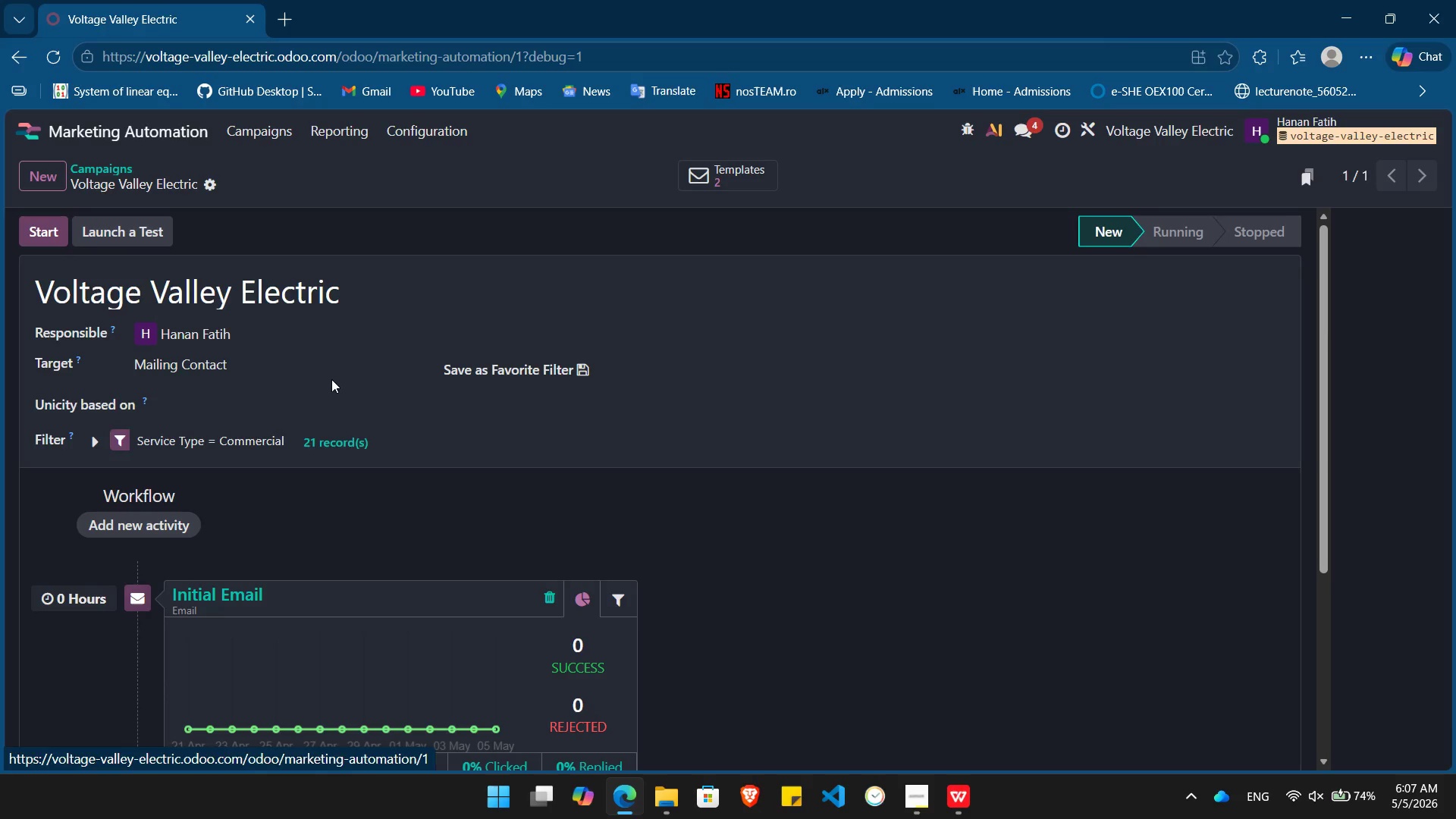 
mouse_move([333, 502])
 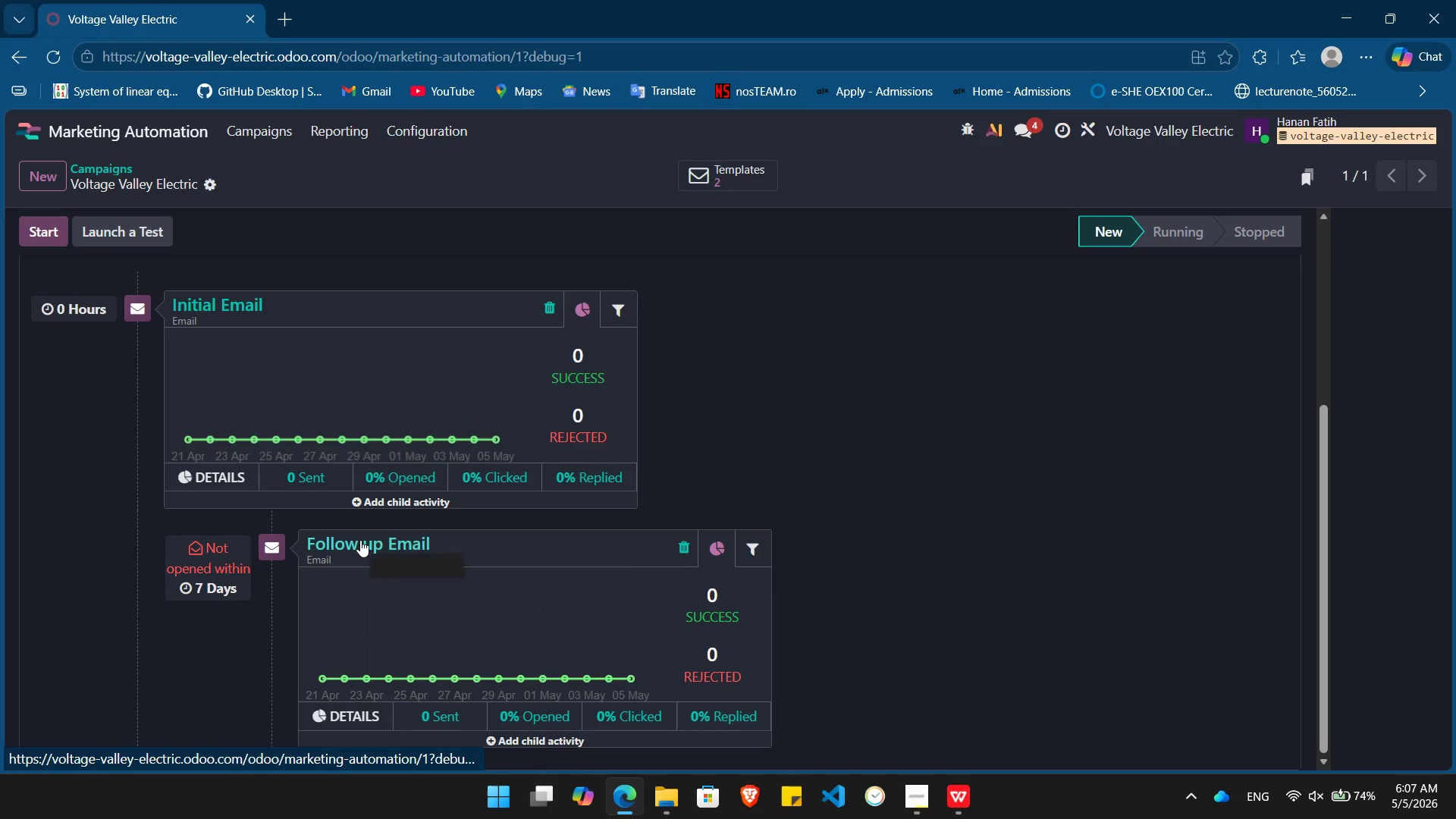 
left_click([360, 540])
 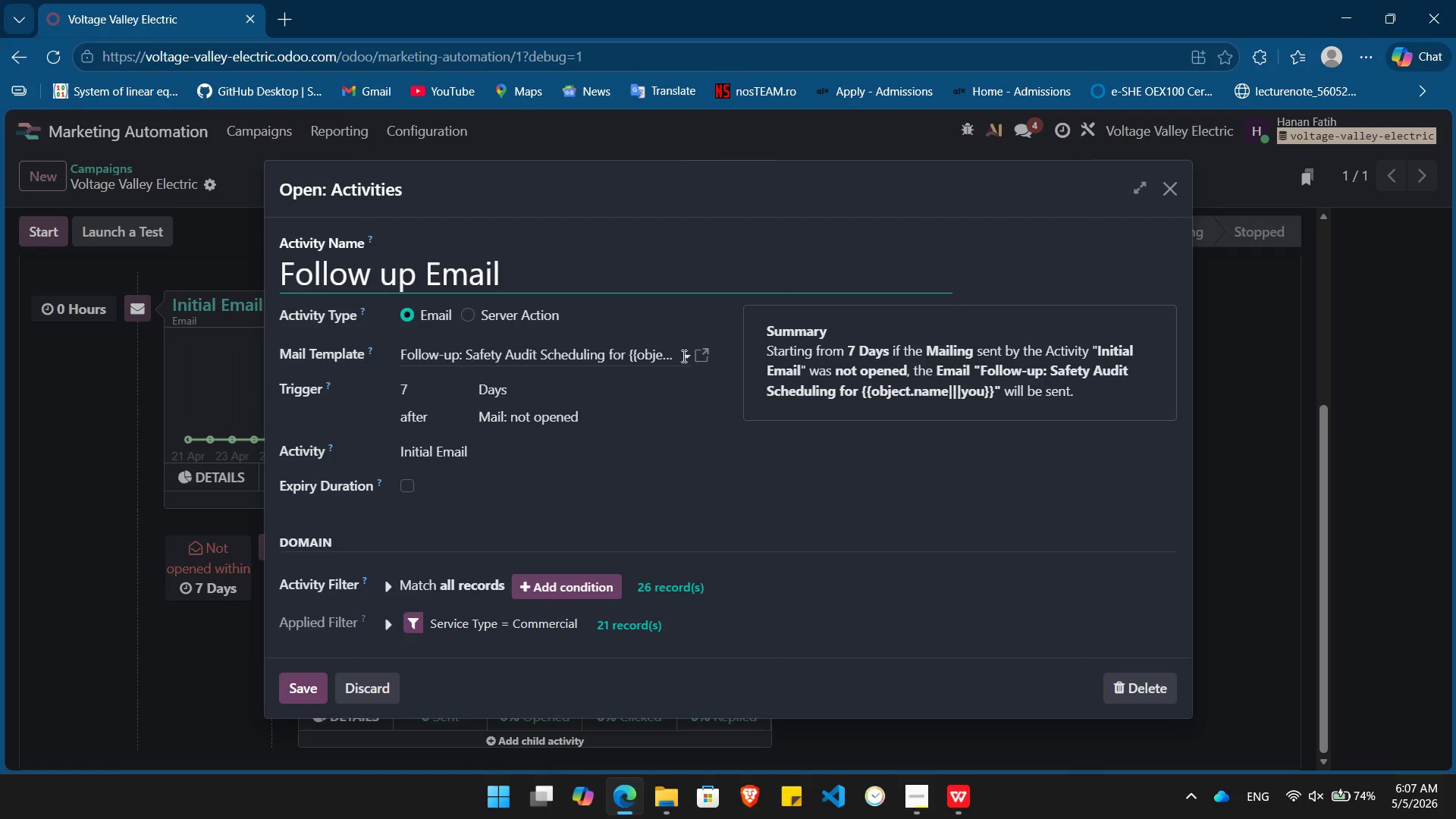 
left_click([699, 359])
 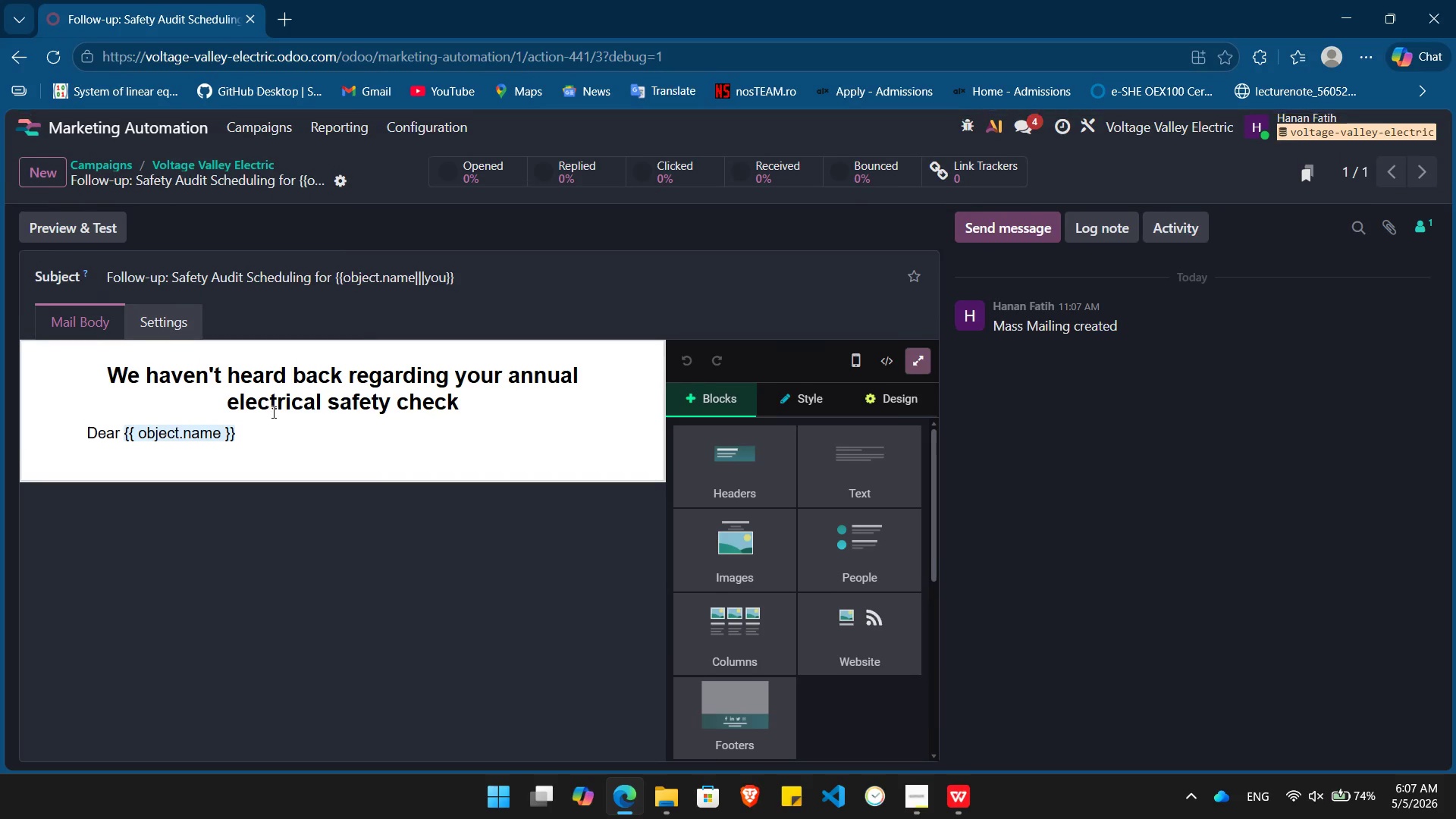 
left_click([258, 443])
 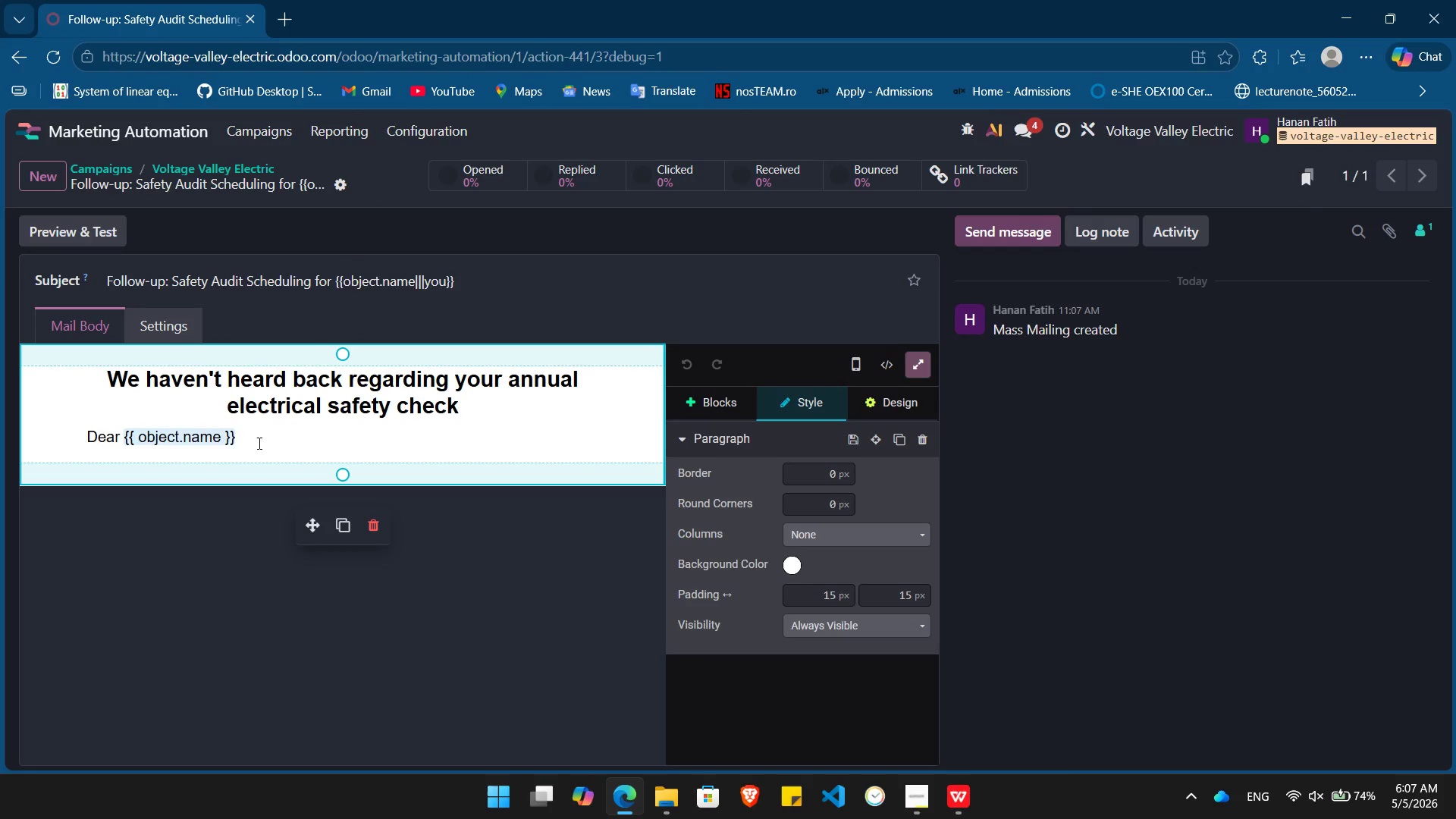 
key(Comma)
 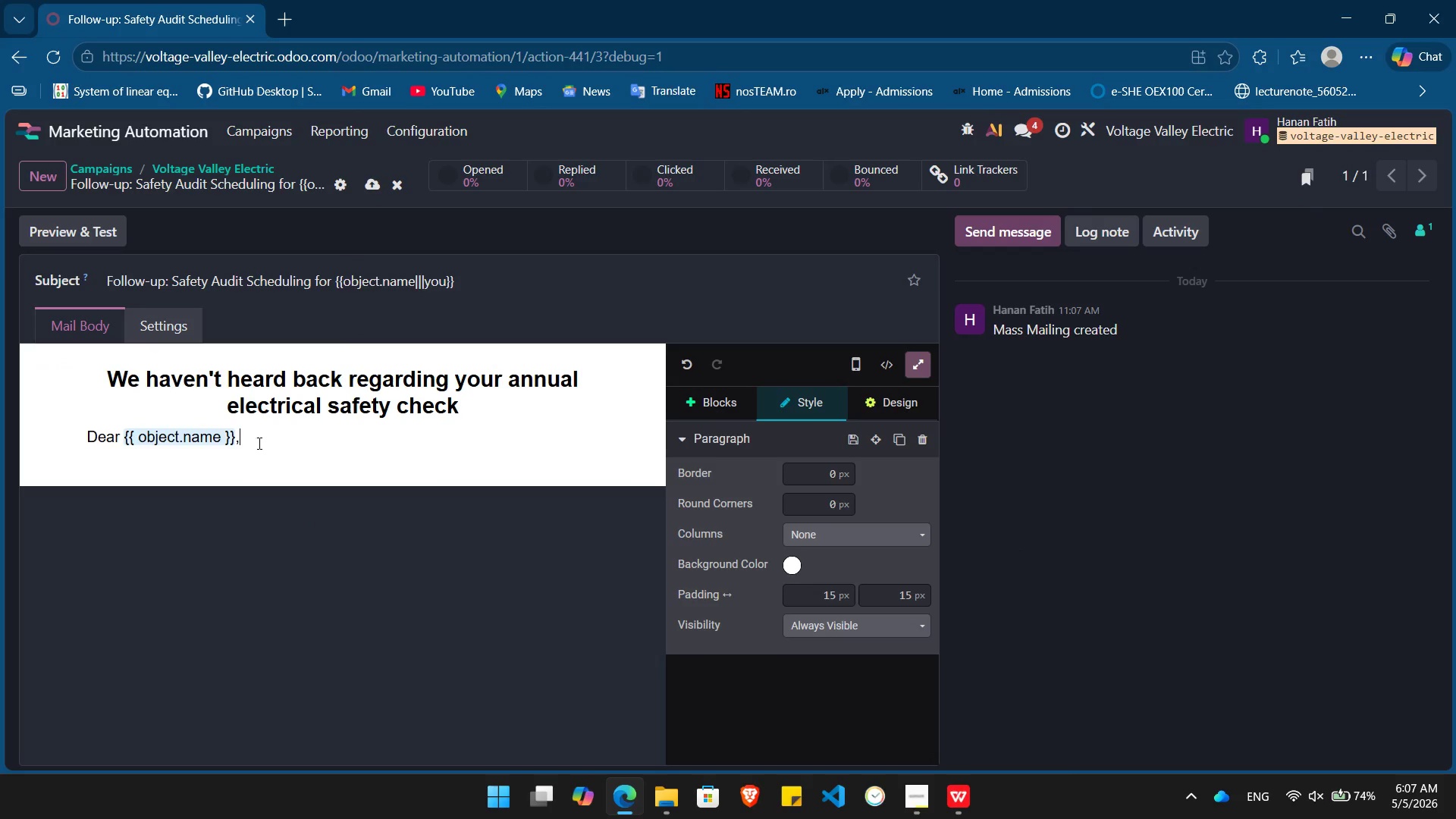 
key(Enter)
 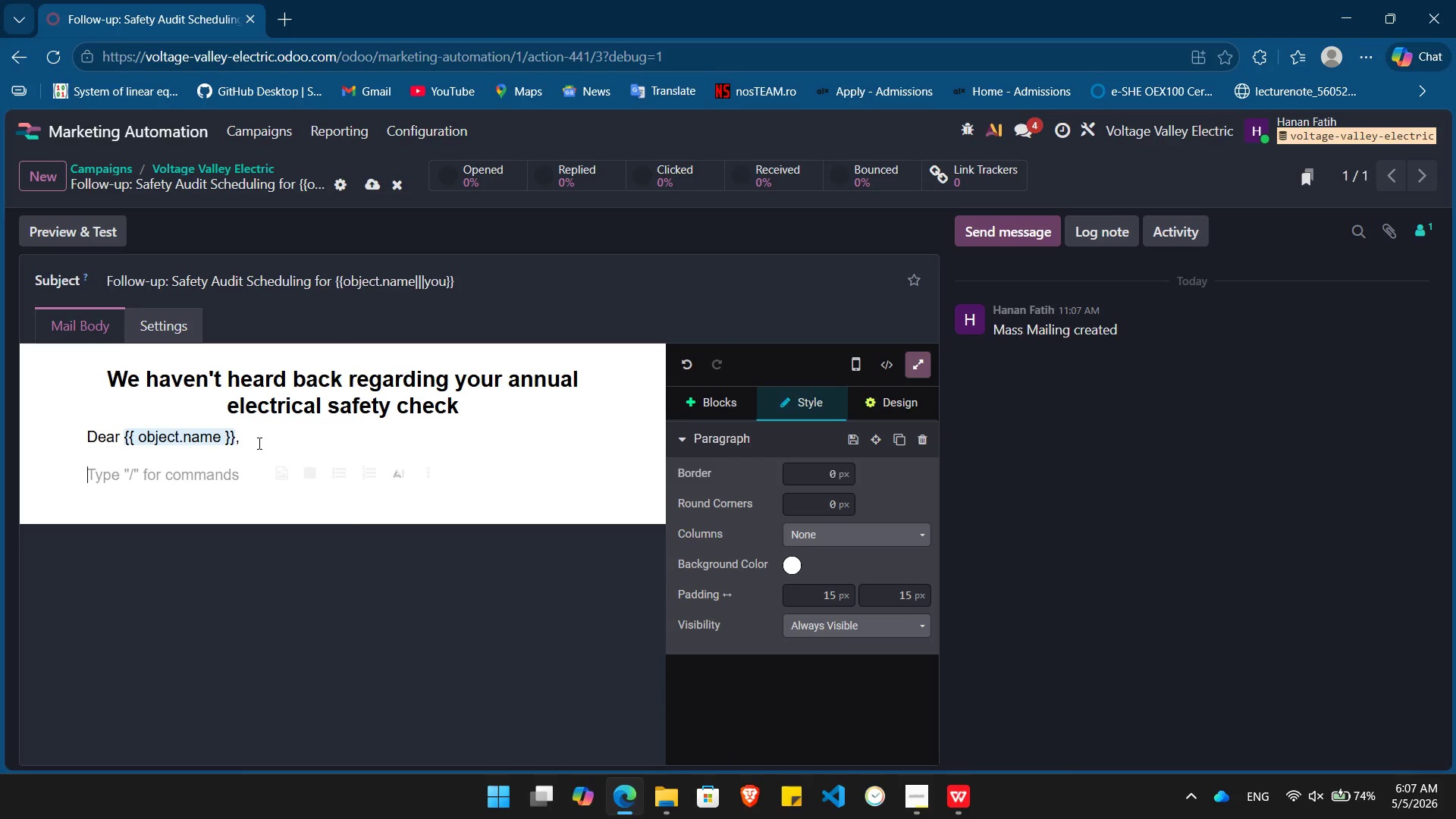 
wait(5.72)
 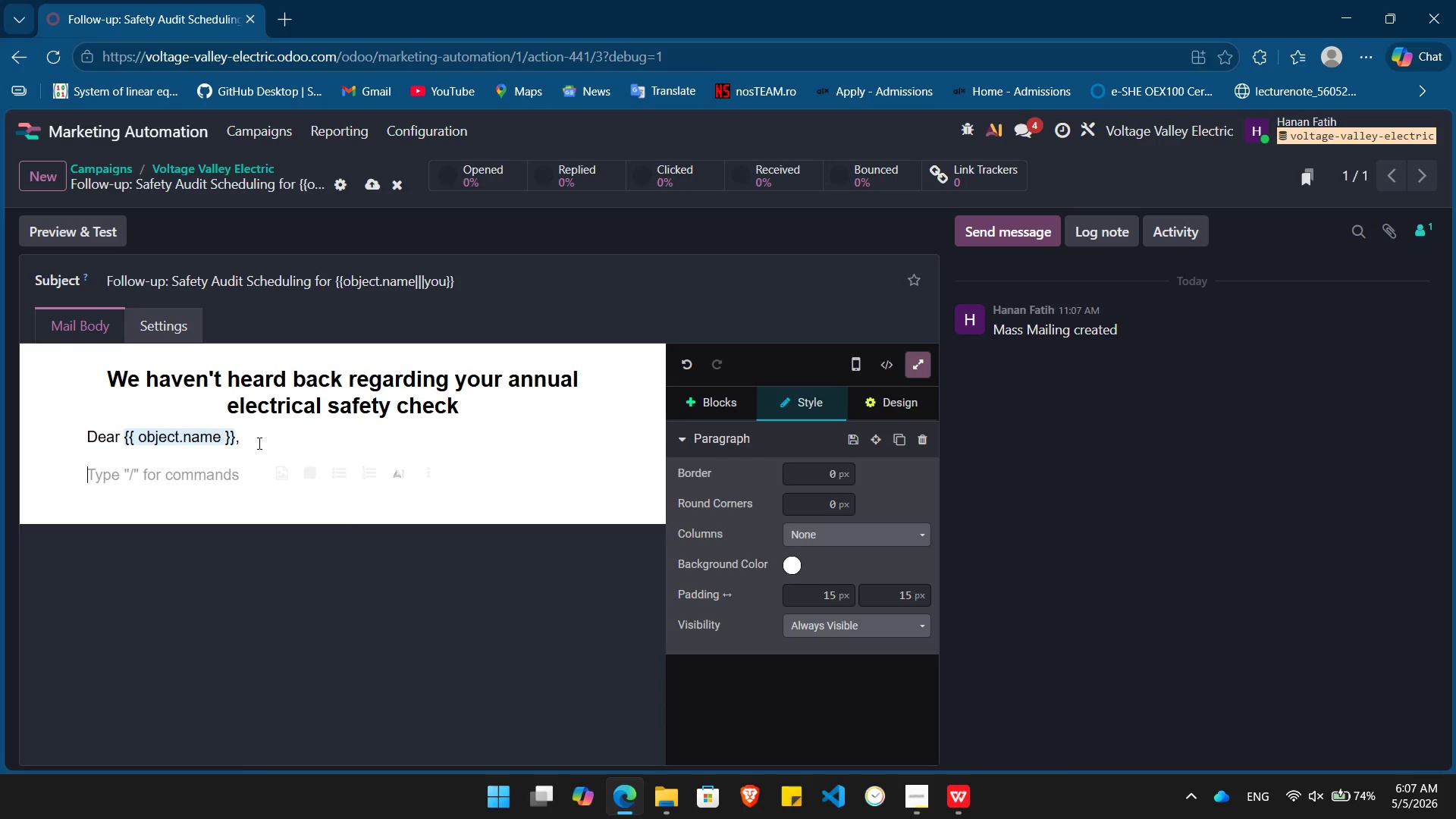 
type(We recently reached out)
key(Tab)
type( the scheduled safety audit for your facility. As your last service date was /)
 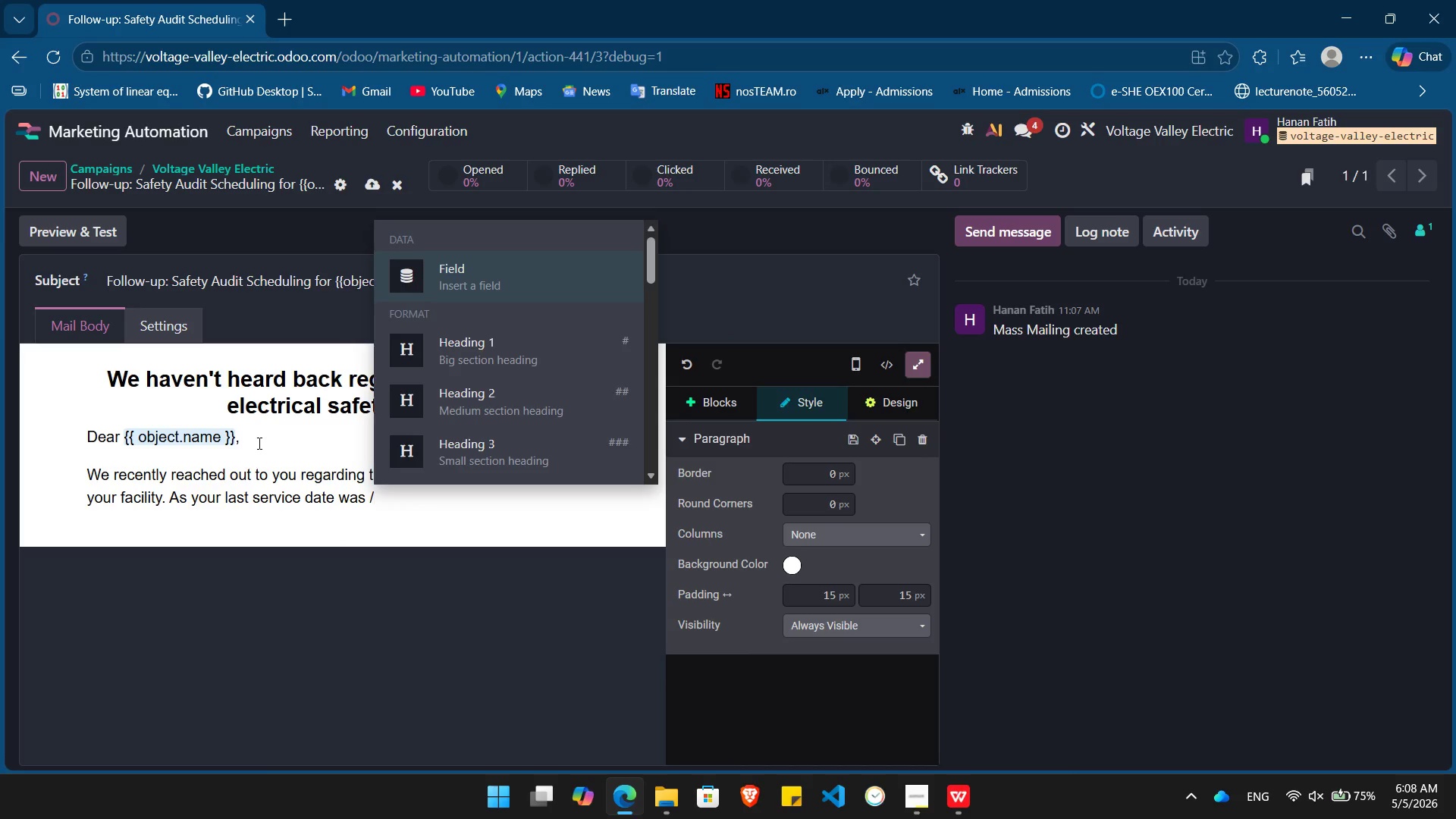 
key(Enter)
 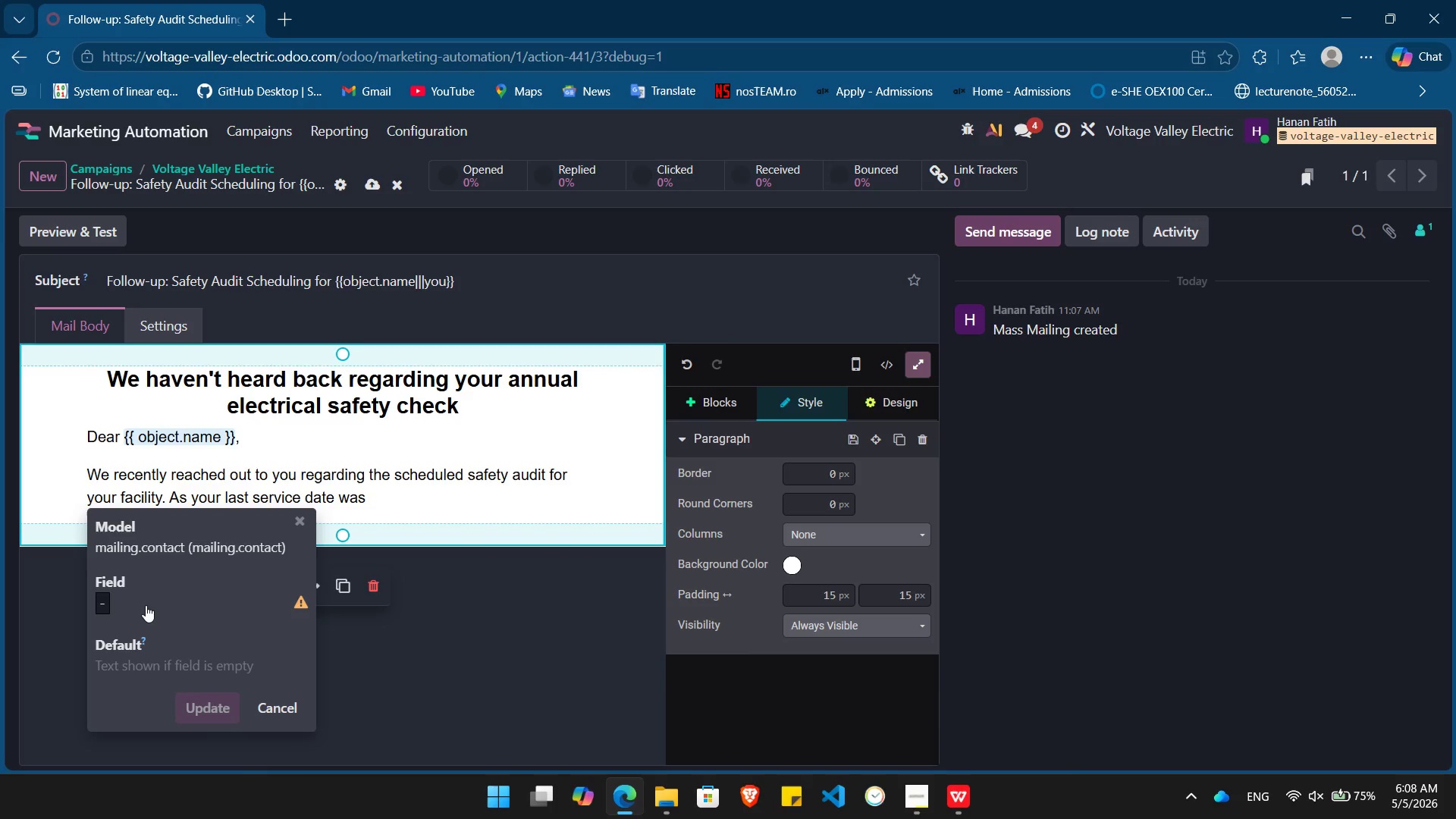 
left_click([141, 610])
 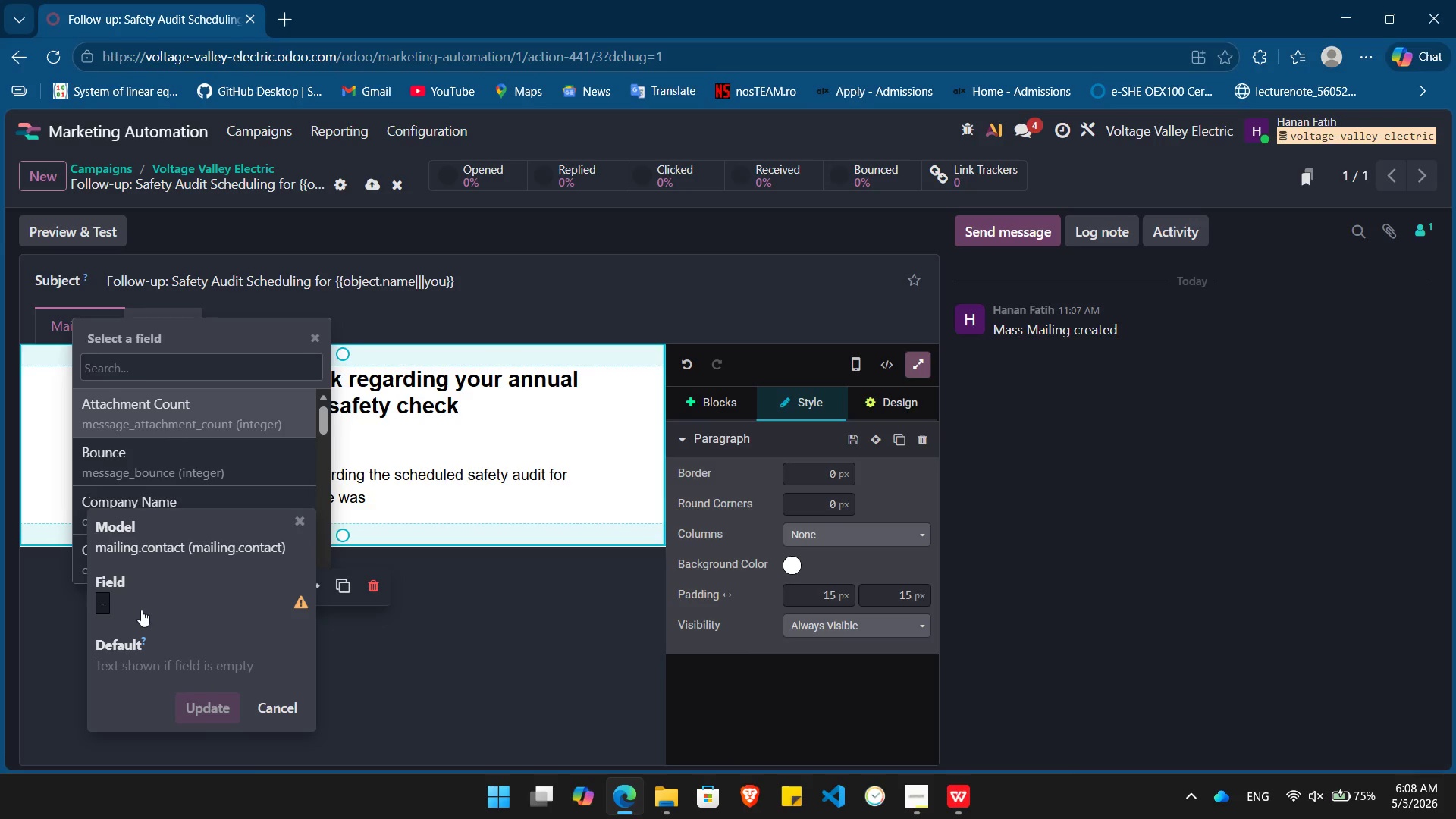 
type(last)
 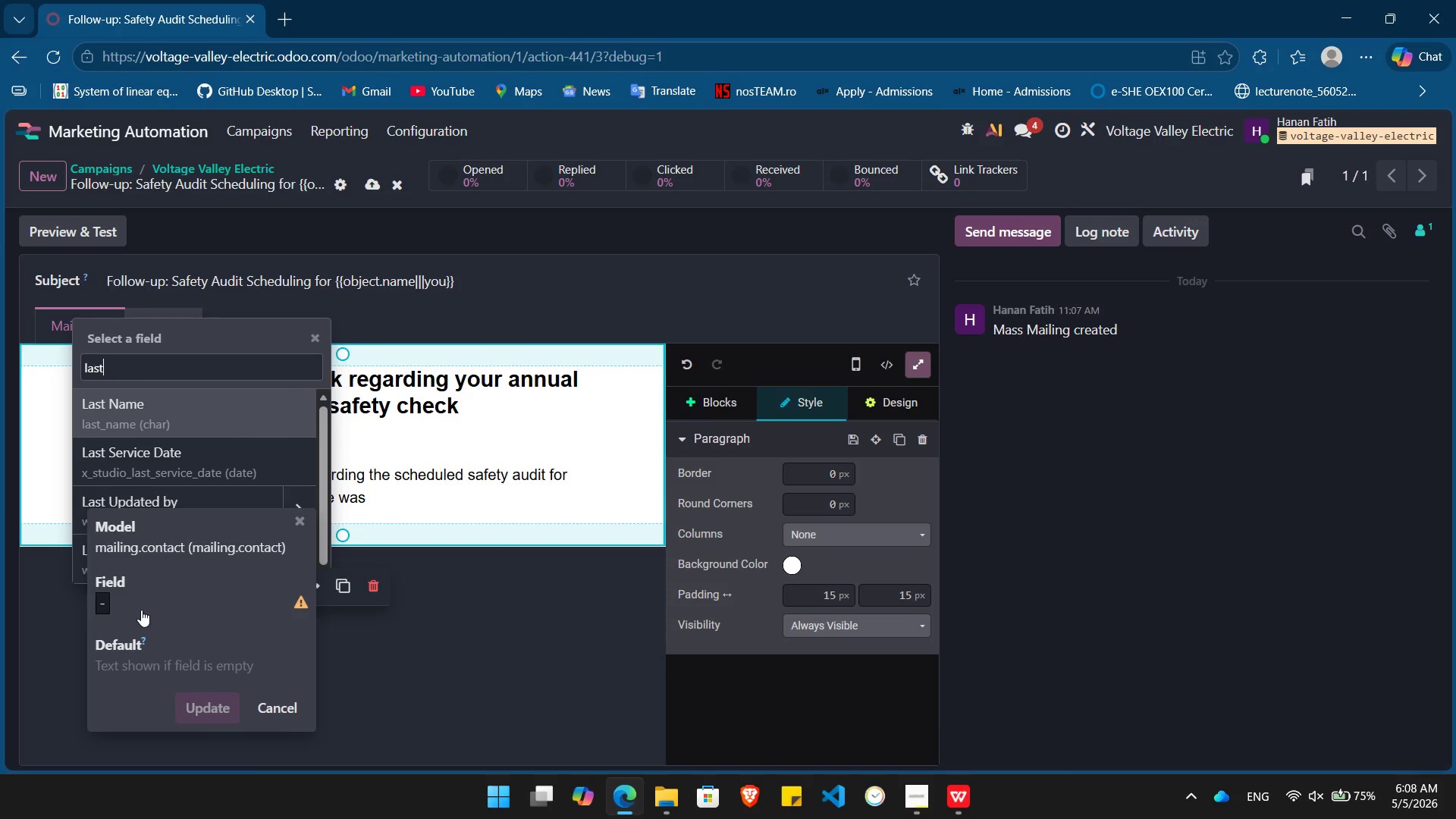 
key(ArrowDown)
 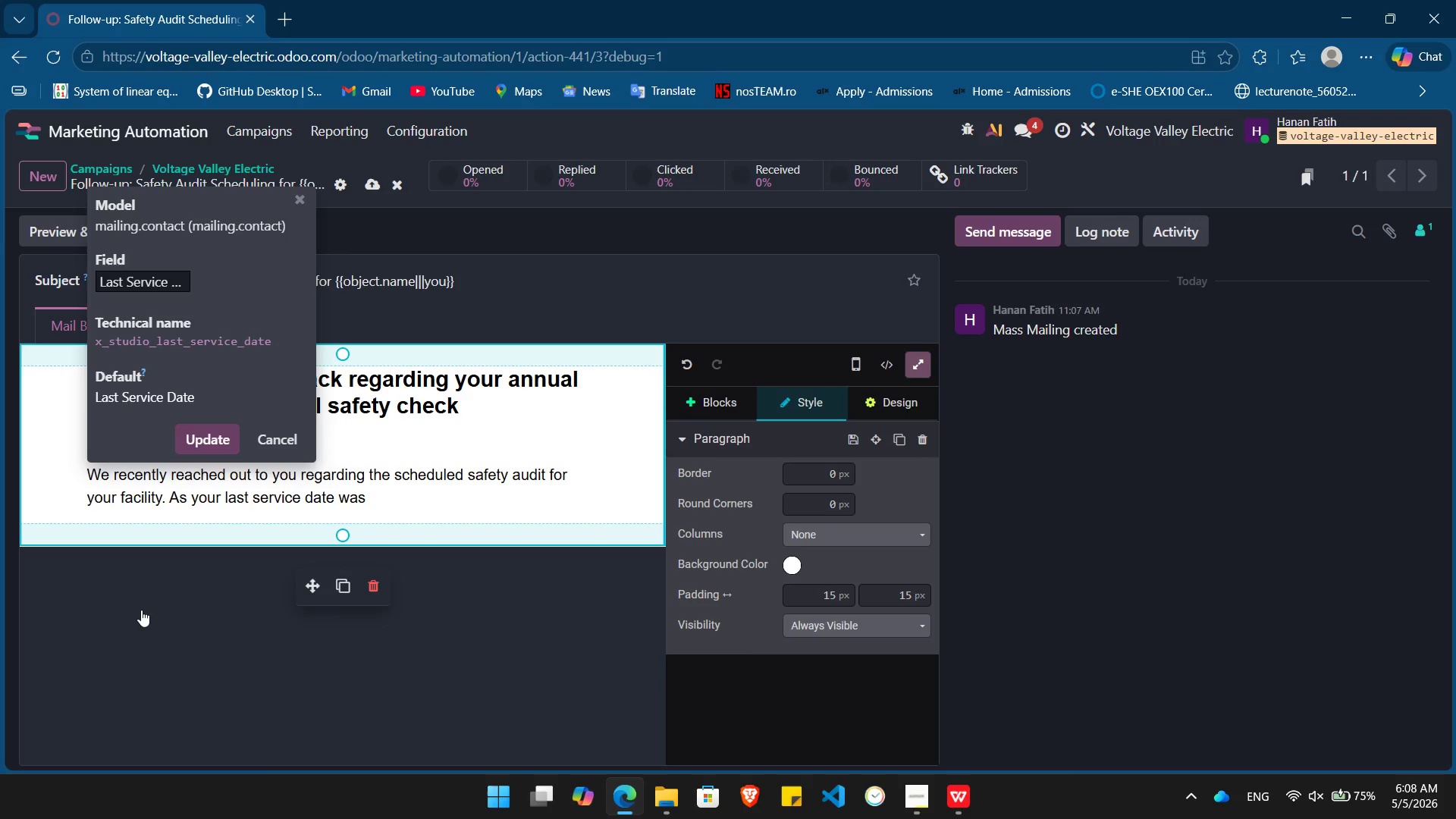 
key(Enter)
 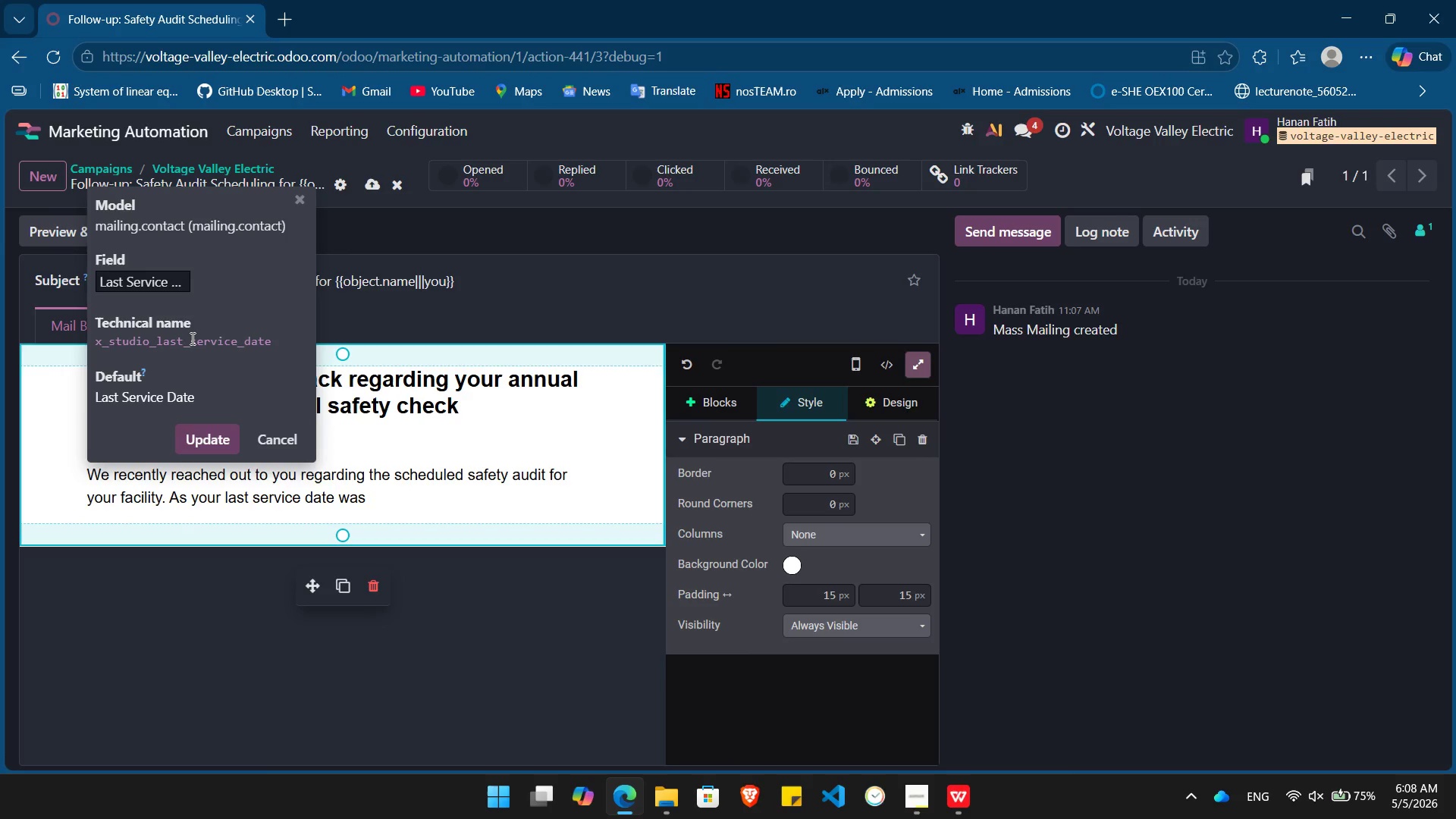 
double_click([191, 338])
 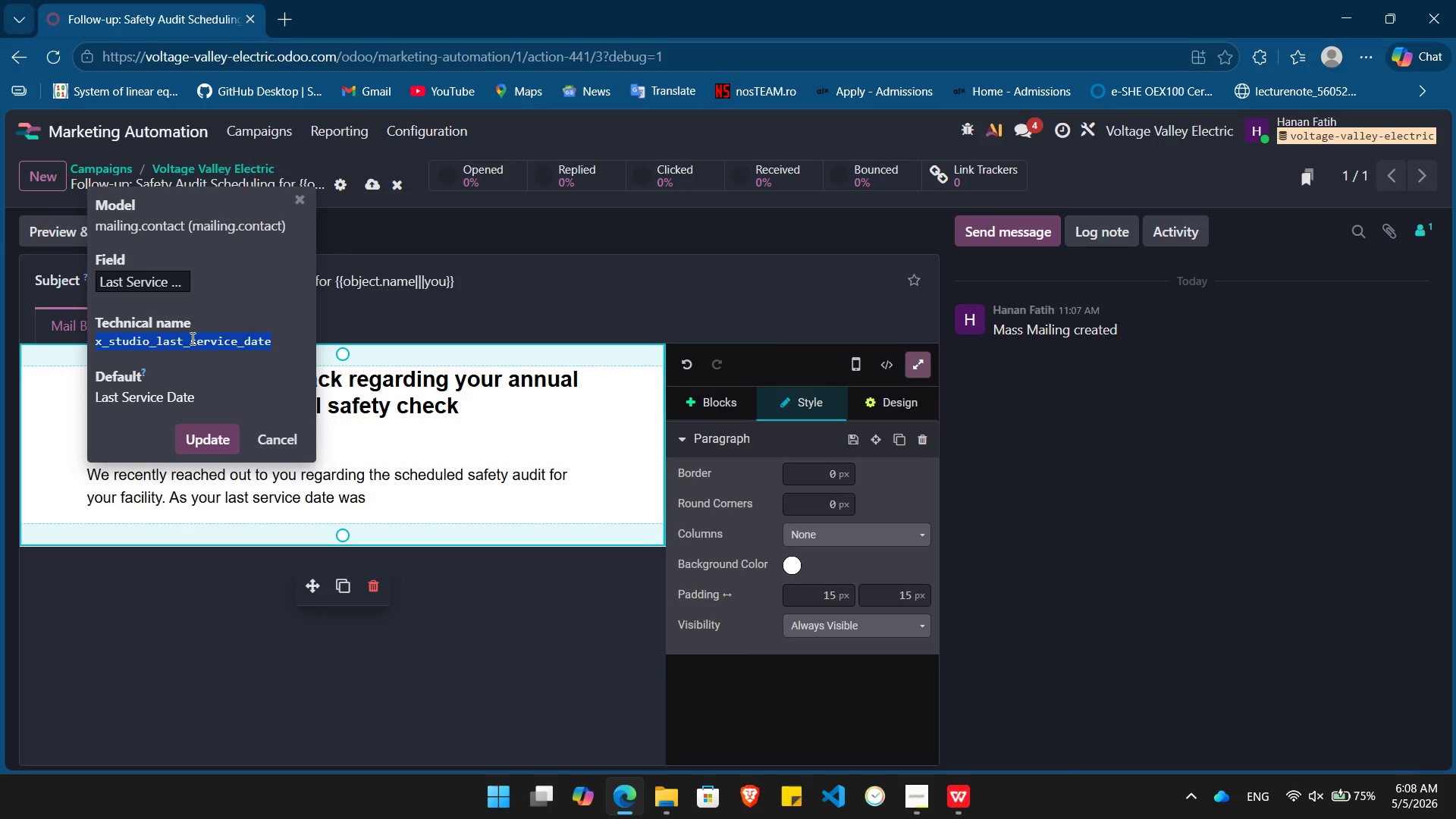 
key(Control+C)
 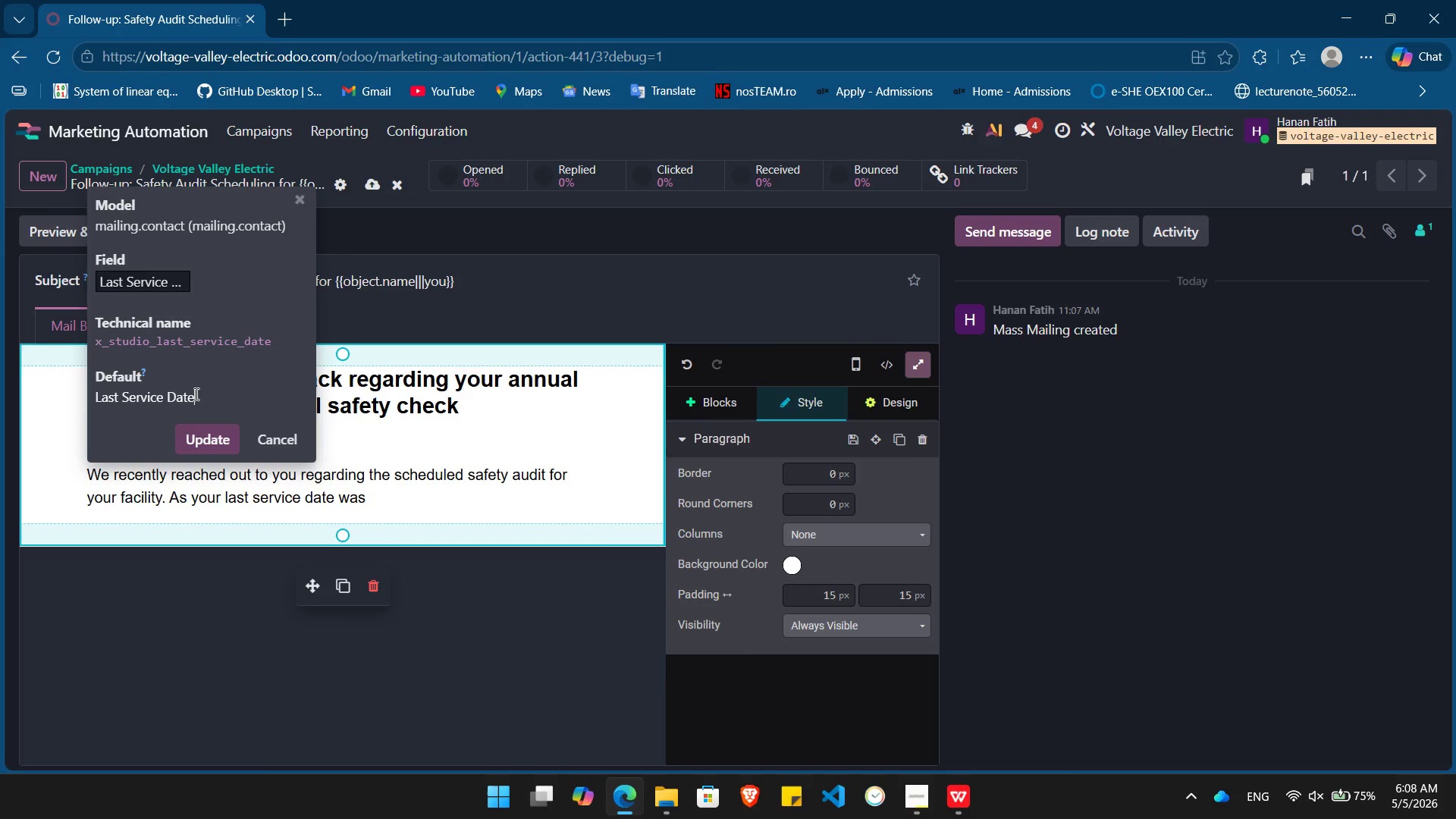 
double_click([195, 394])
 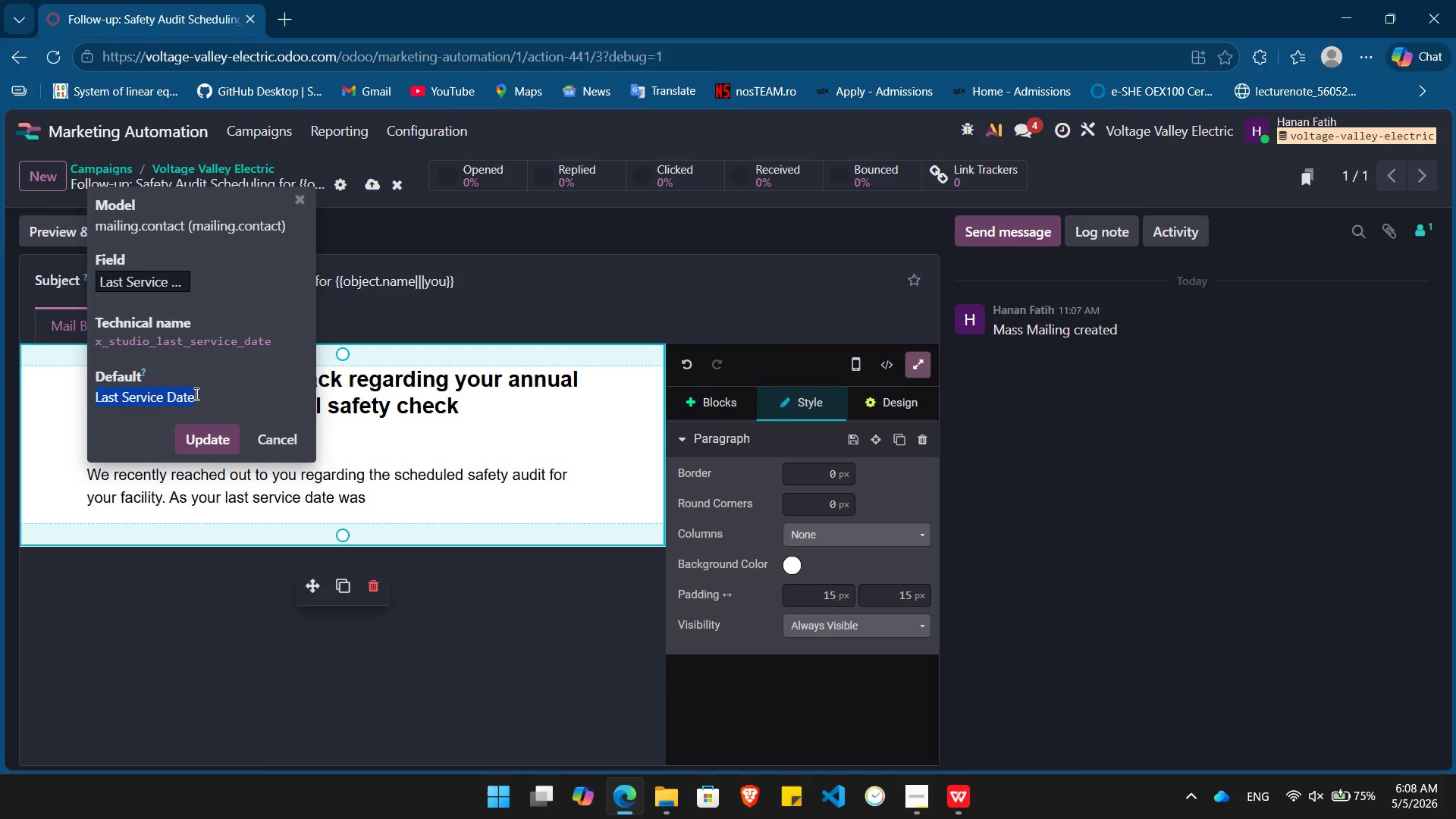 
triple_click([195, 394])
 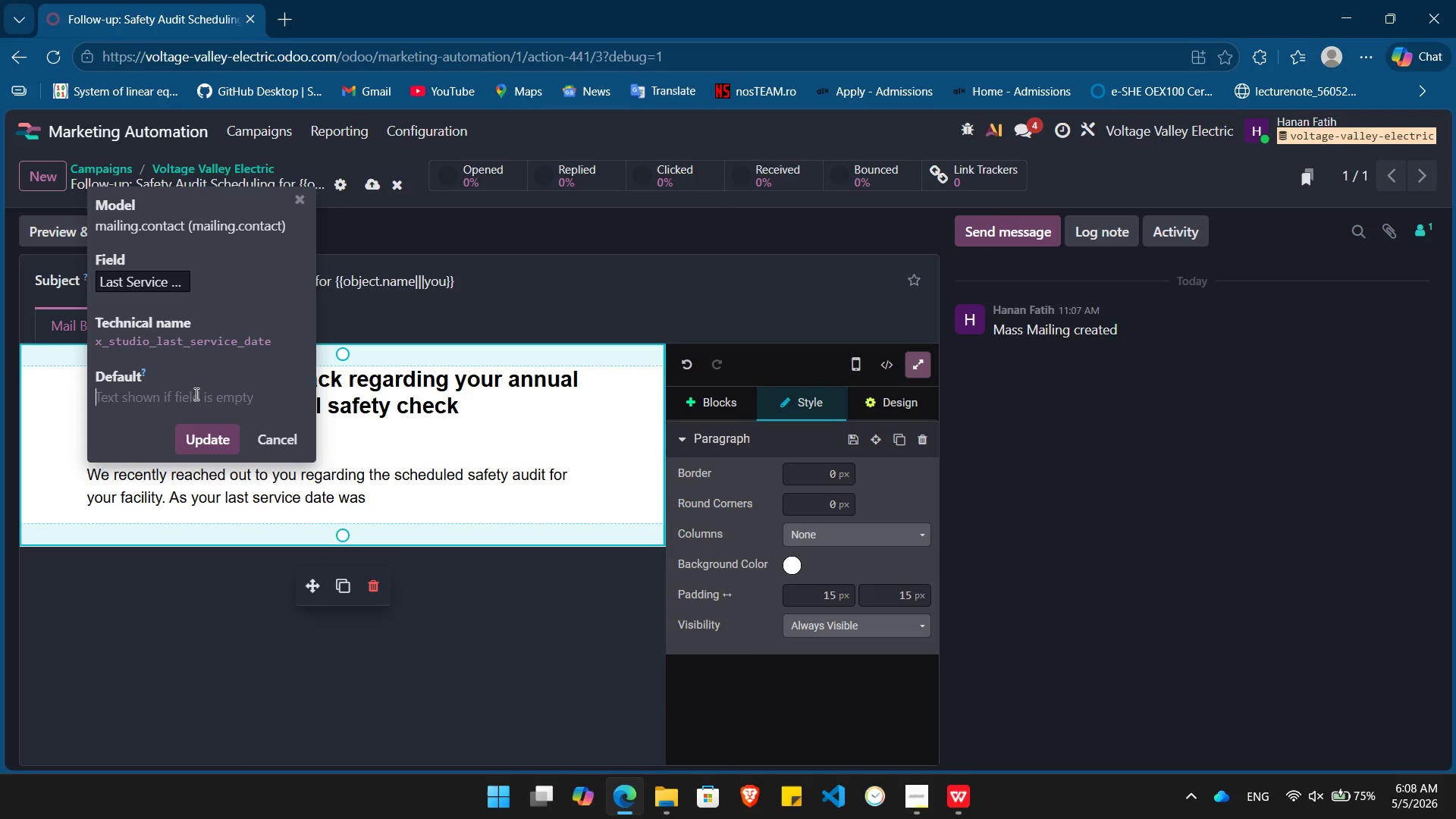 
key(Backspace)
type({{ object.)
 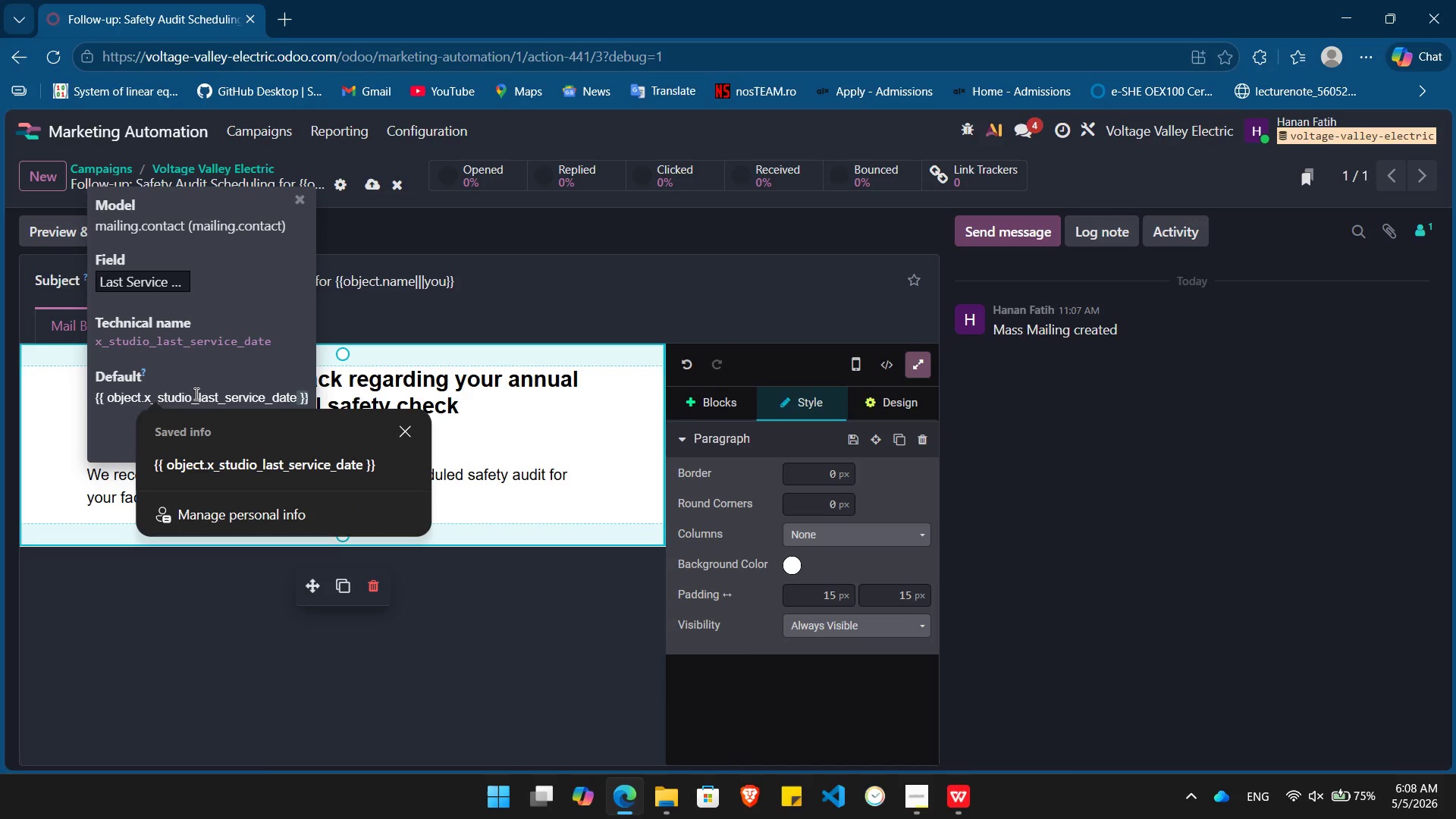 
 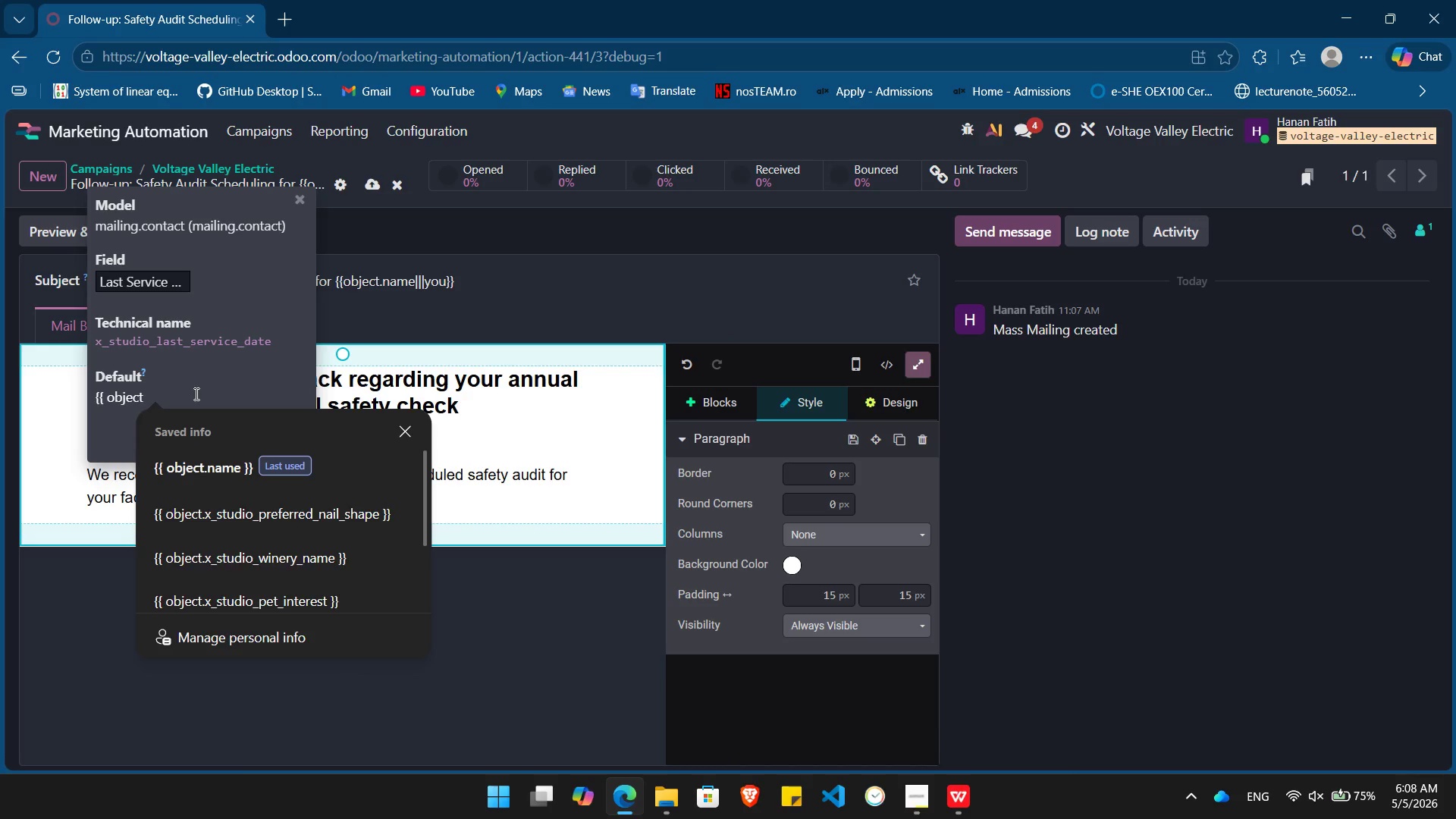 
key(Control+ControlLeft)
 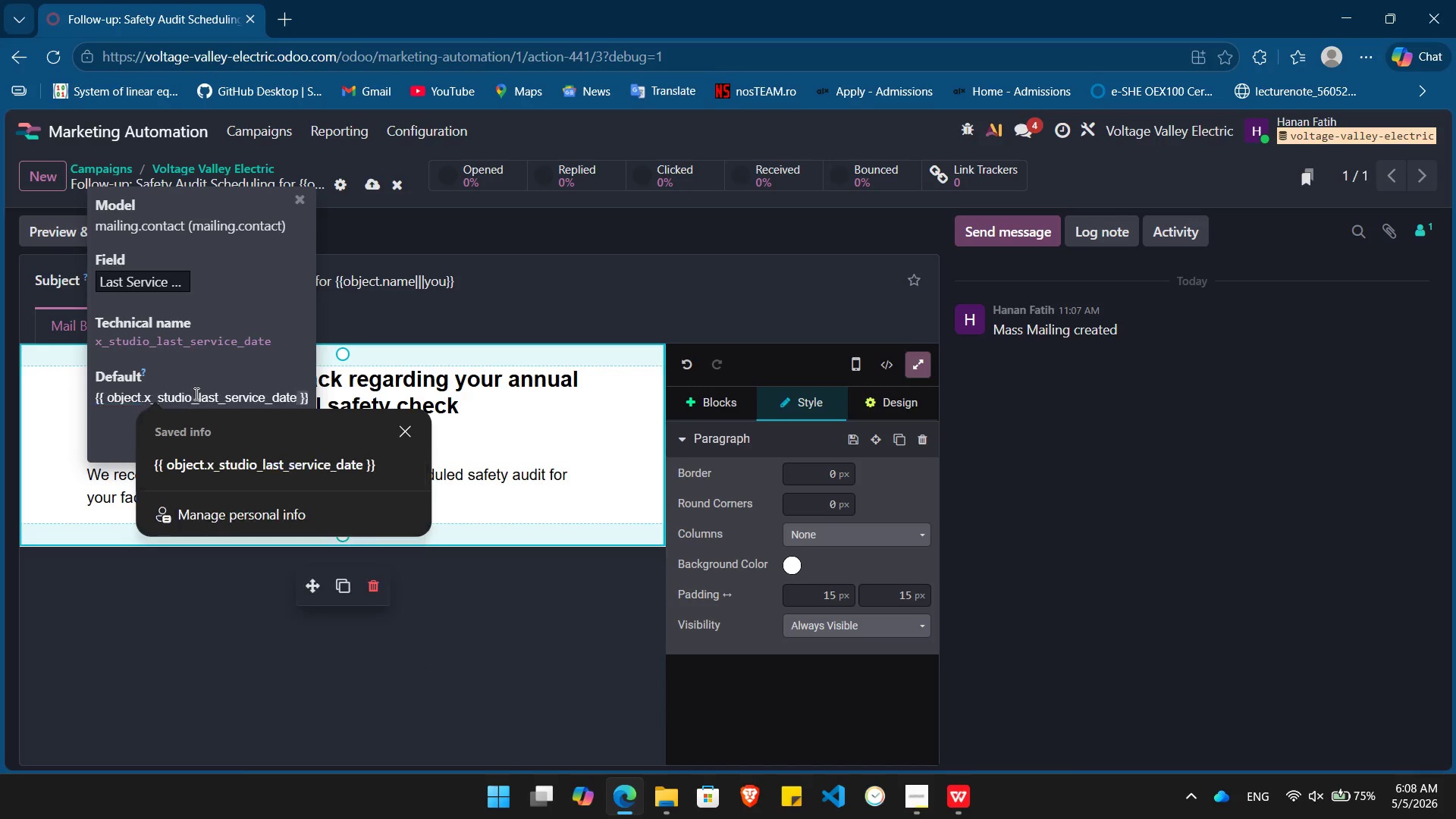 
key(Control+V)
 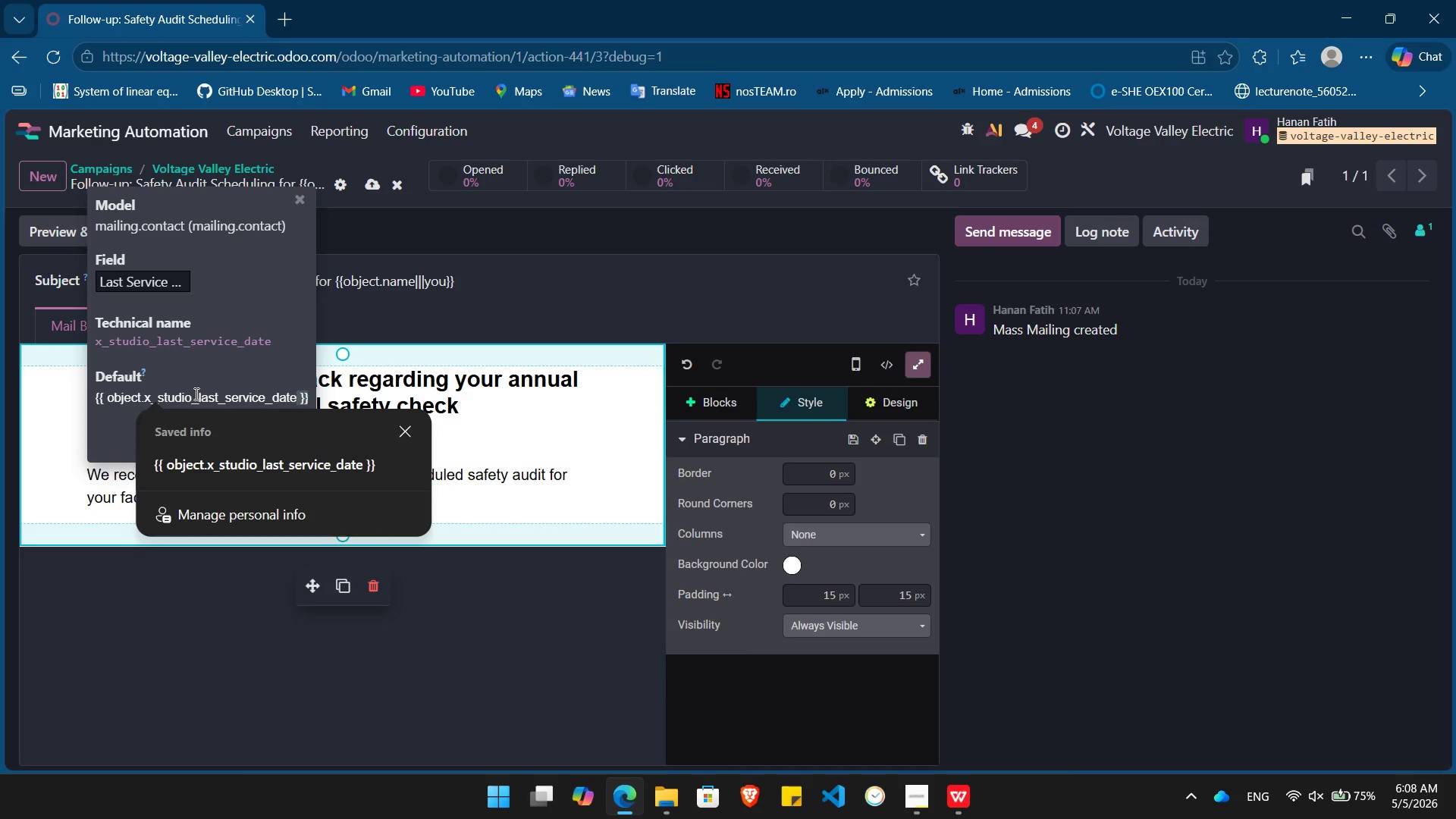 
key(Tab)
 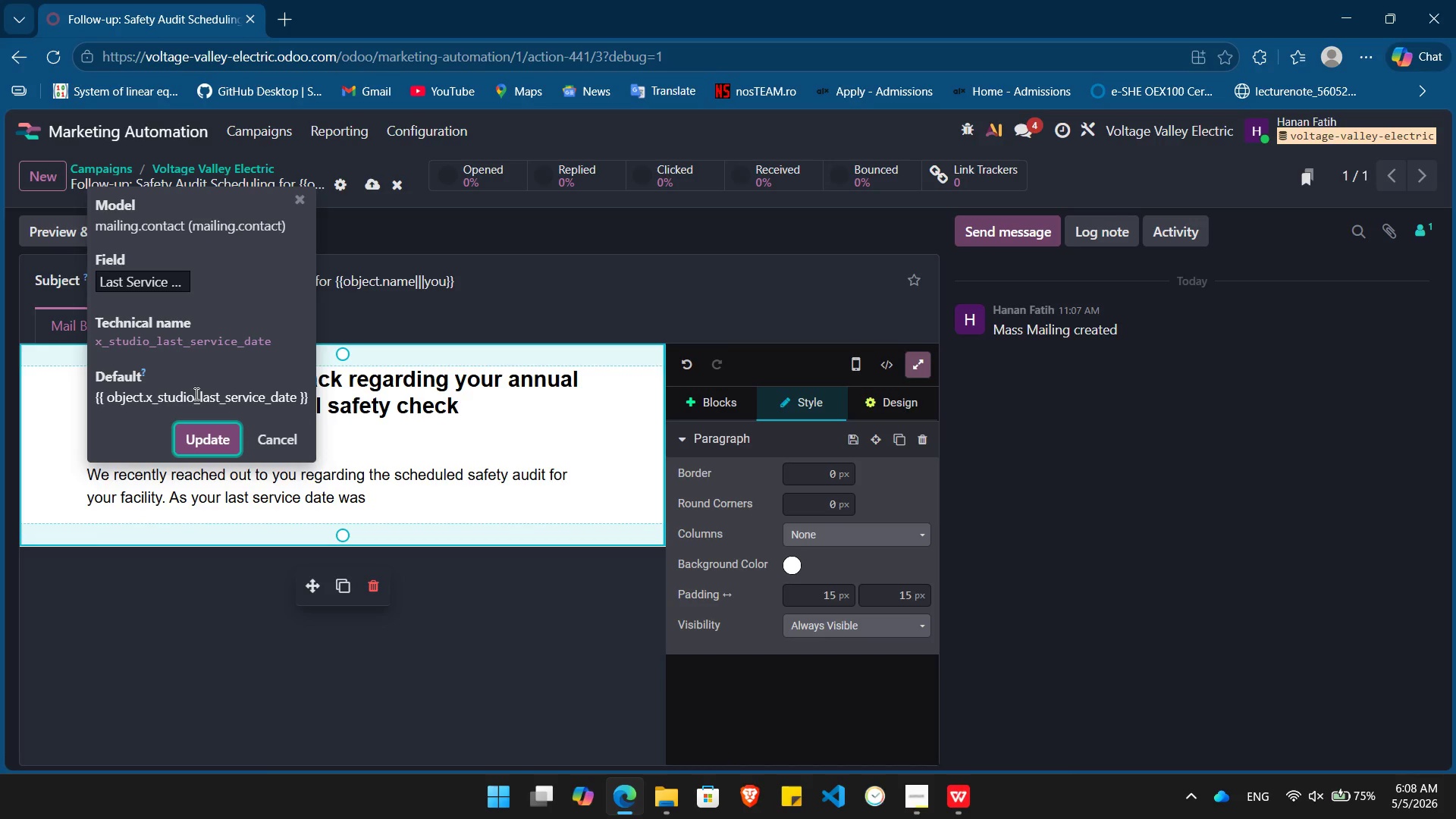 
key(Enter)
 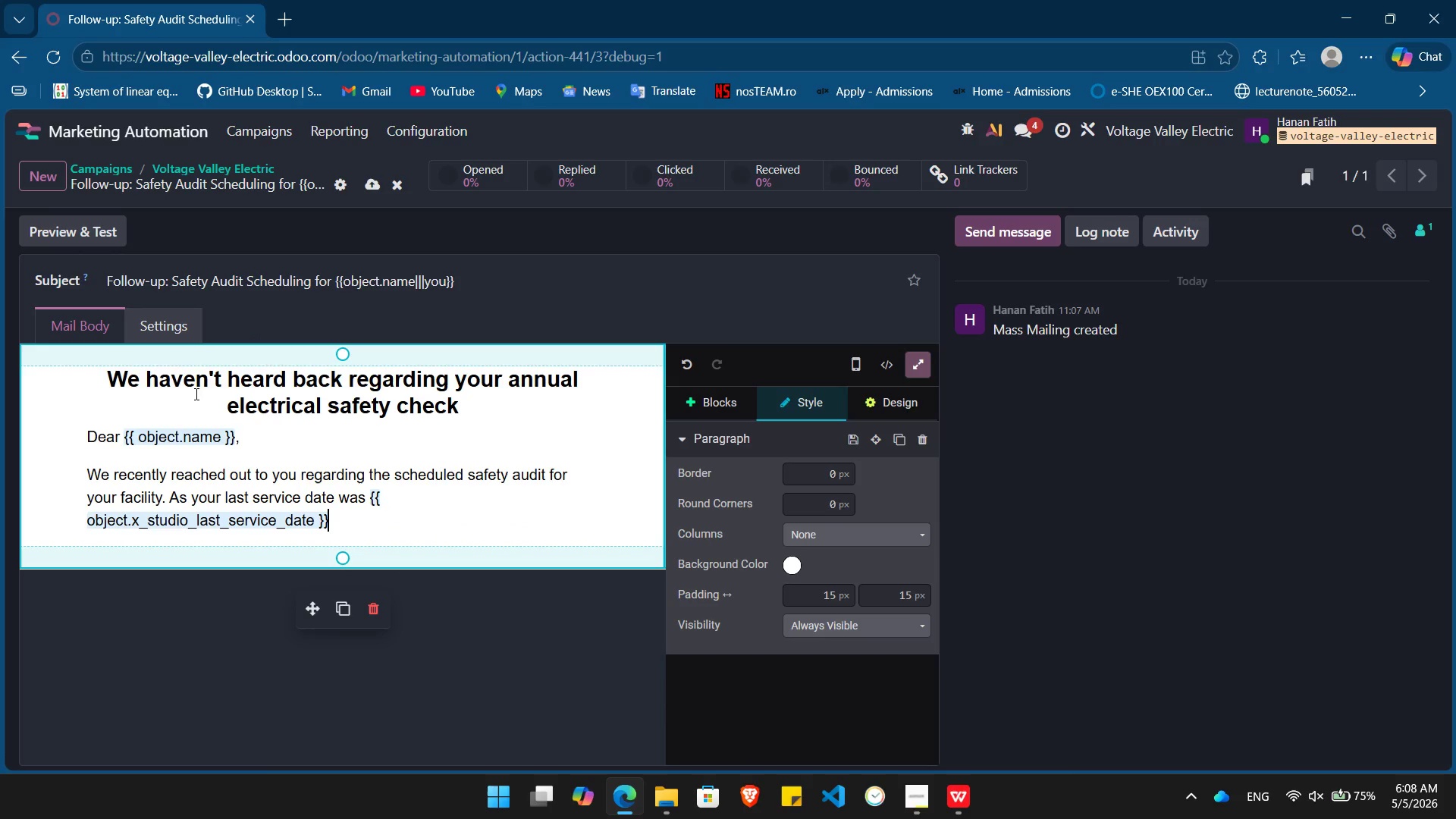 
type(, we want to ensure your i)
key(Backspace)
type(operations remain uninterrupted and compliant.)
 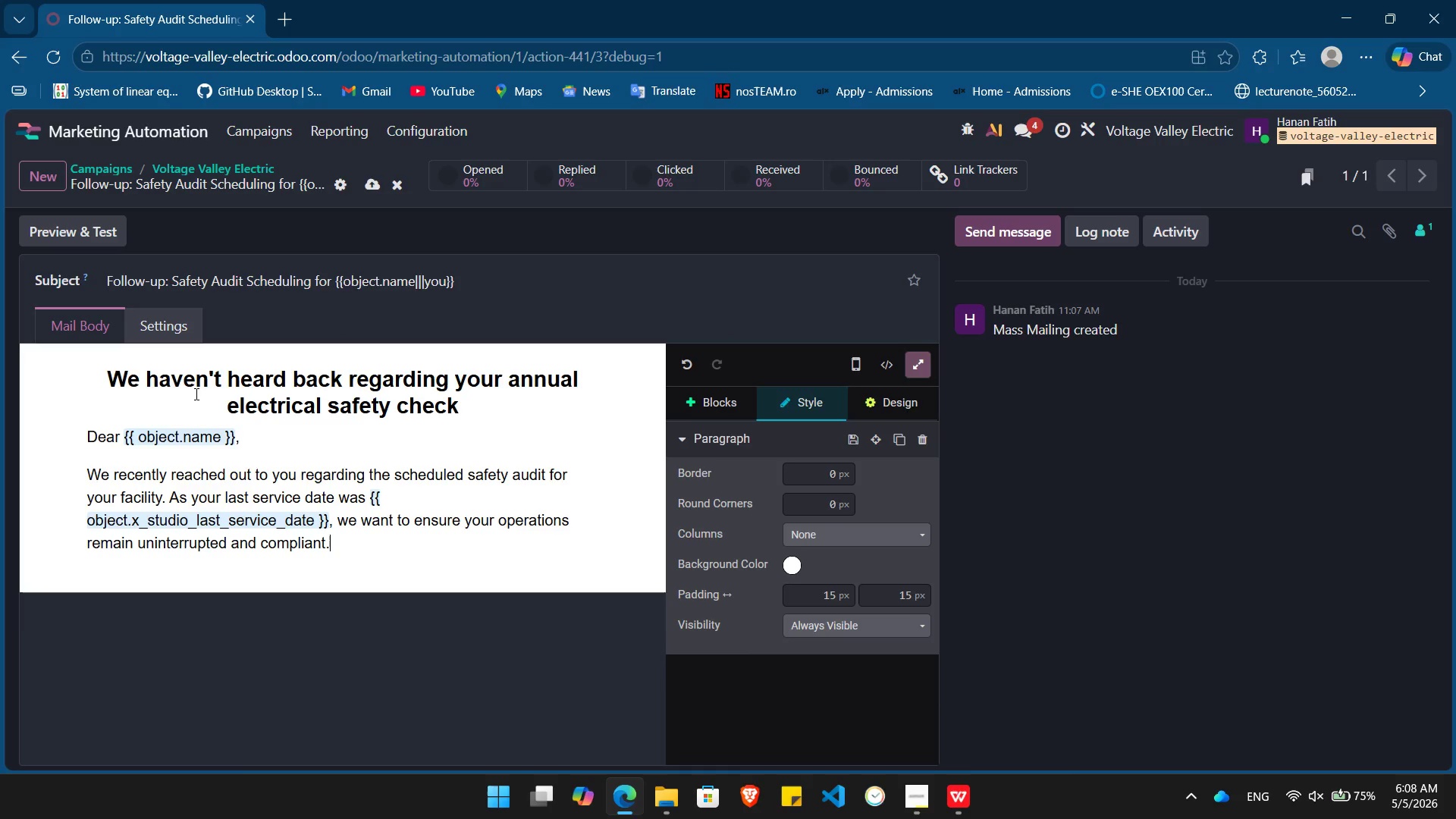 
key(Enter)
 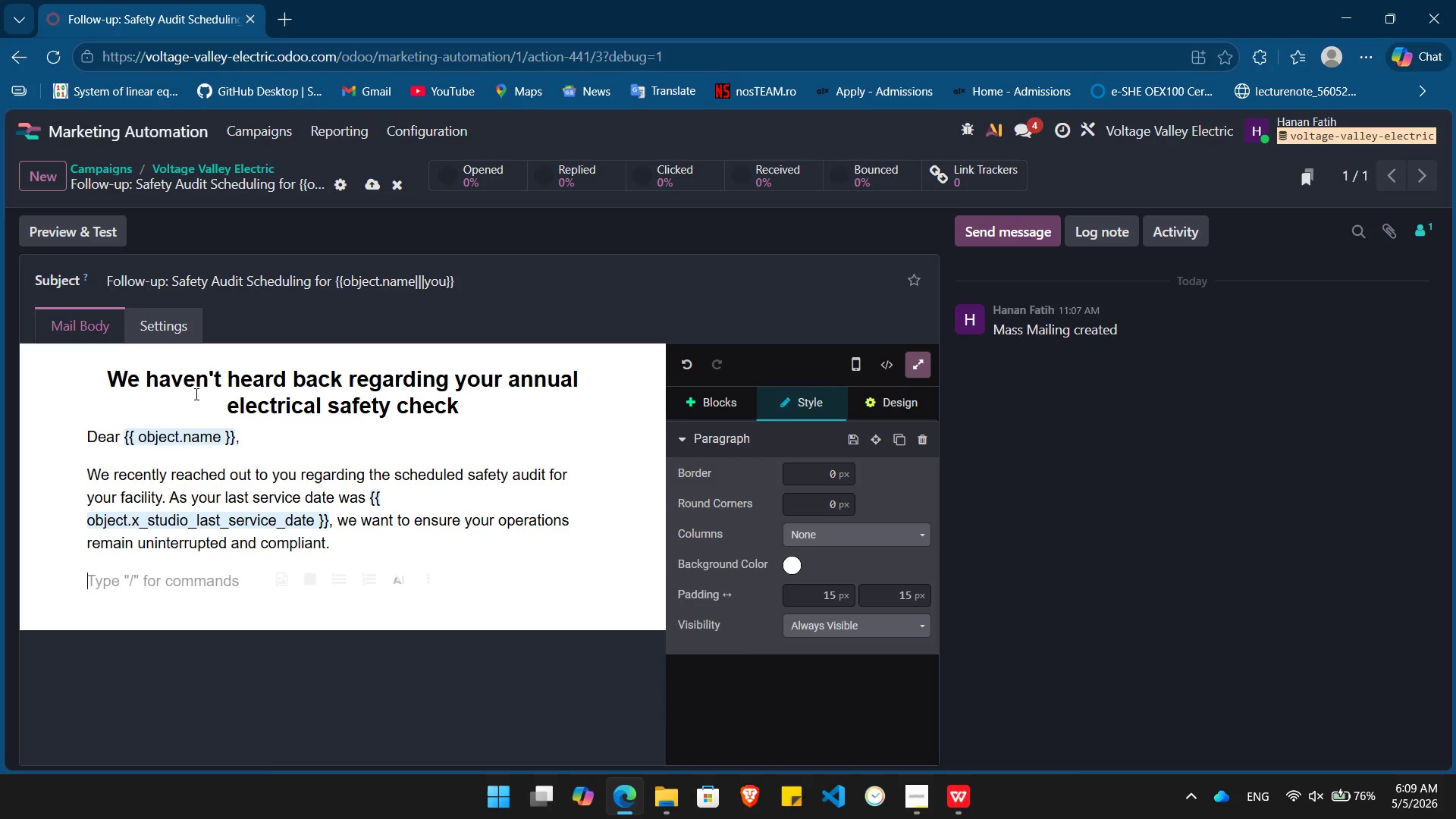 
wait(14.86)
 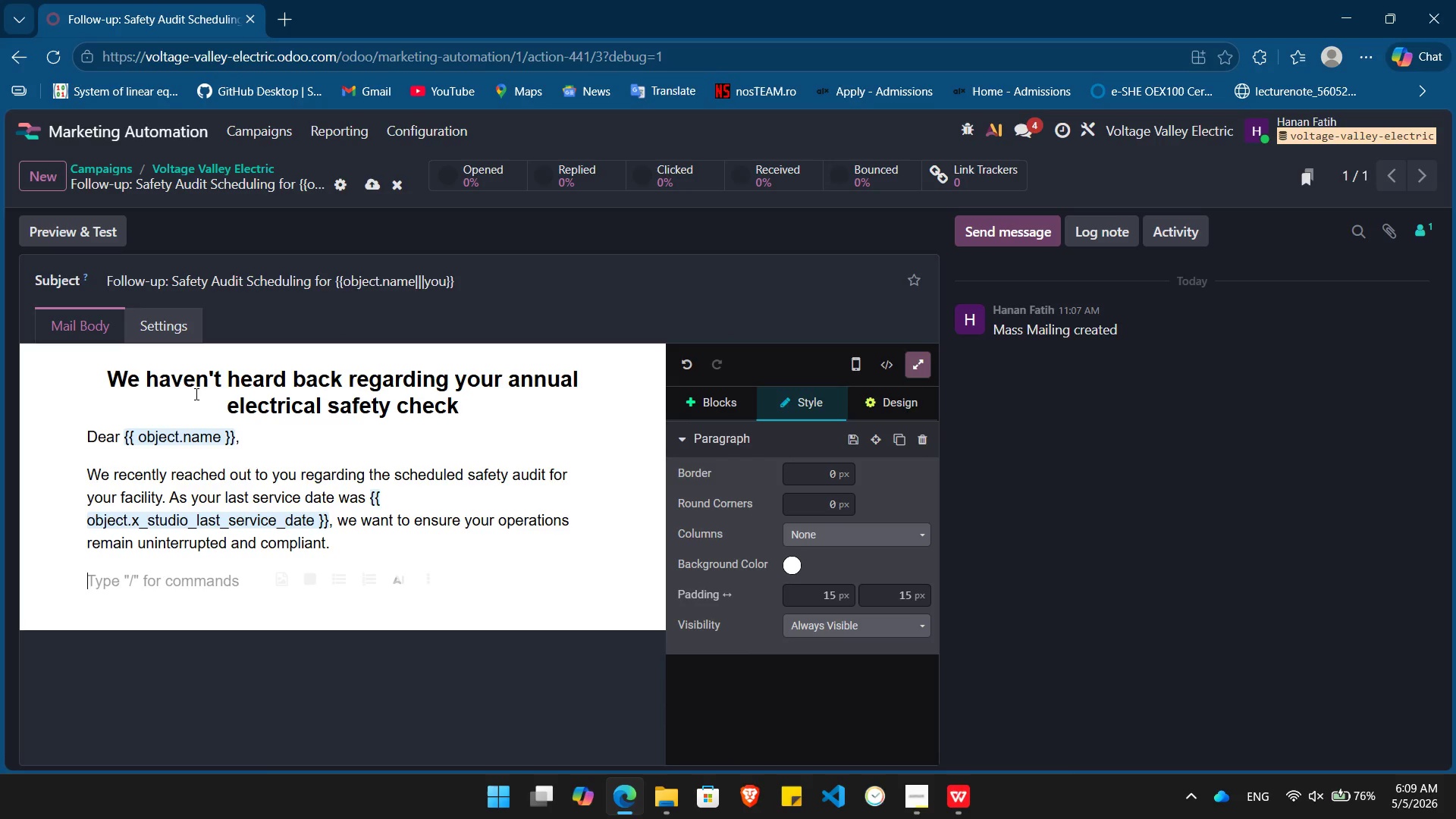 
type(Electrical system in the /)
 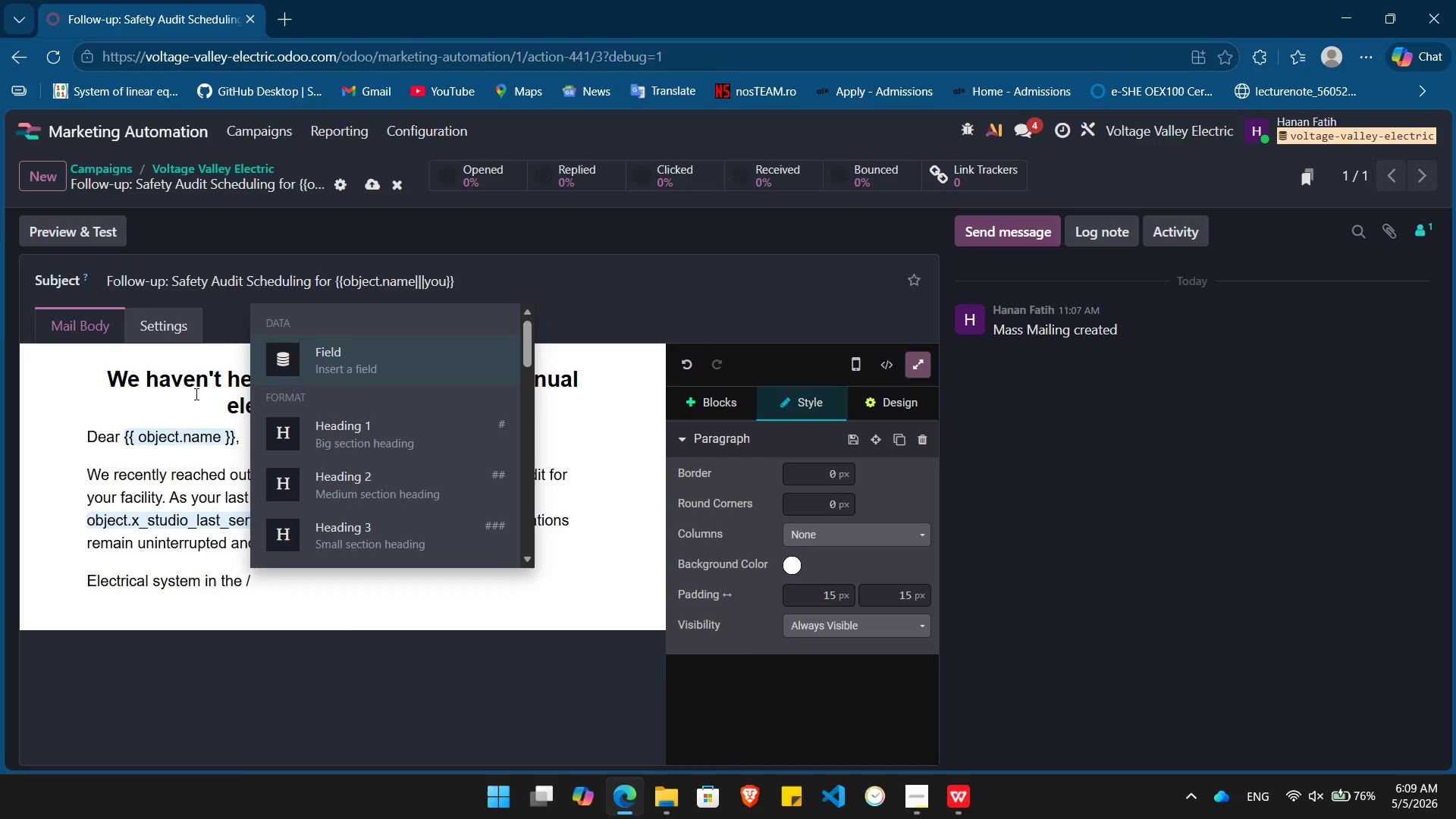 
key(Enter)
 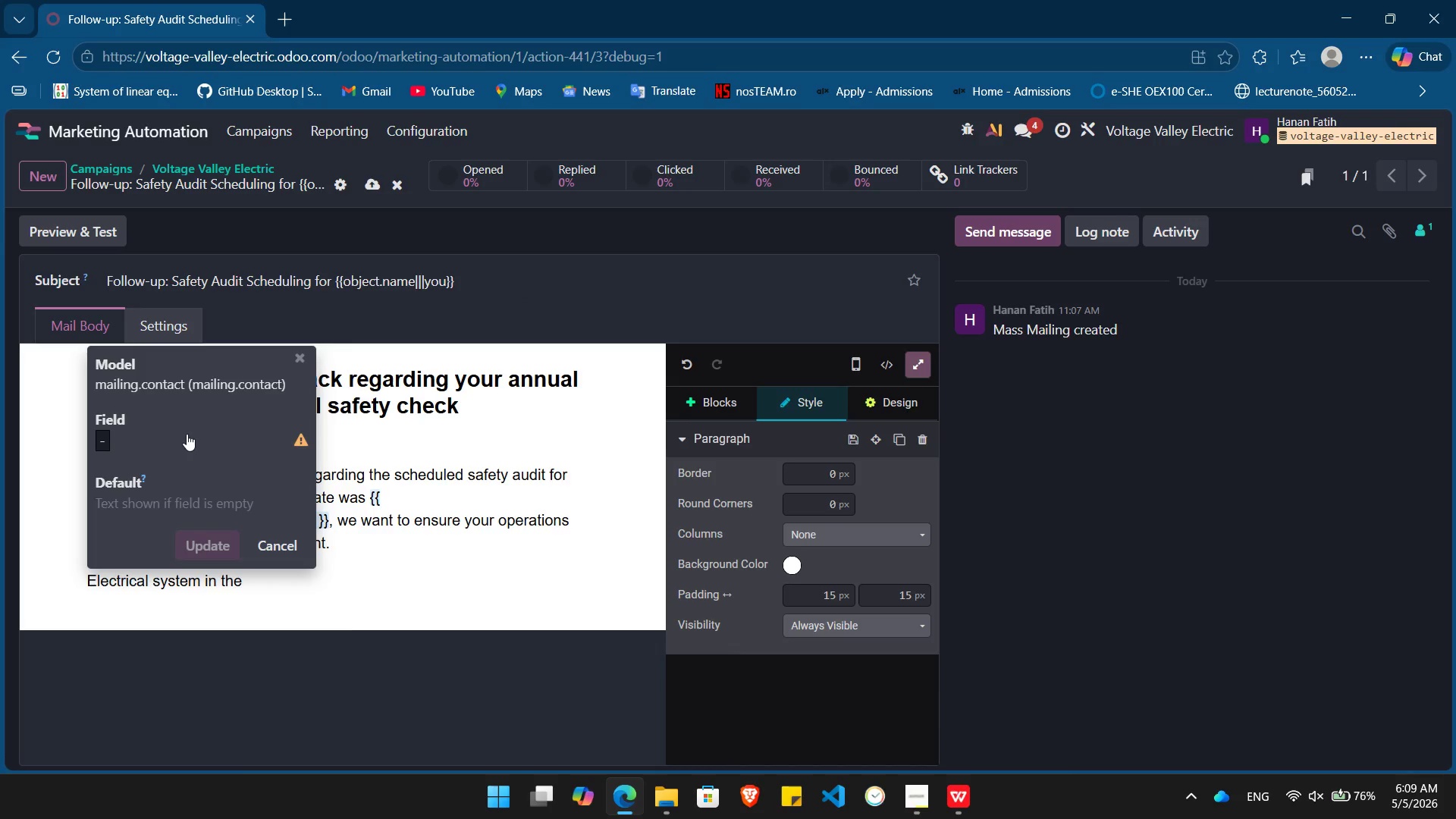 
left_click([187, 434])
 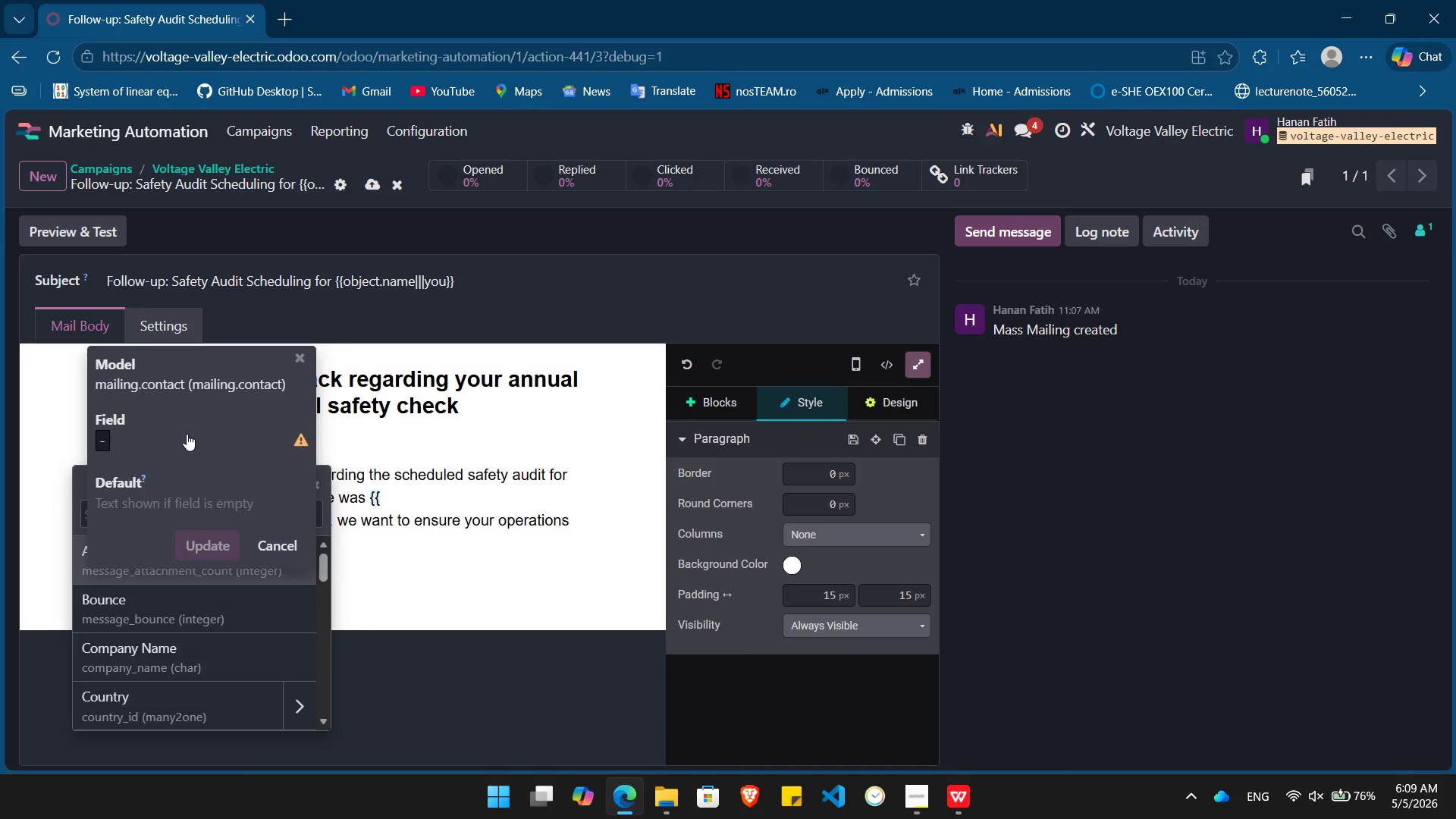 
type(indu)
 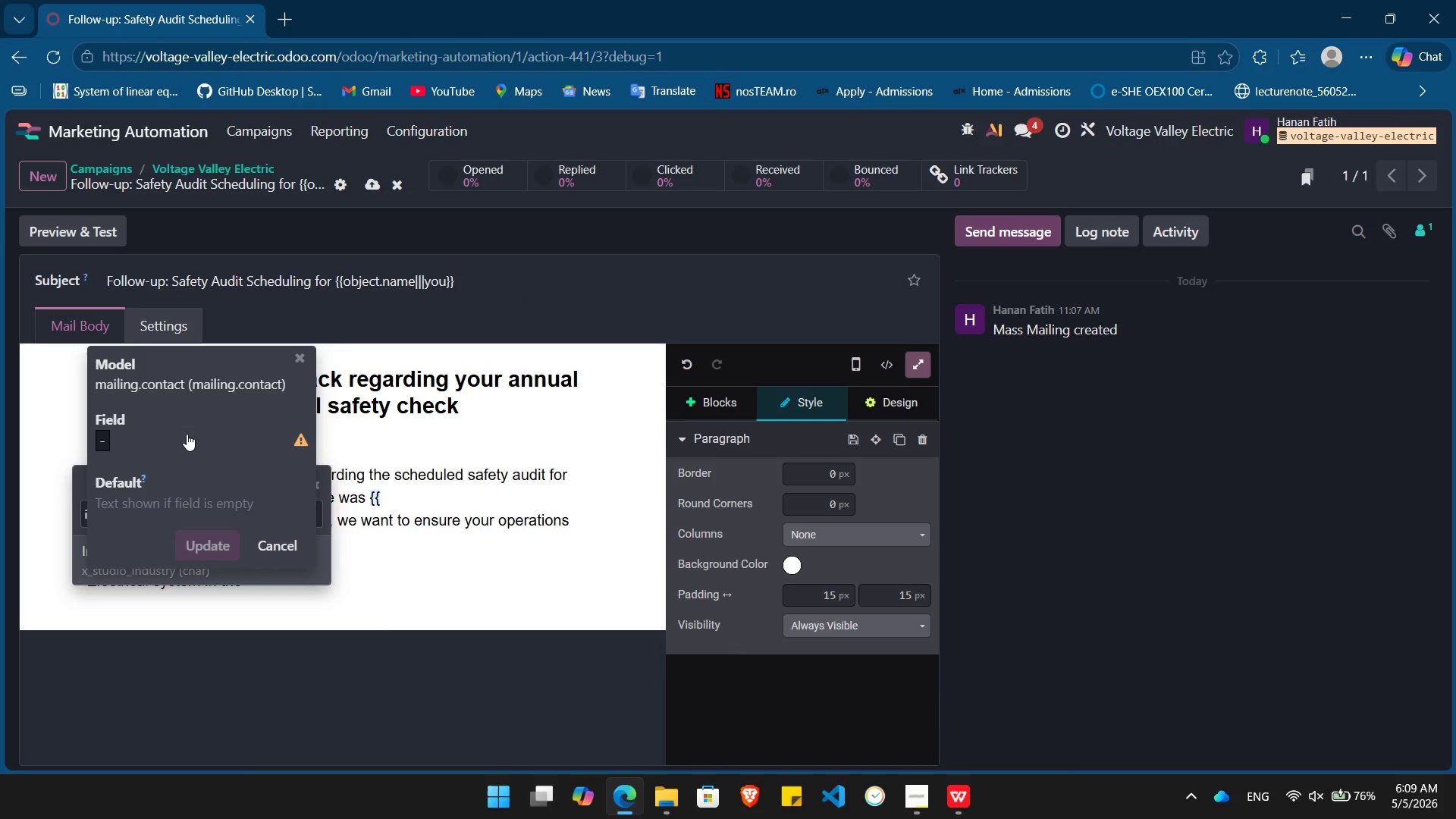 
key(Enter)
 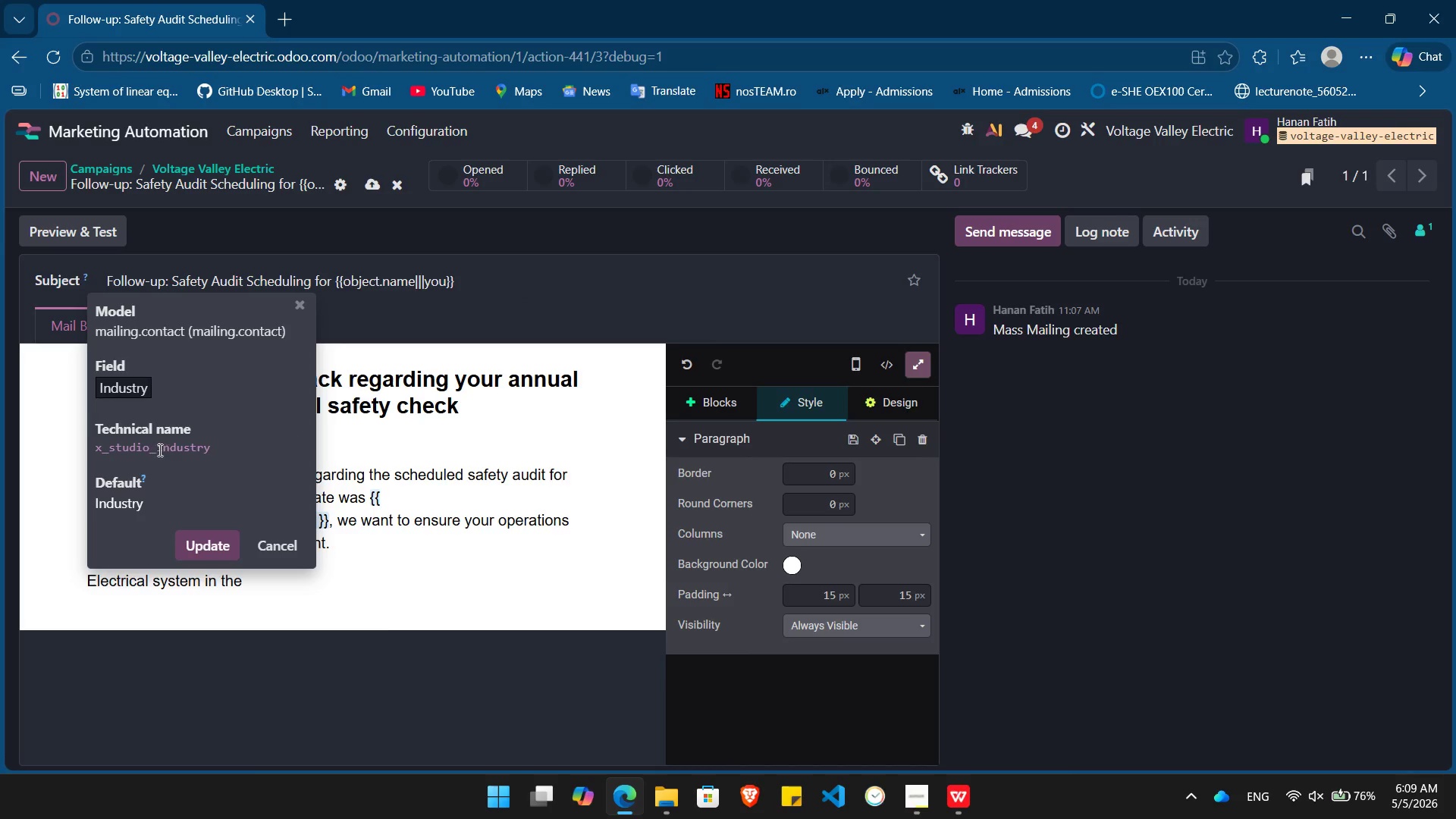 
double_click([159, 449])
 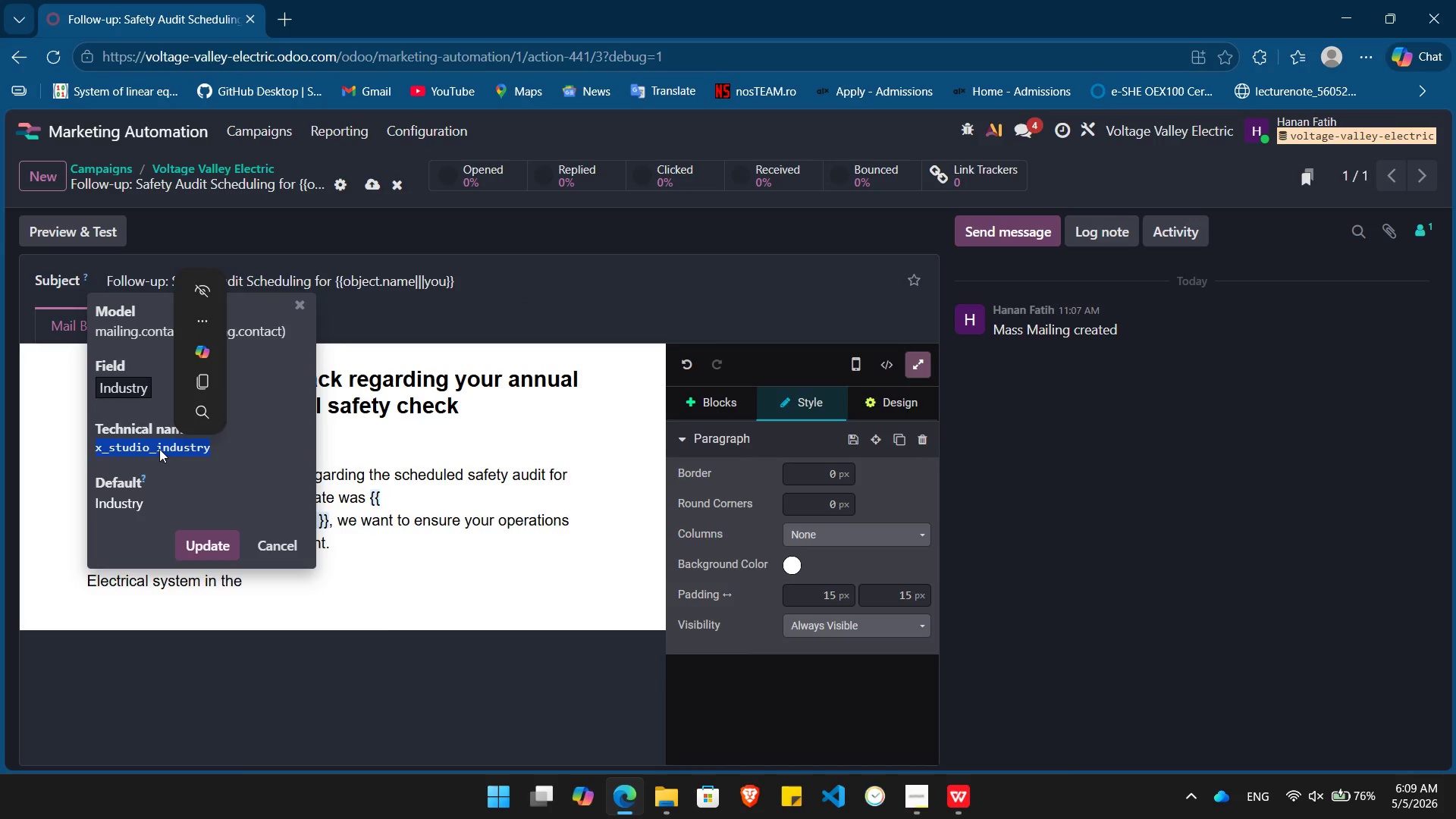 
key(Control+ControlLeft)
 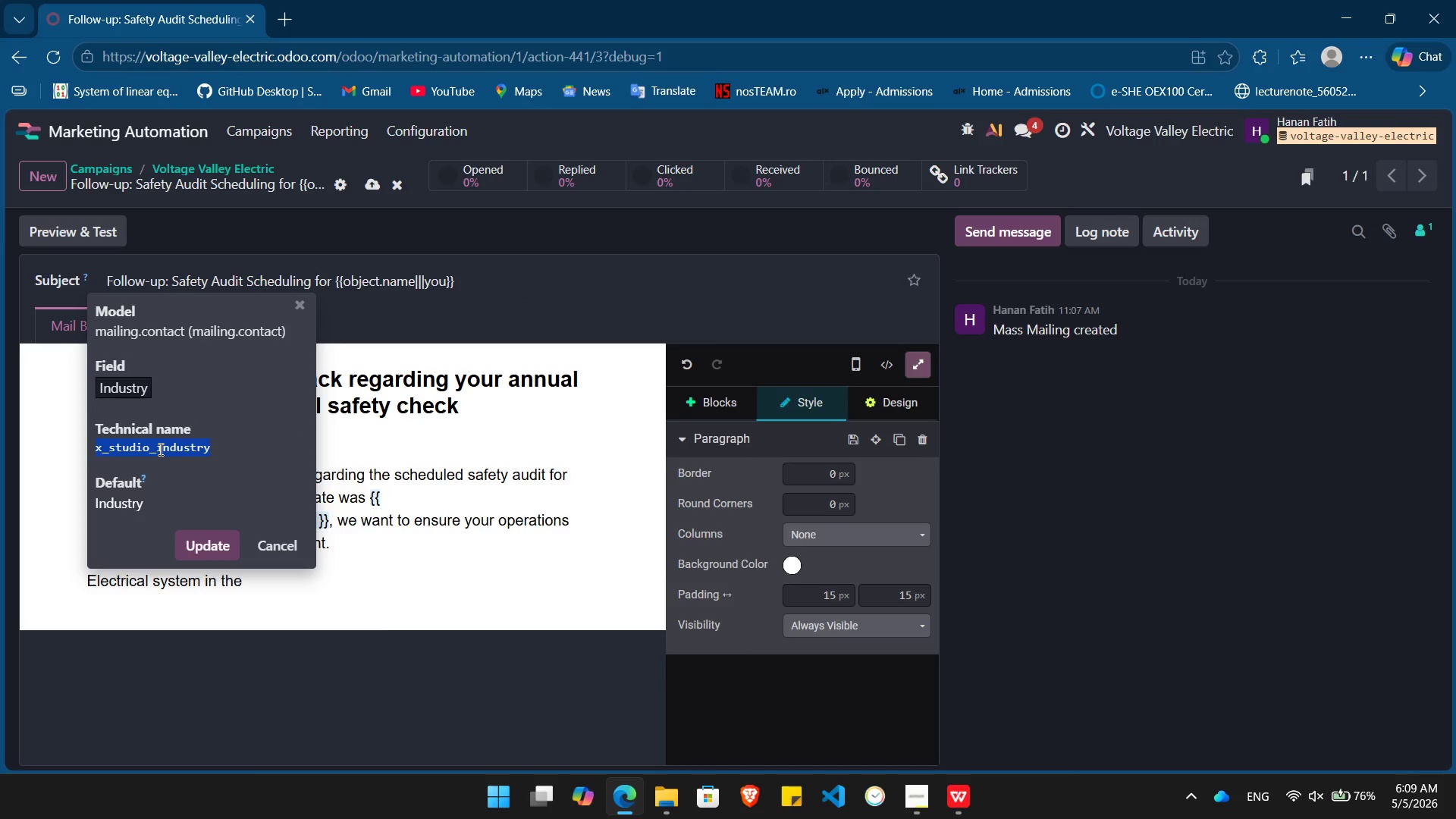 
key(Control+C)
 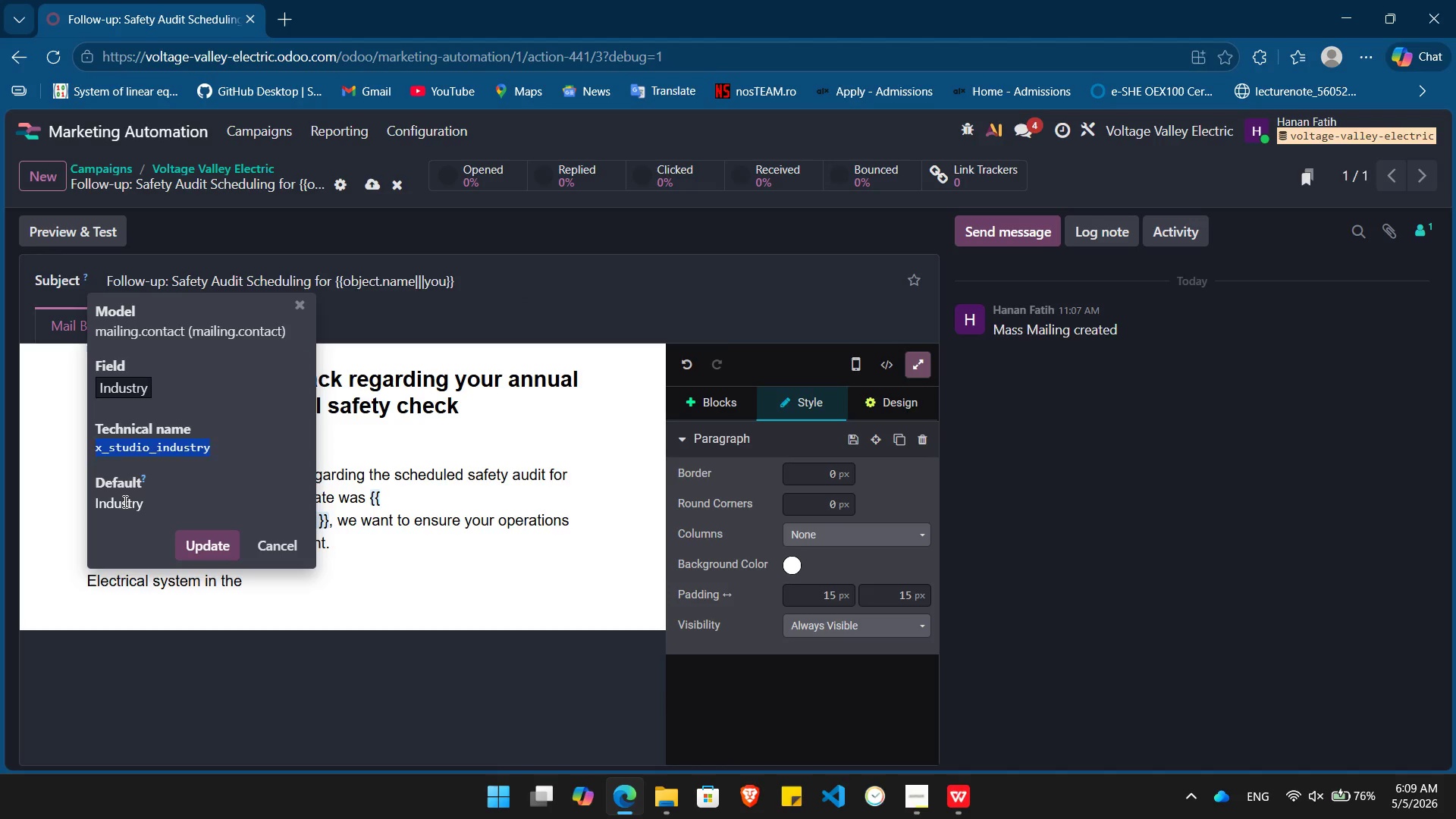 
double_click([124, 501])
 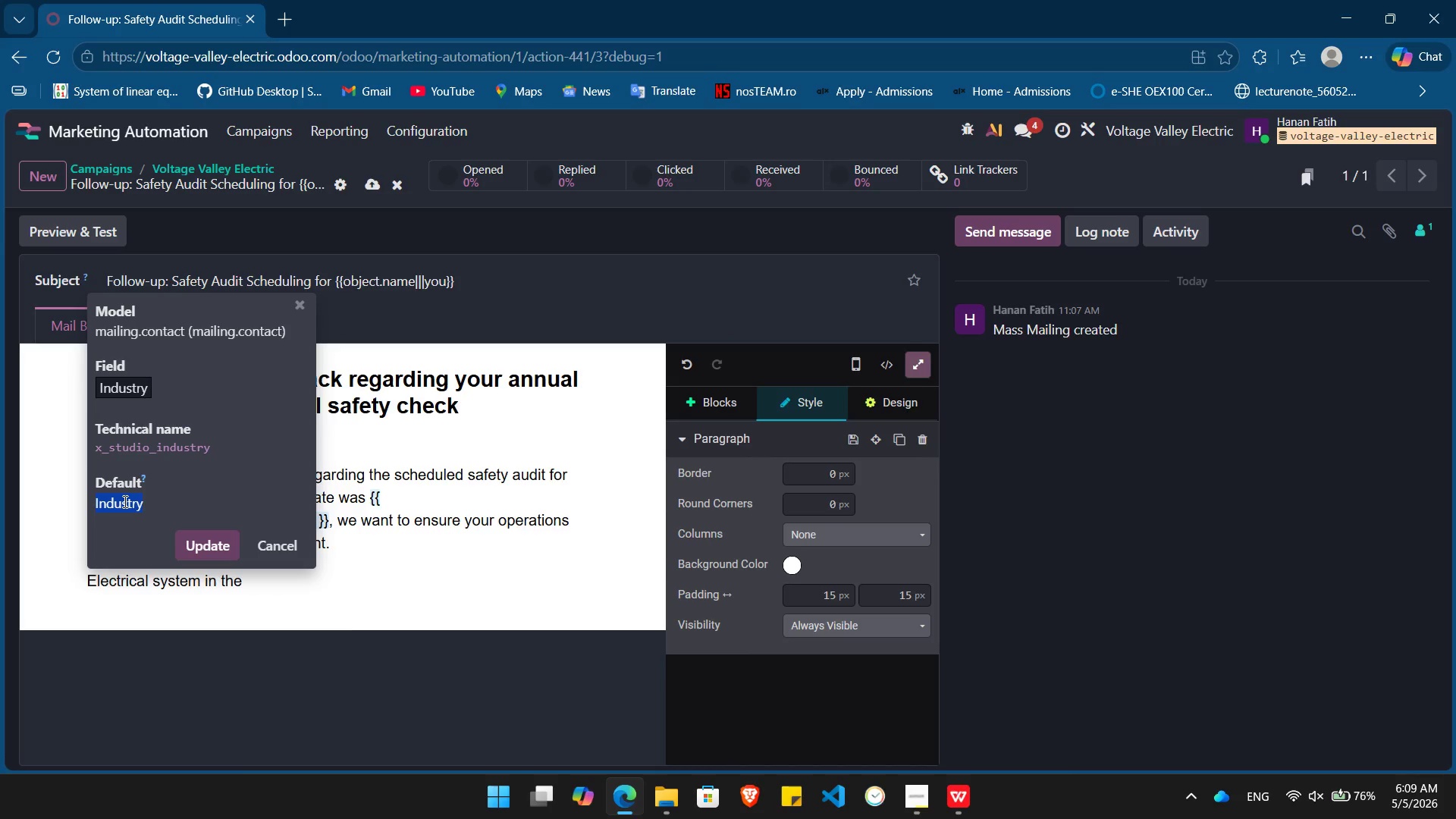 
type({{ object.)
 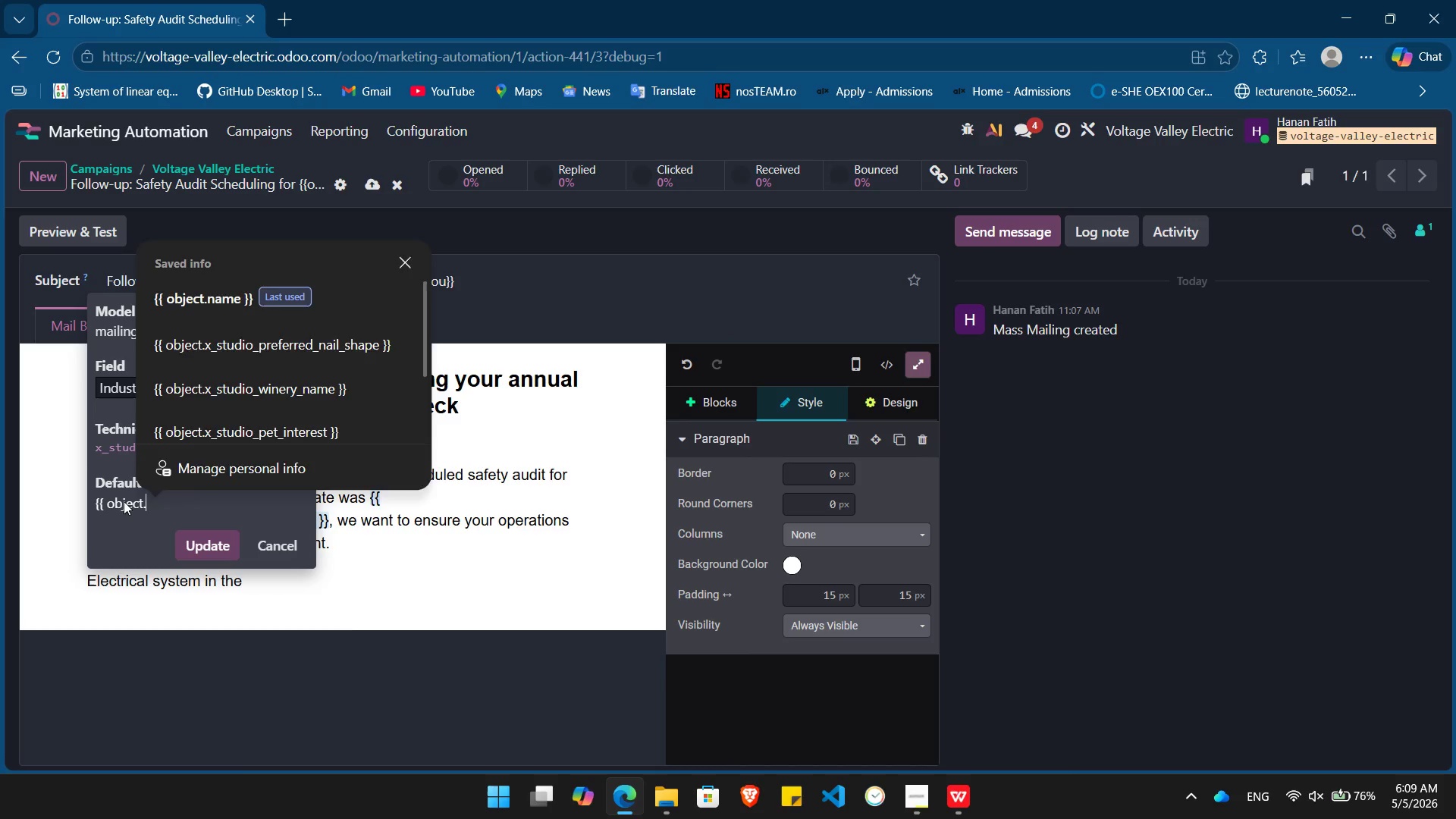 
key(Control+ControlLeft)
 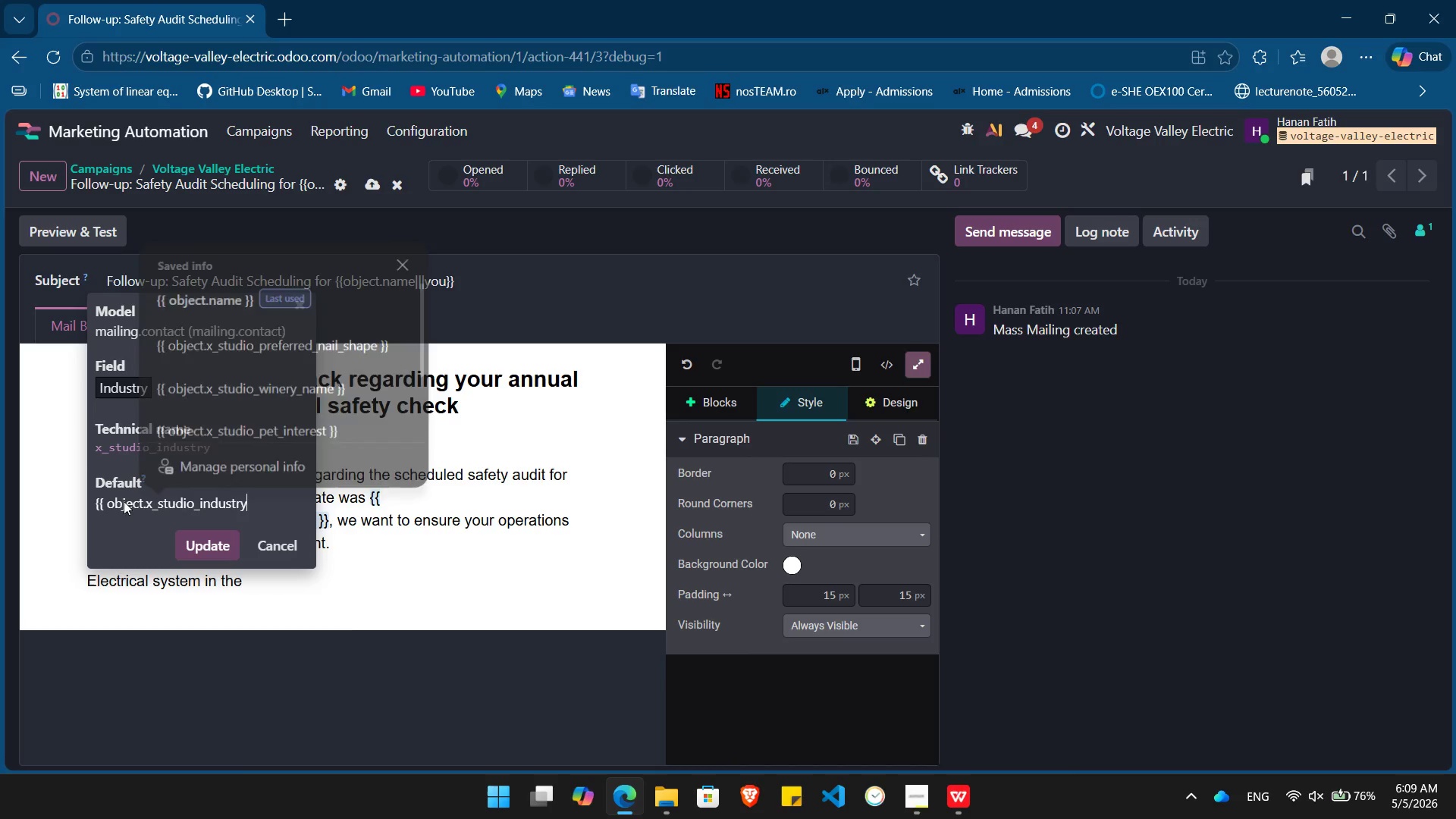 
key(Control+V)
 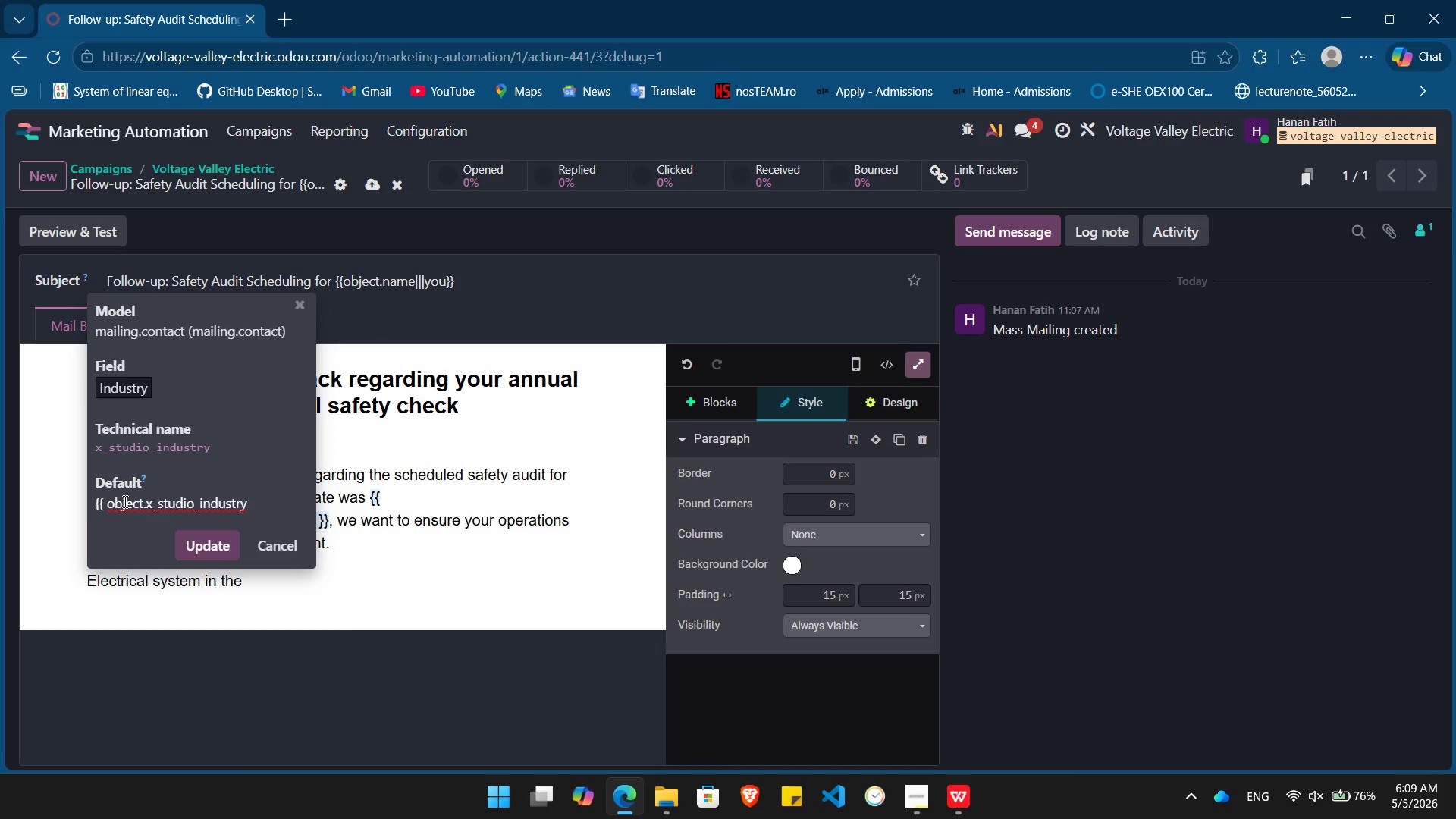 
key(Space)
 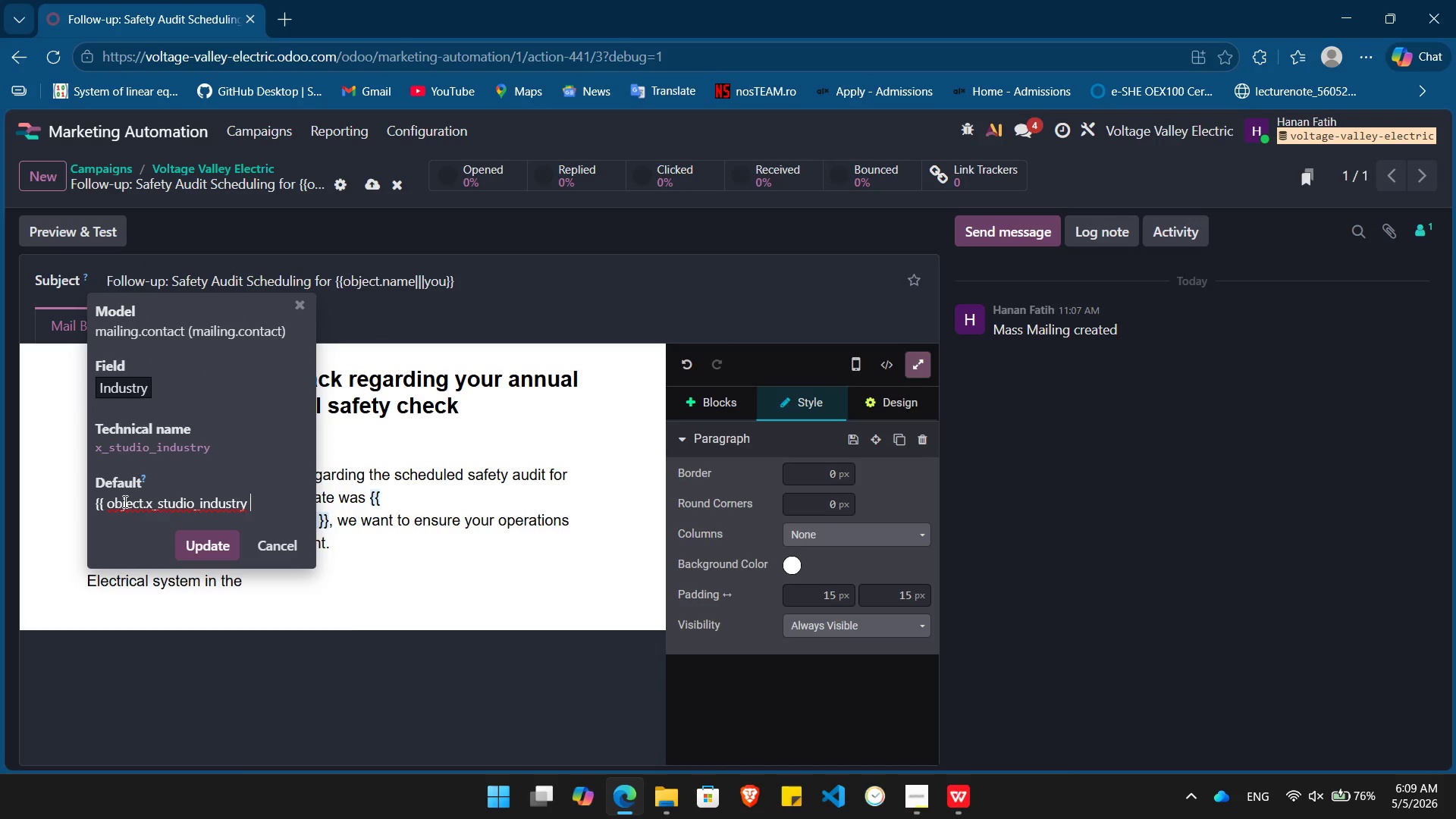 
key(Shift+BracketRight)
 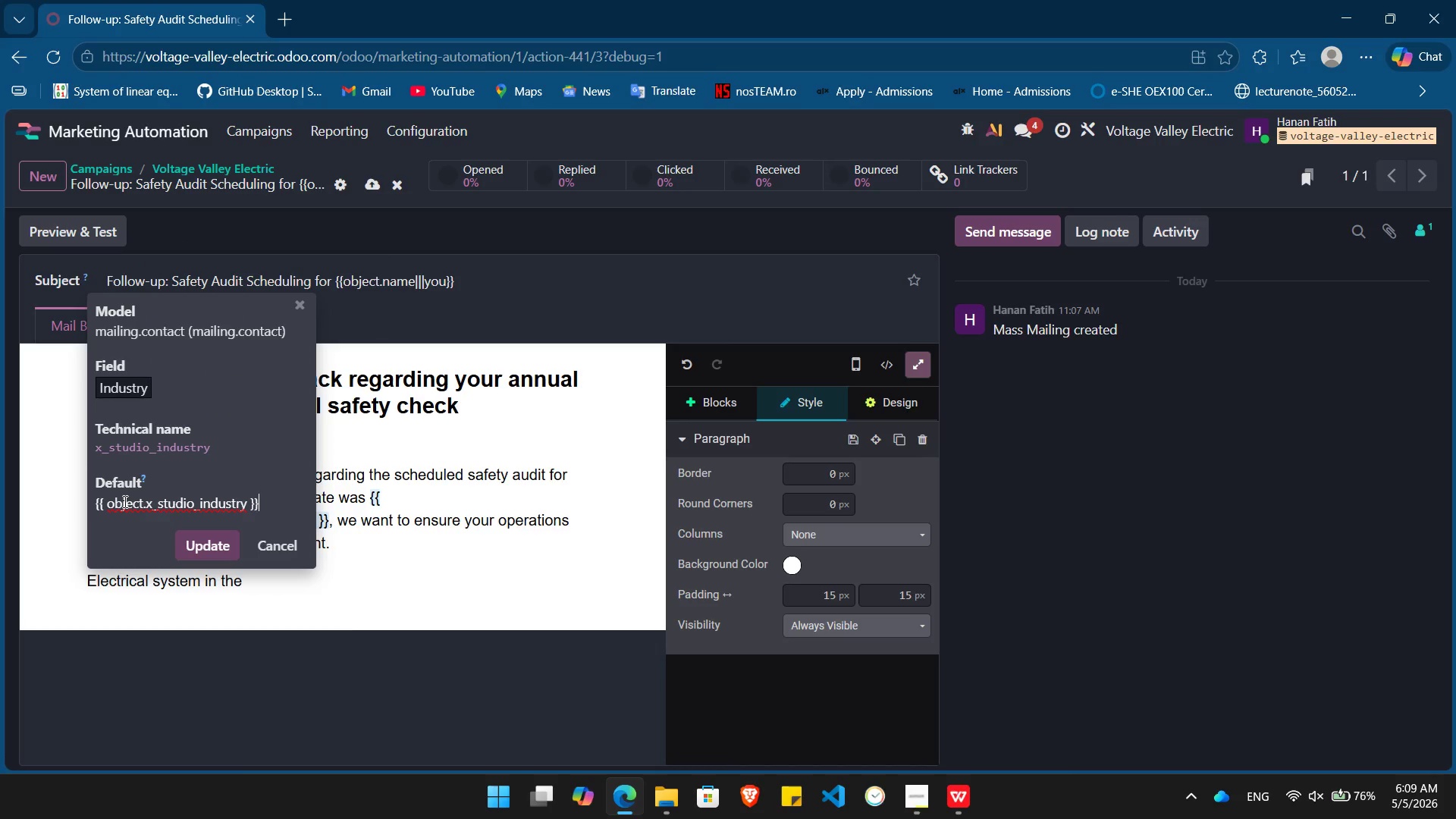 
key(Shift+BracketRight)
 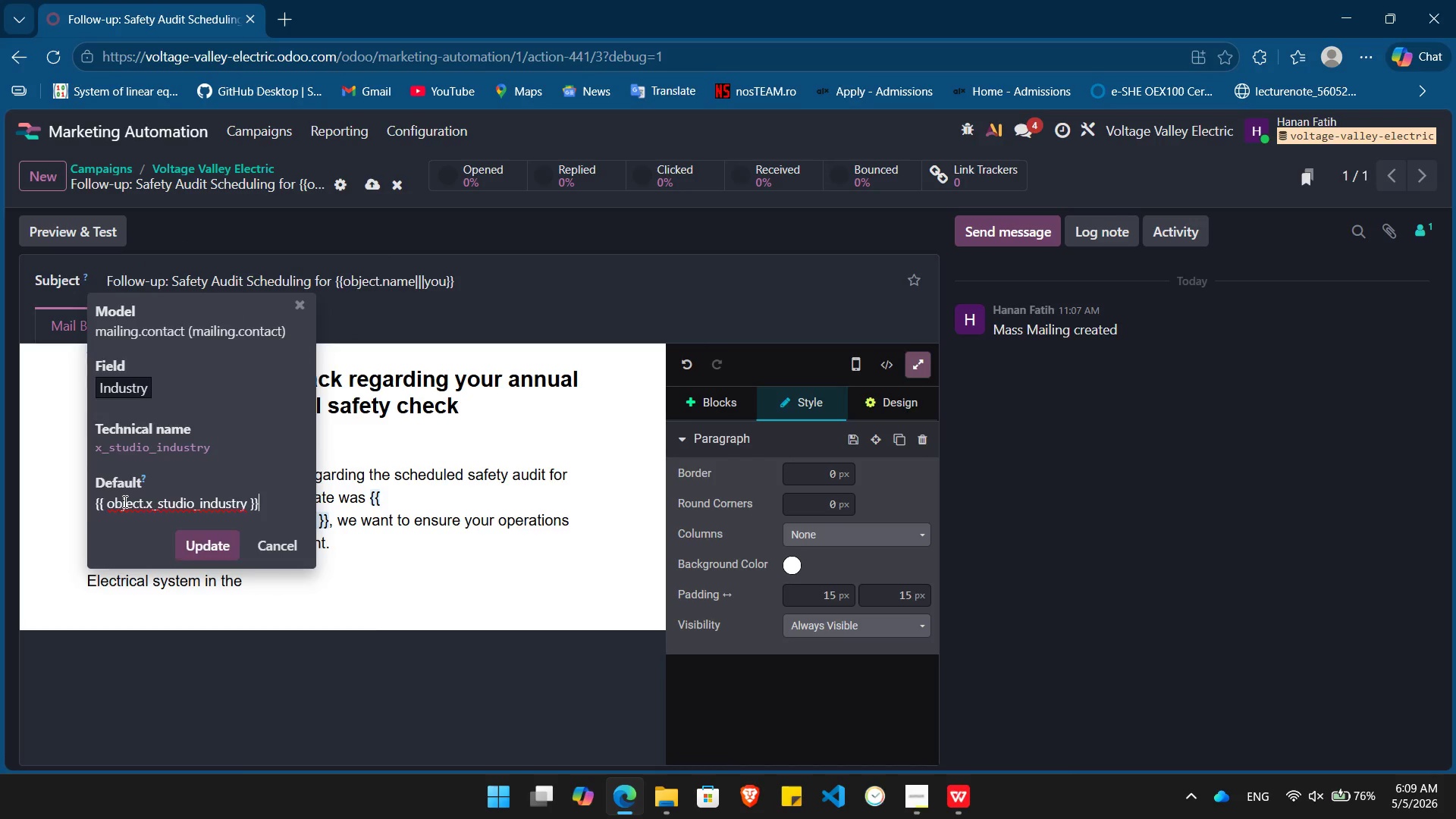 
key(Enter)
 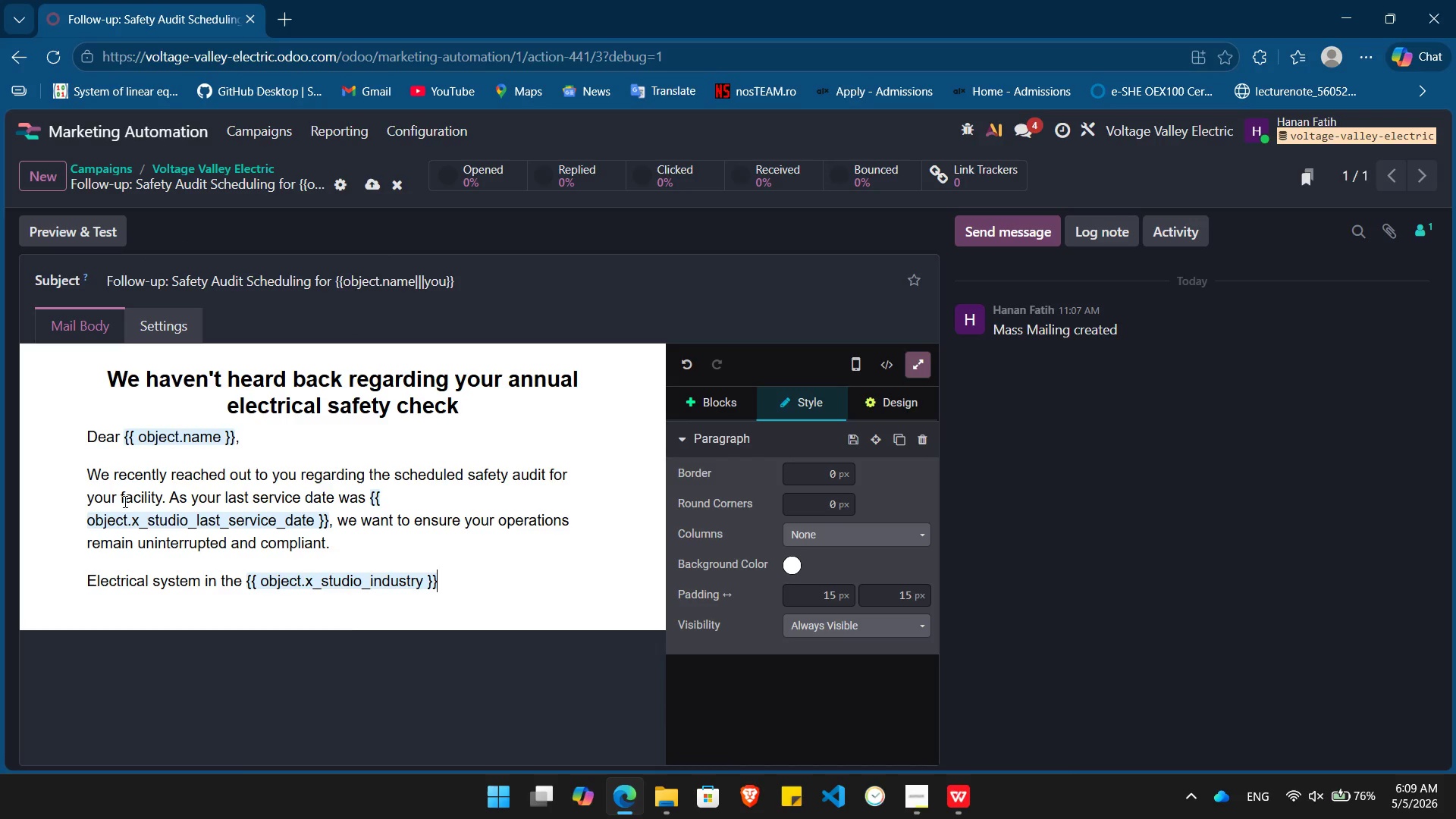 
type(sector)
 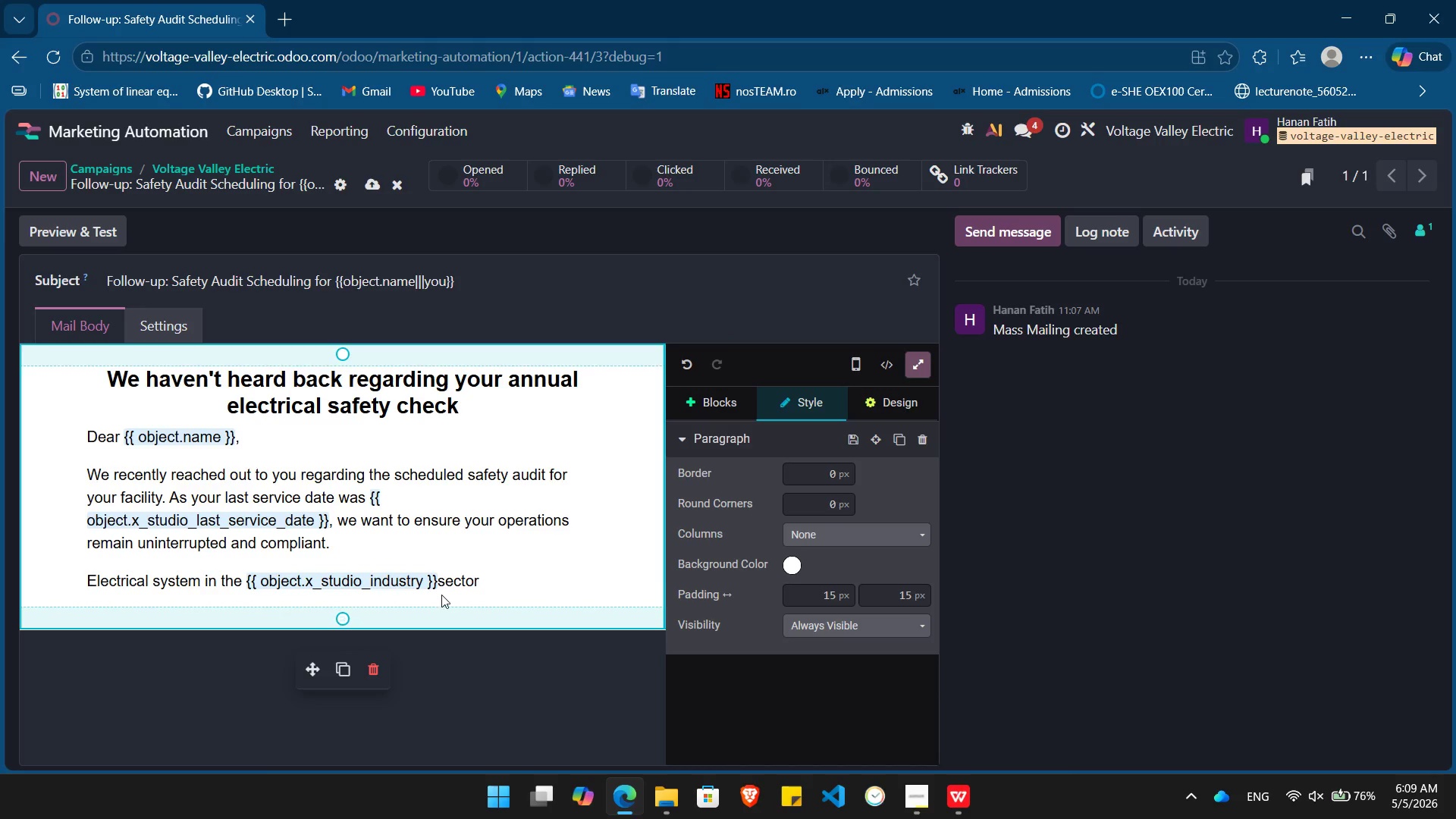 
left_click([440, 588])
 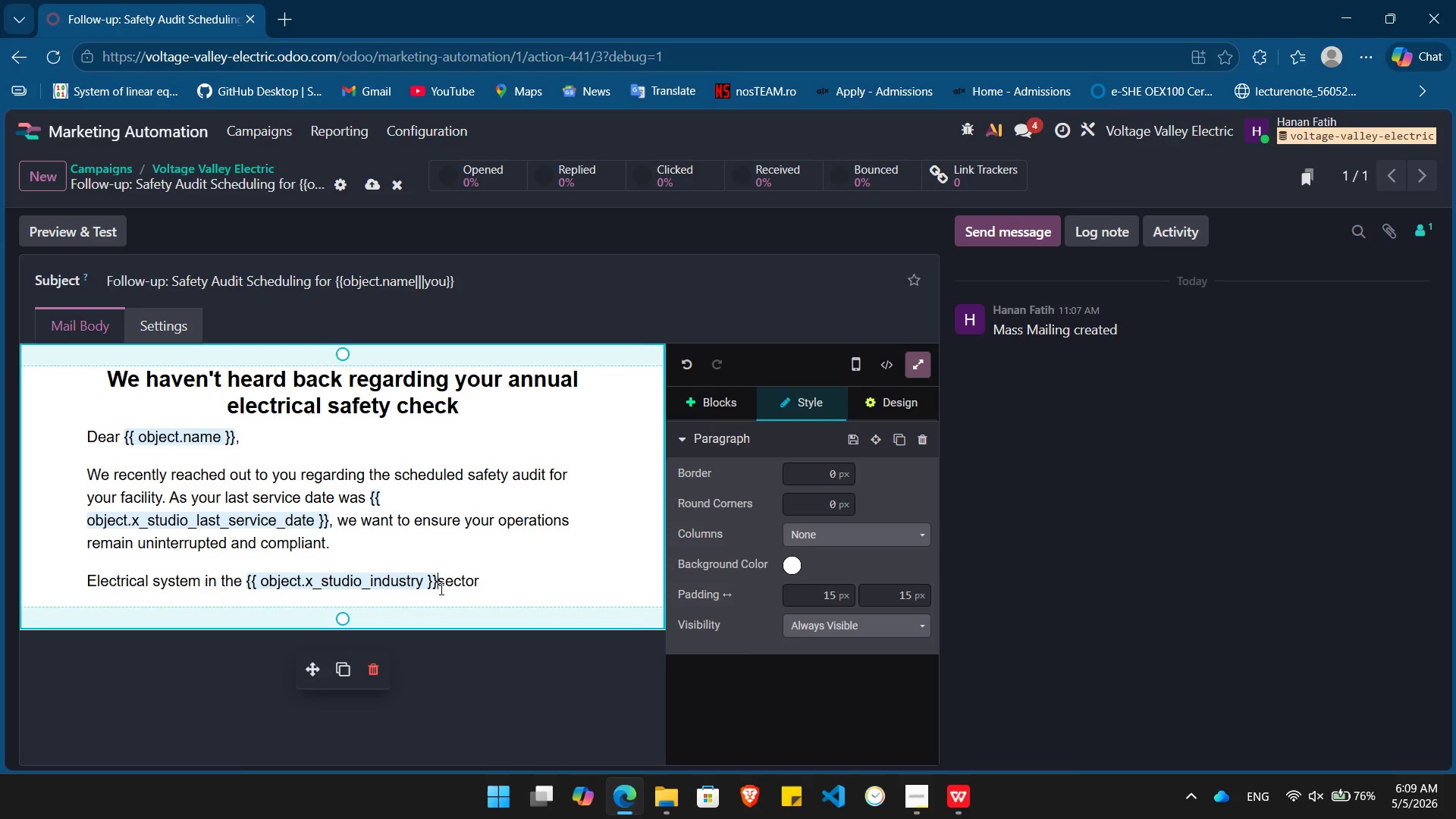 
key(Space)
 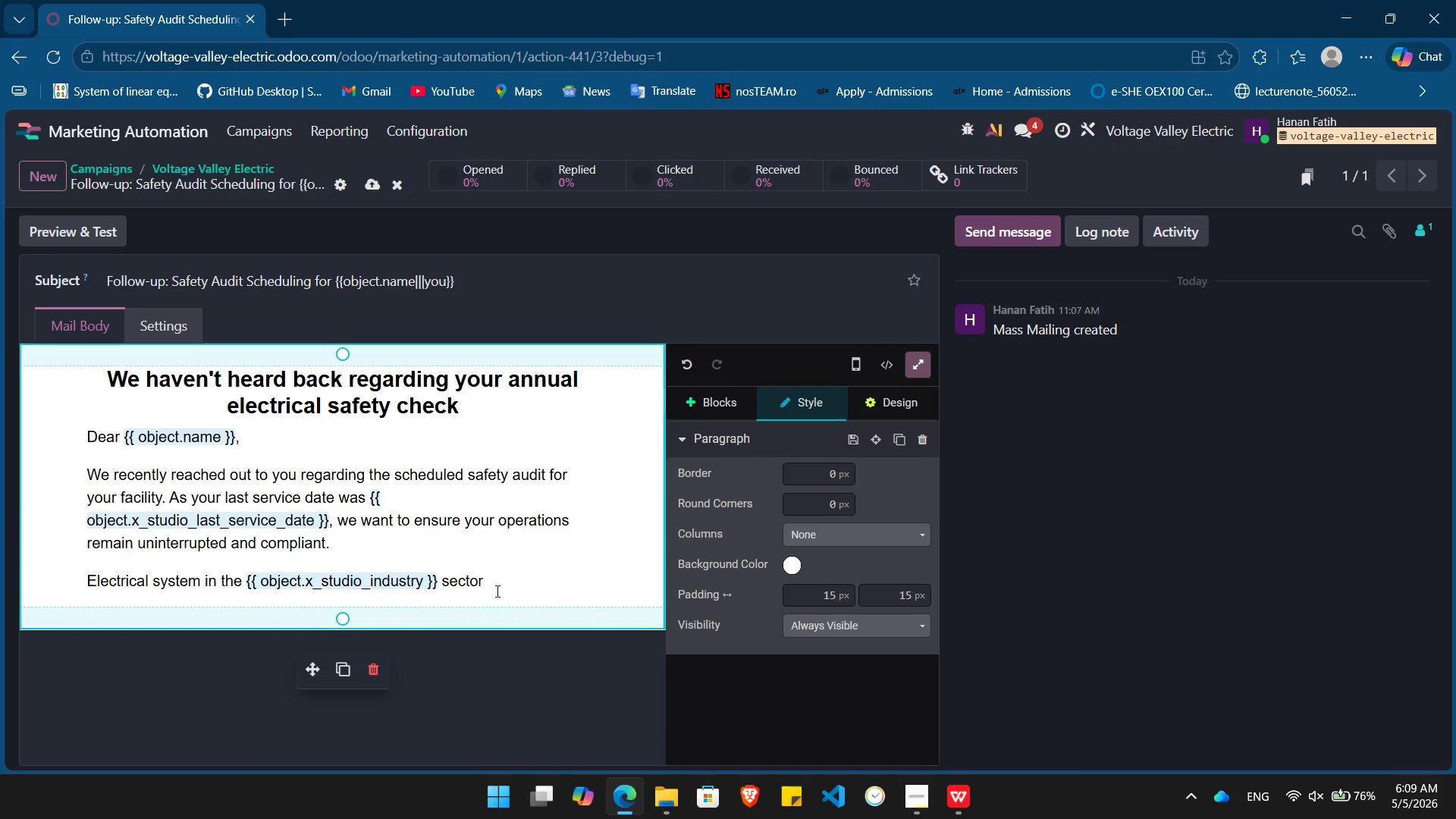 
left_click([496, 591])
 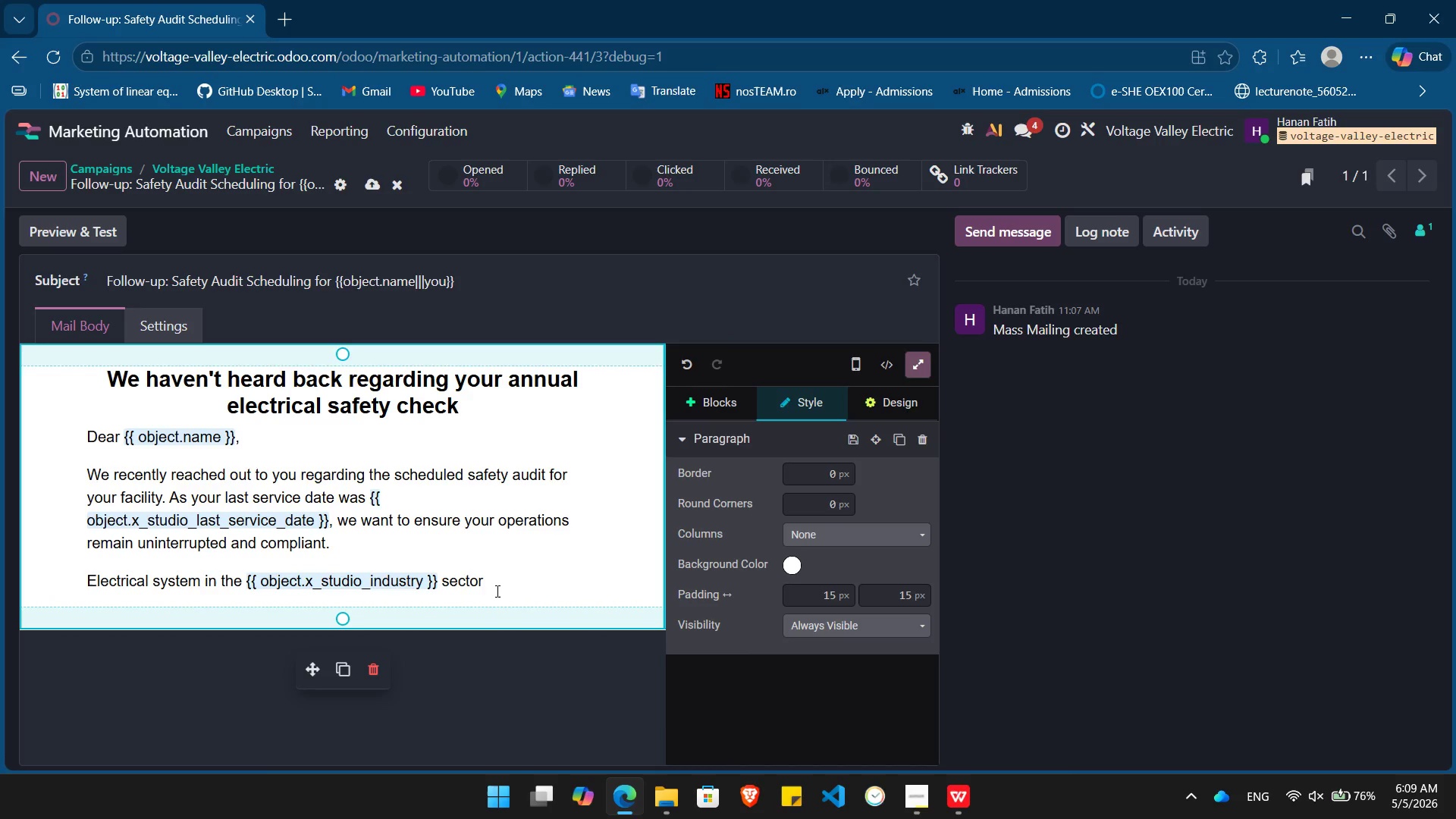 
type( undergo significant stress. A brief inspection now can prevet)
 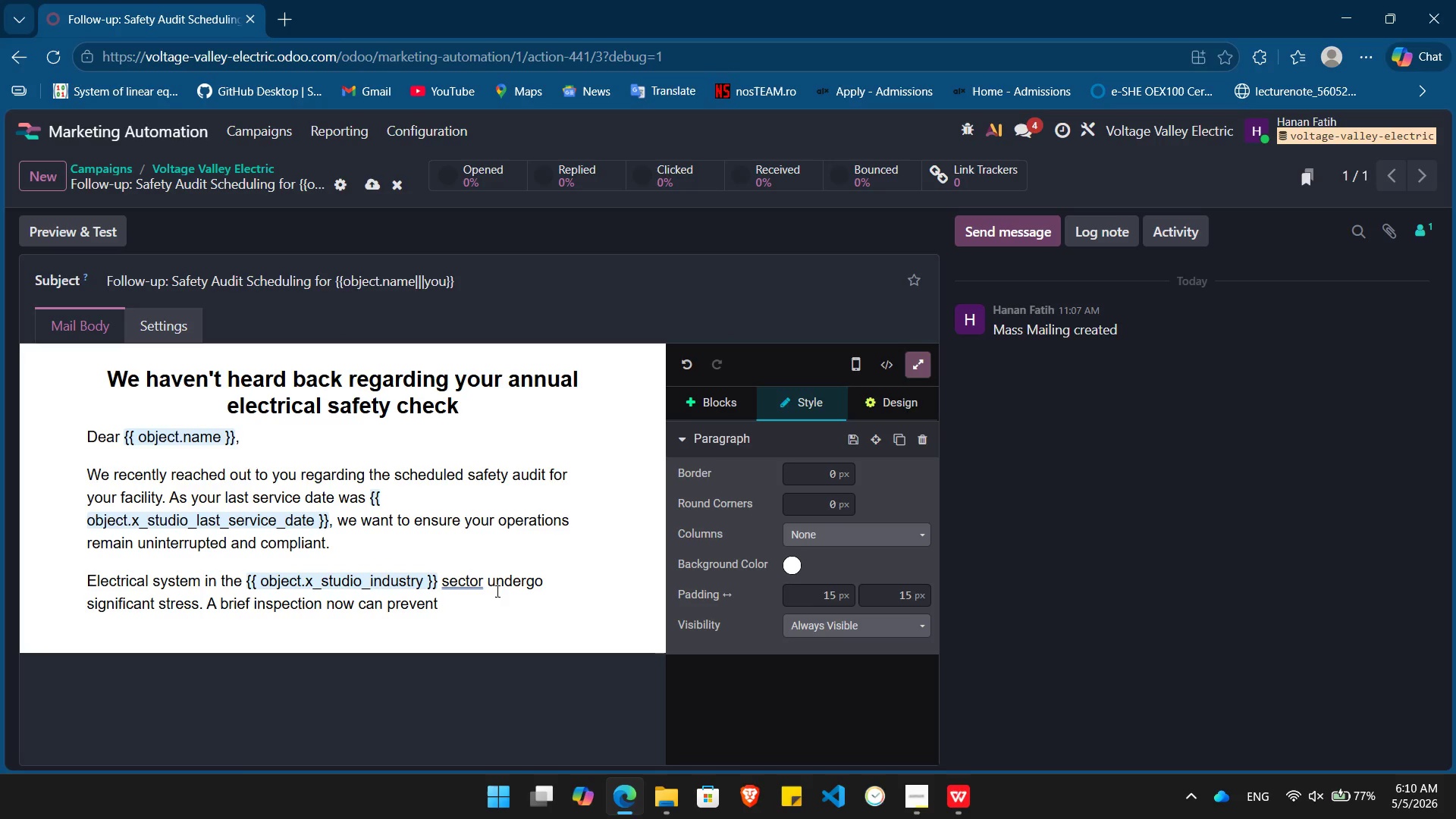 
hold_key(key=N, duration=0.33)
 